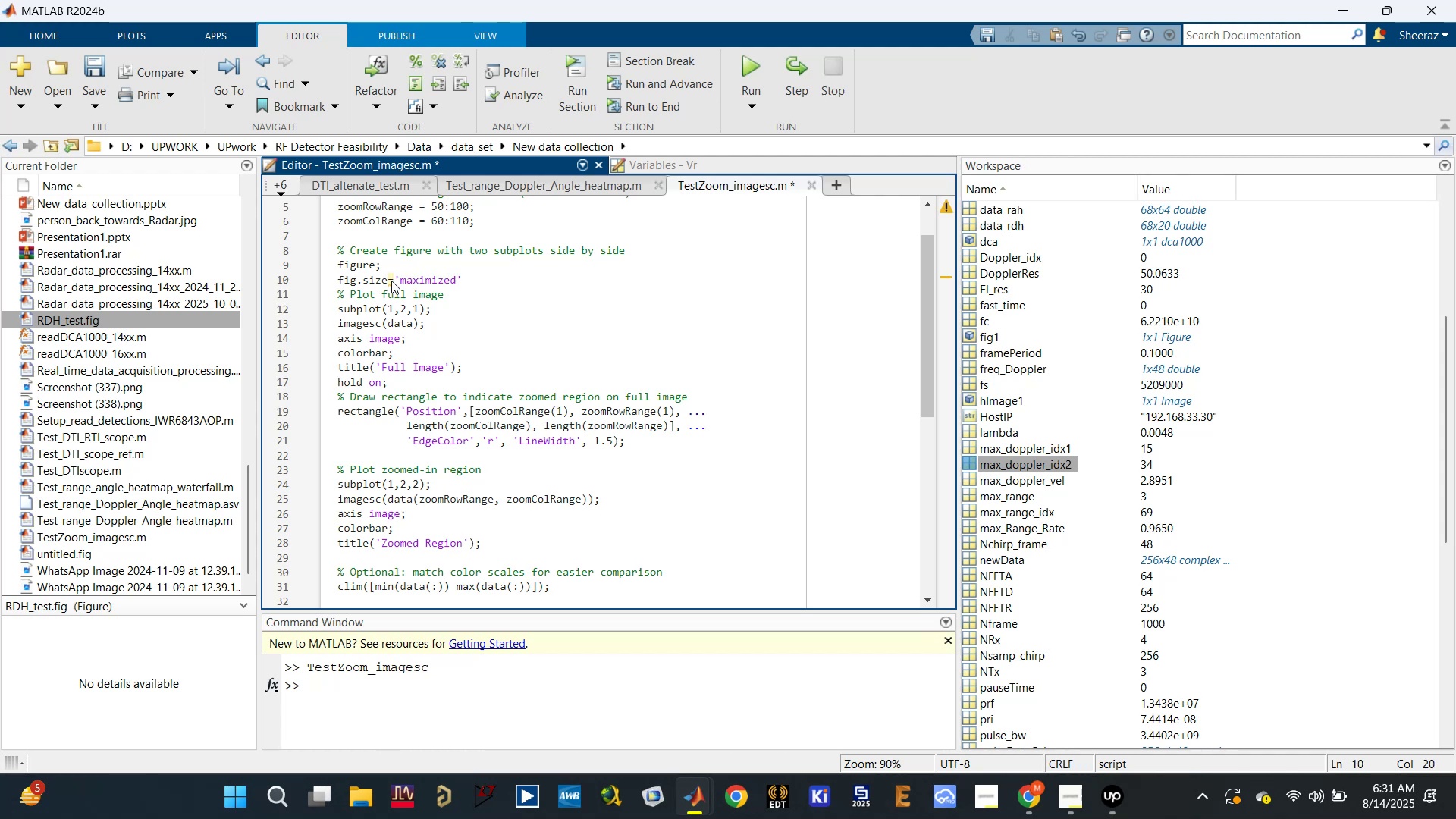 
key(ArrowRight)
 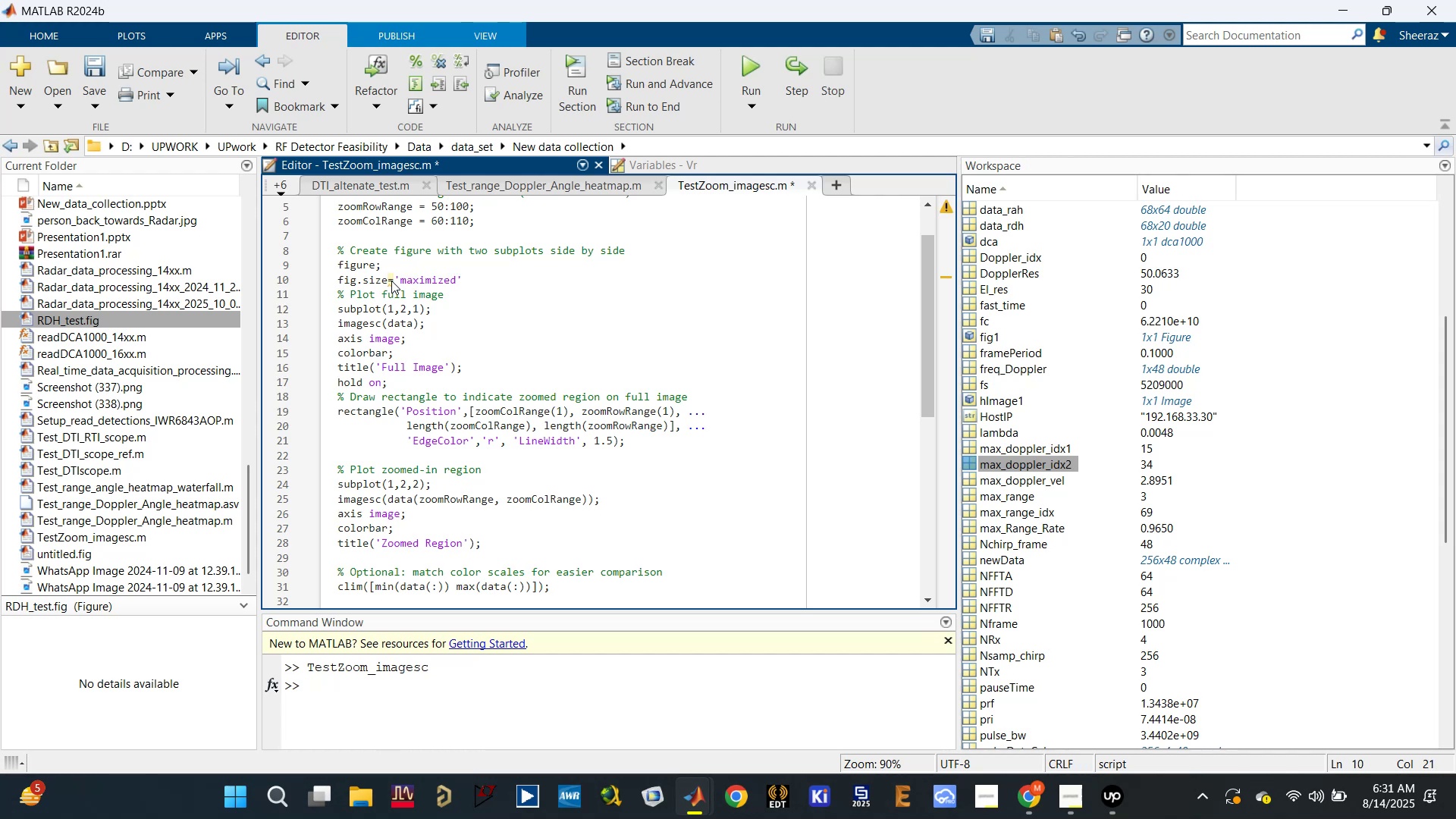 
key(Semicolon)
 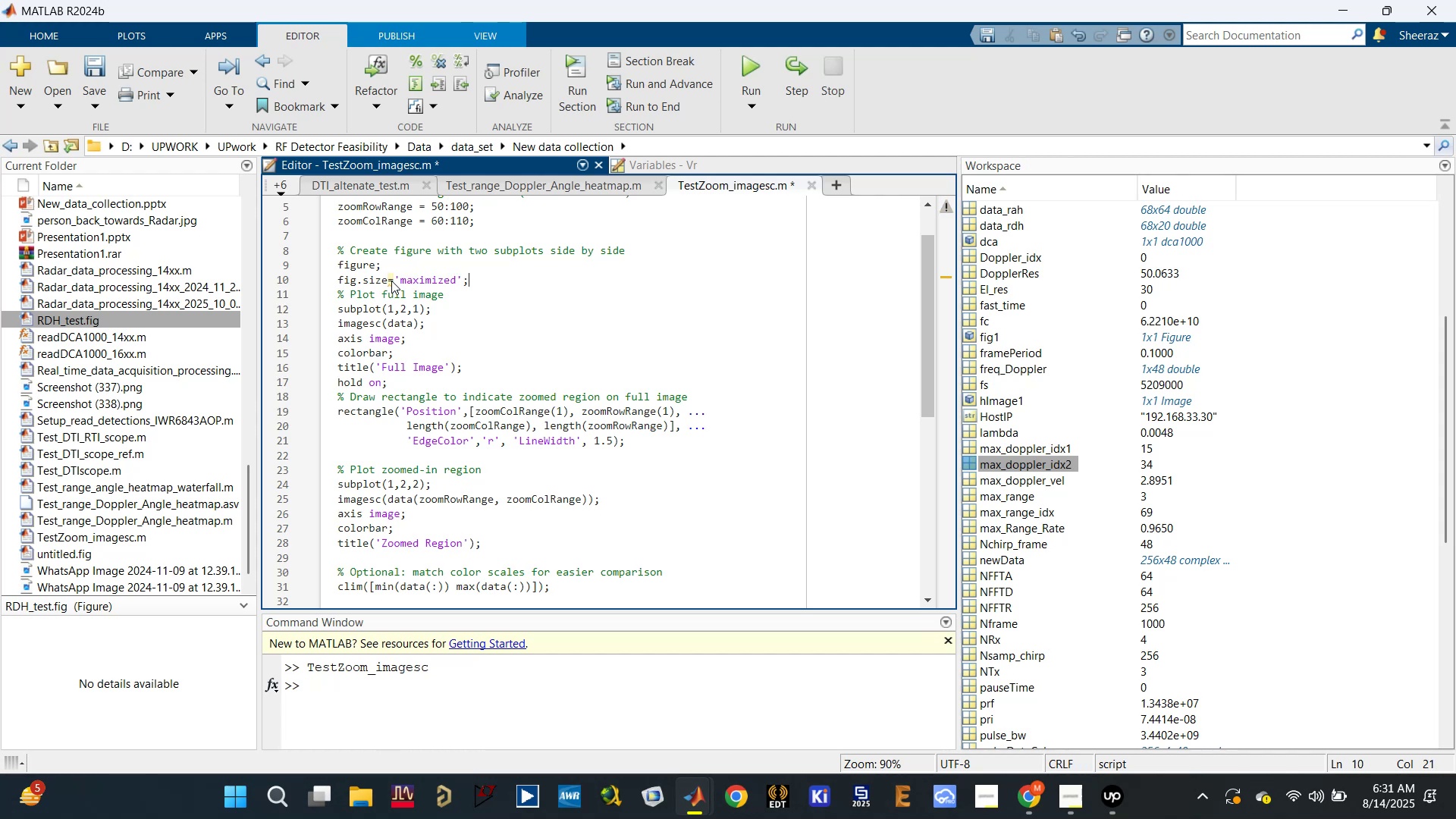 
key(Control+S)
 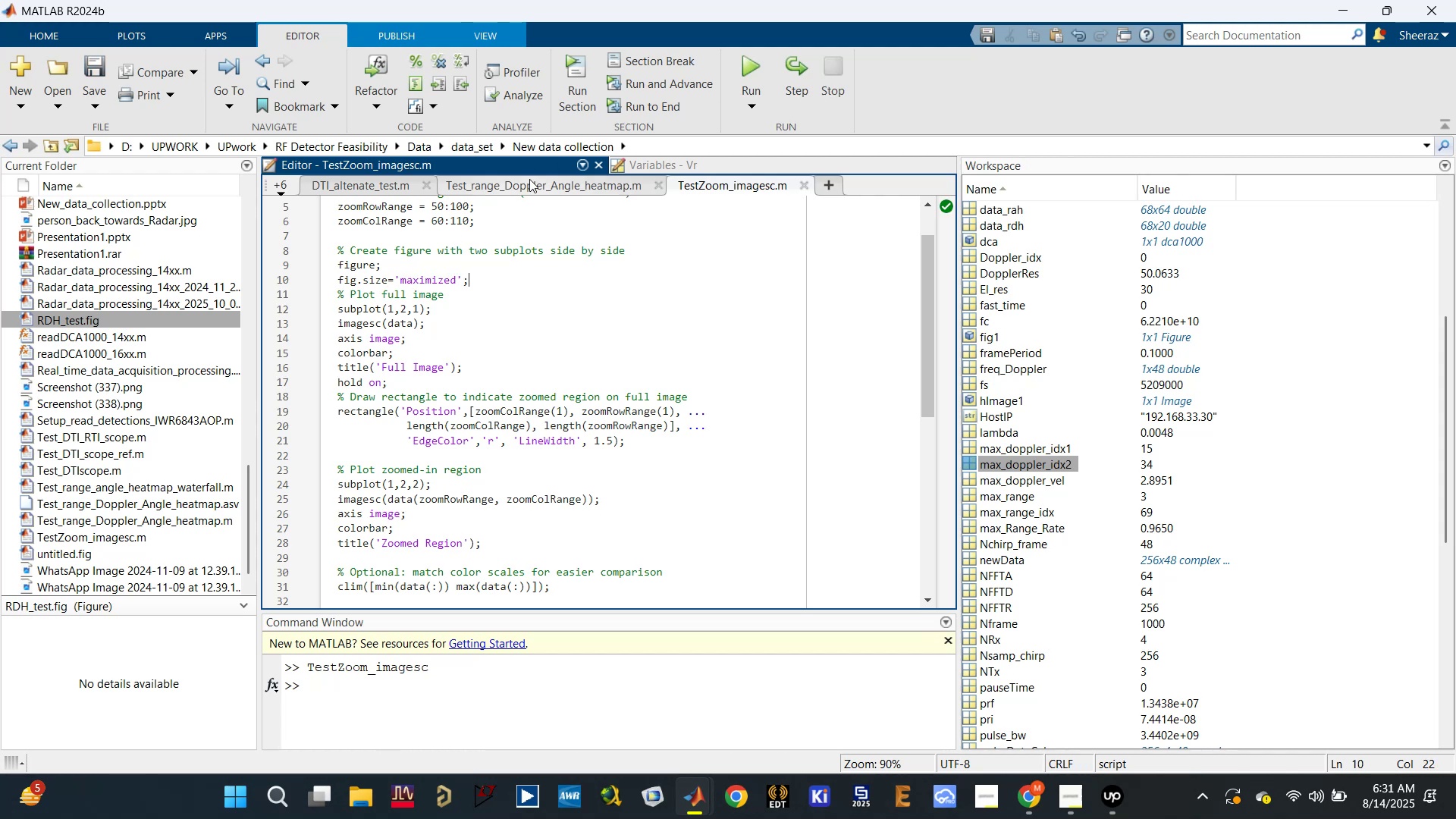 
left_click([520, 180])
 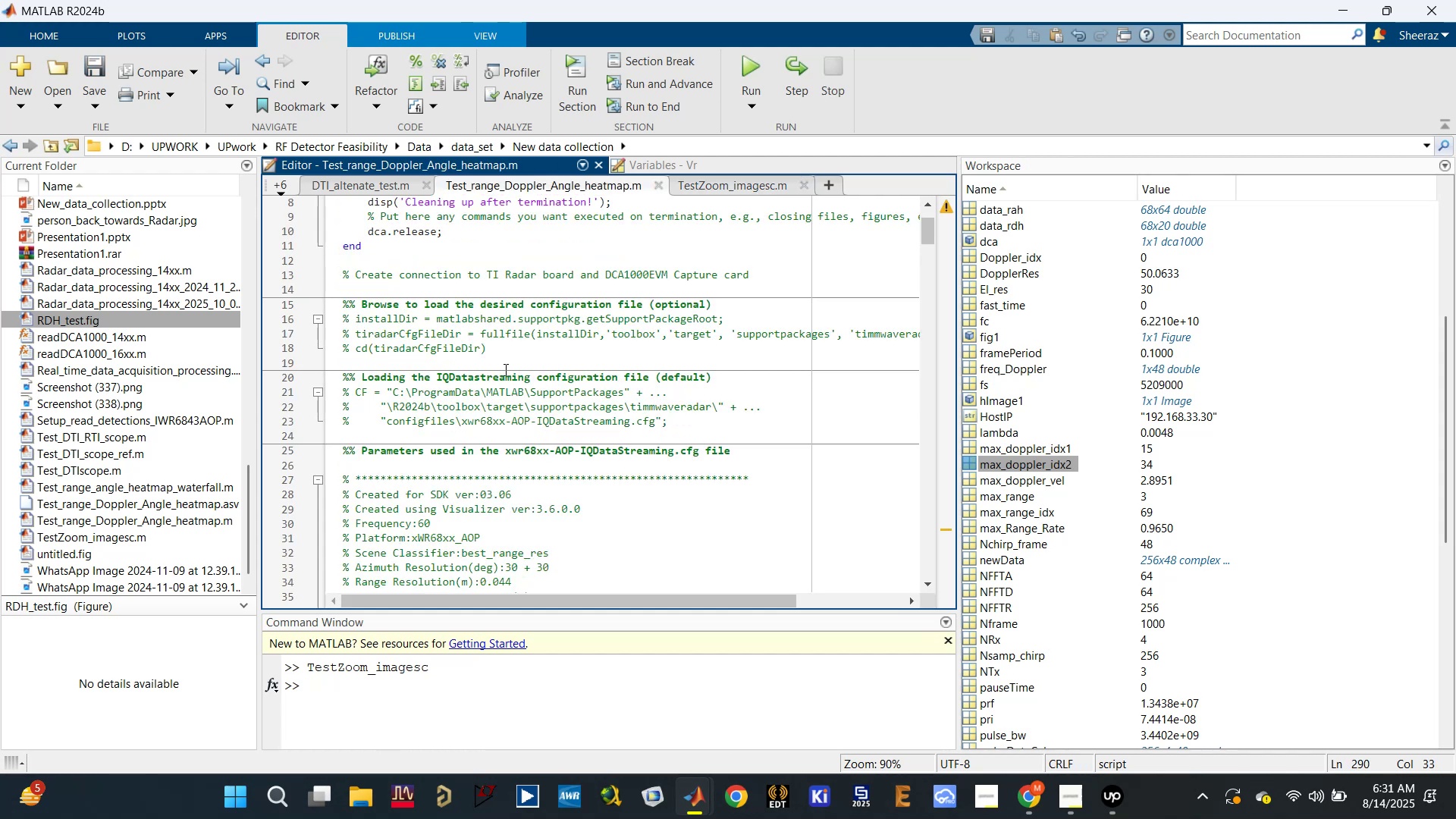 
scroll: coordinate [505, 369], scroll_direction: up, amount: 9.0
 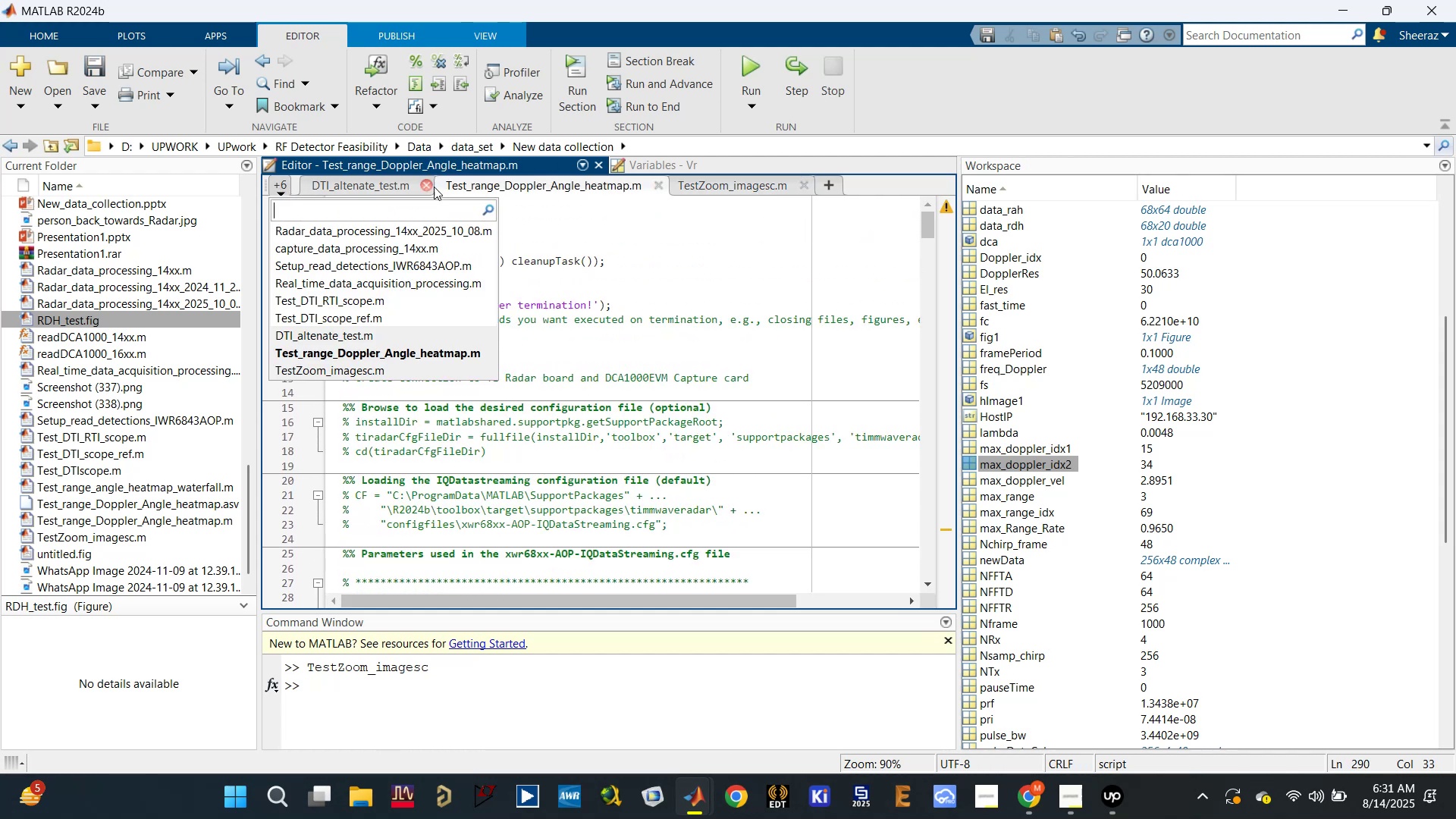 
double_click([579, 321])
 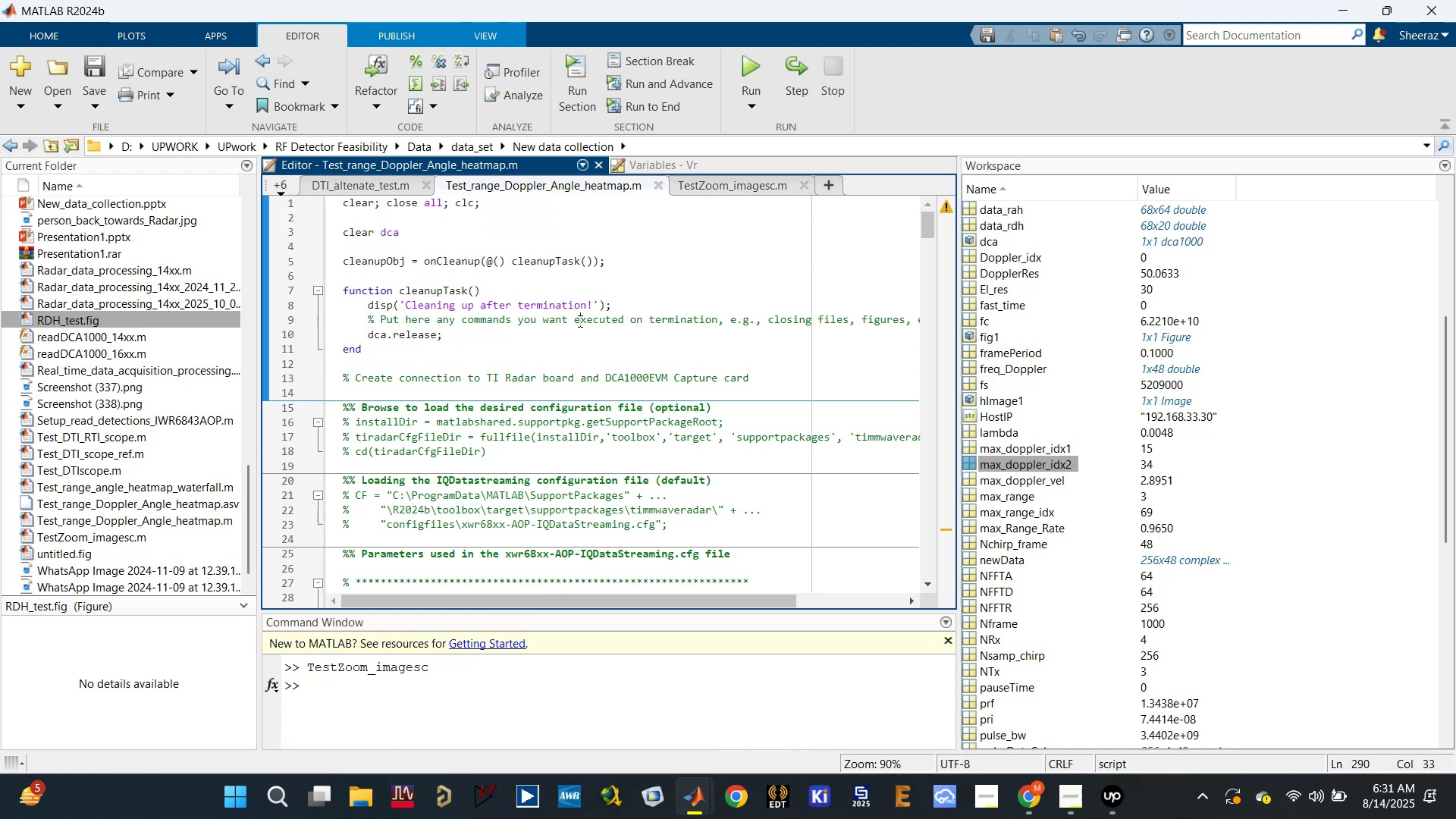 
key(Control+F)
 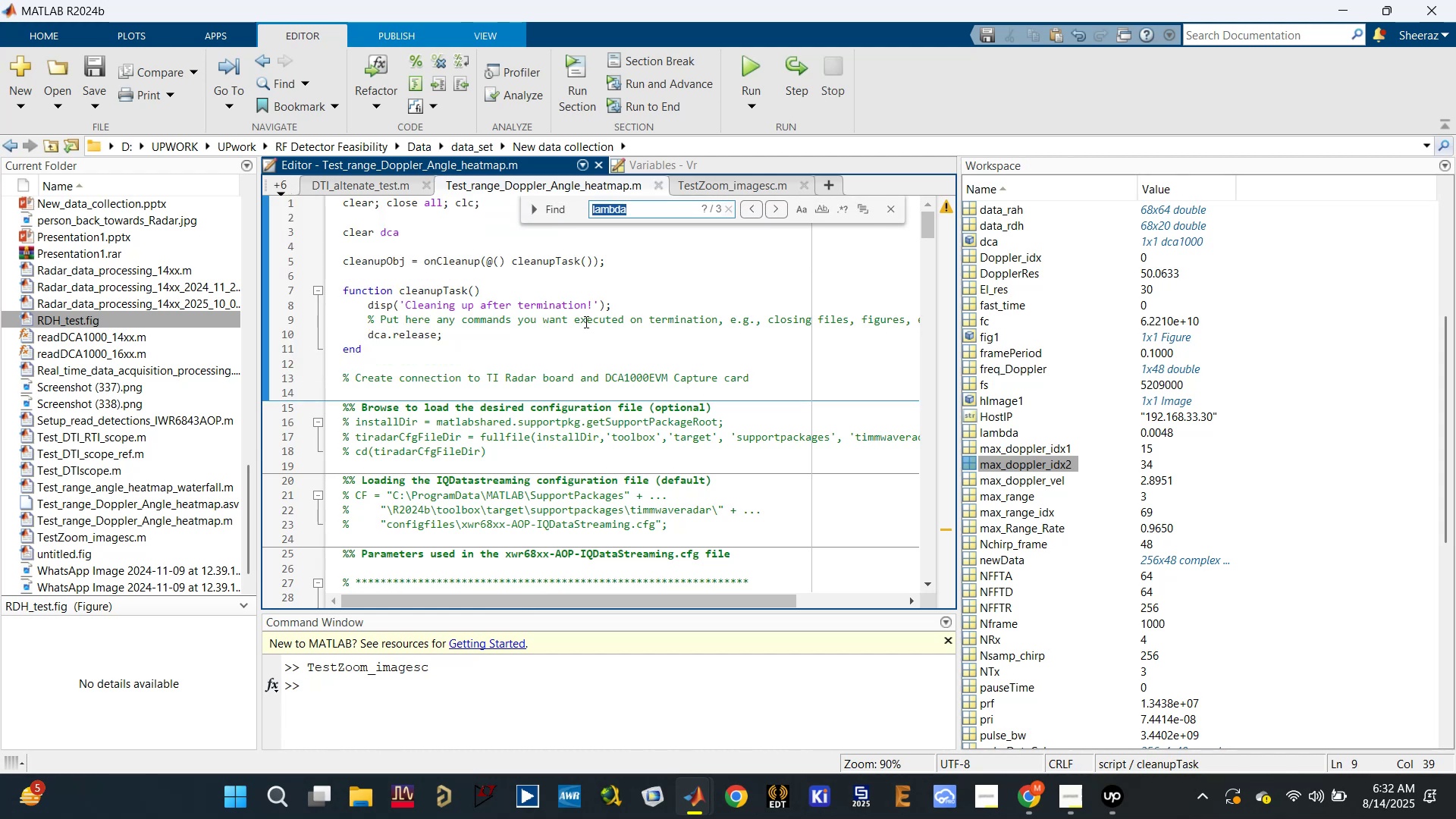 
type(maximized)
key(Backspace)
type(fig1)
 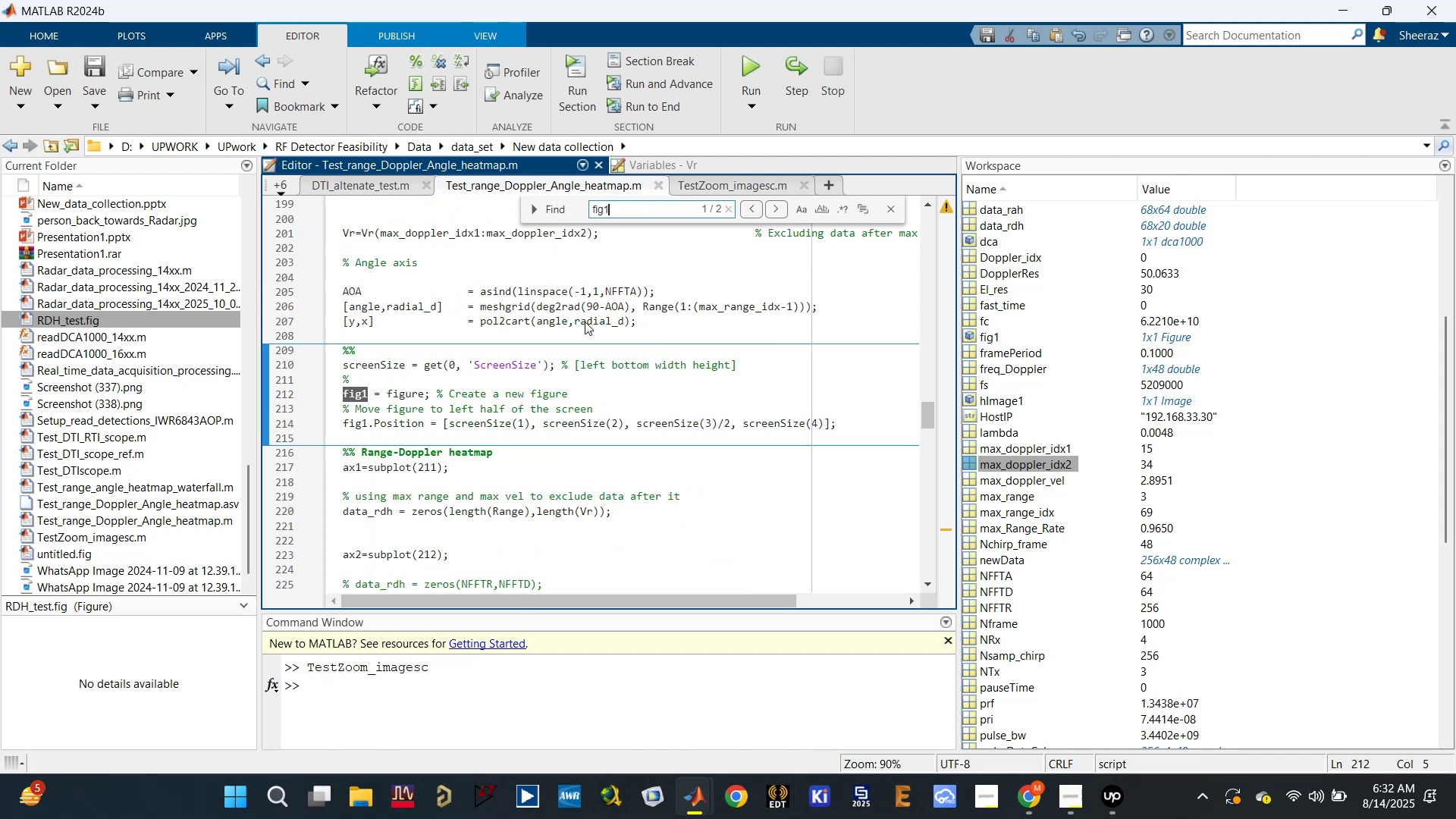 
type(.size)
 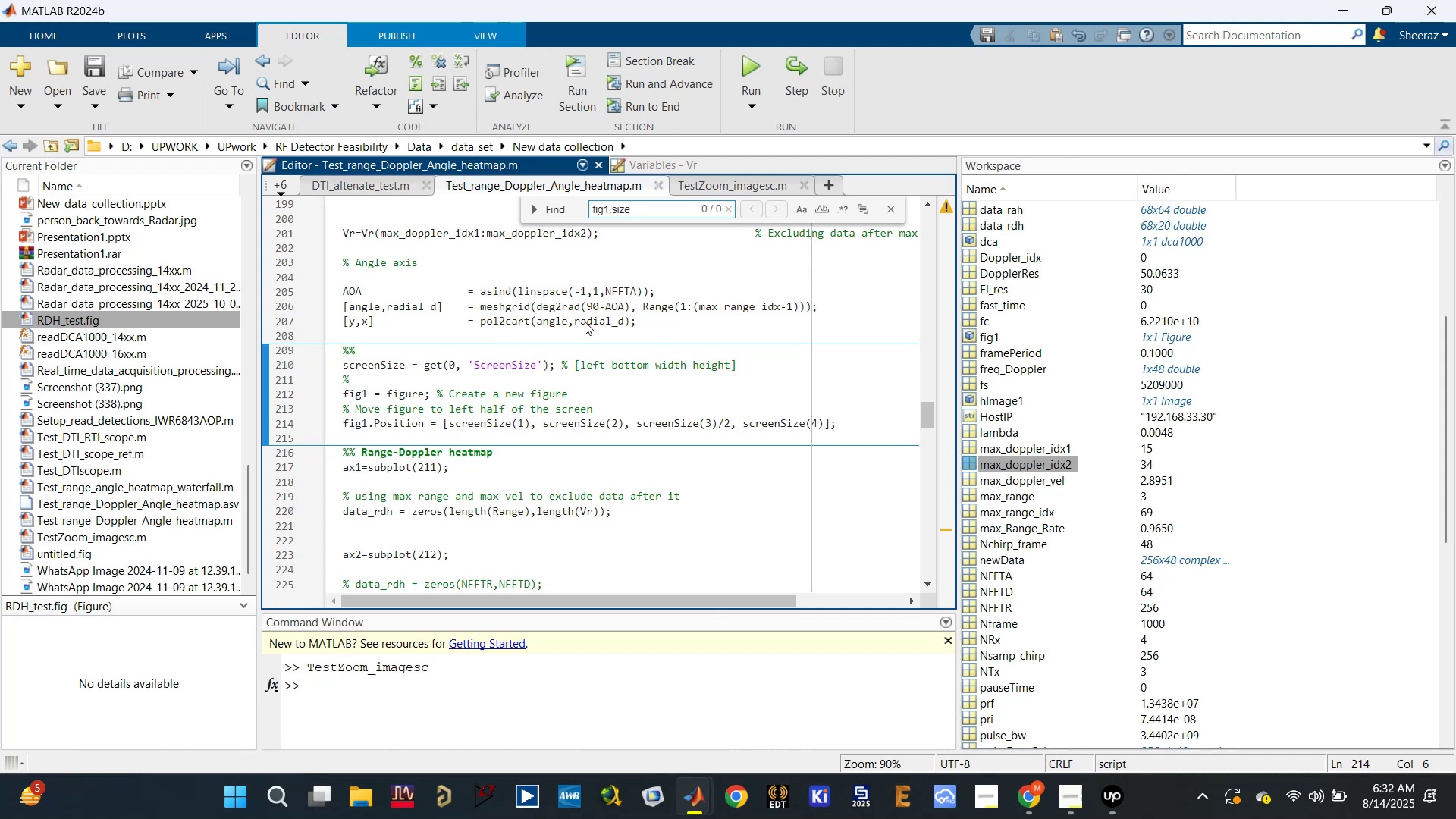 
key(ArrowLeft)
 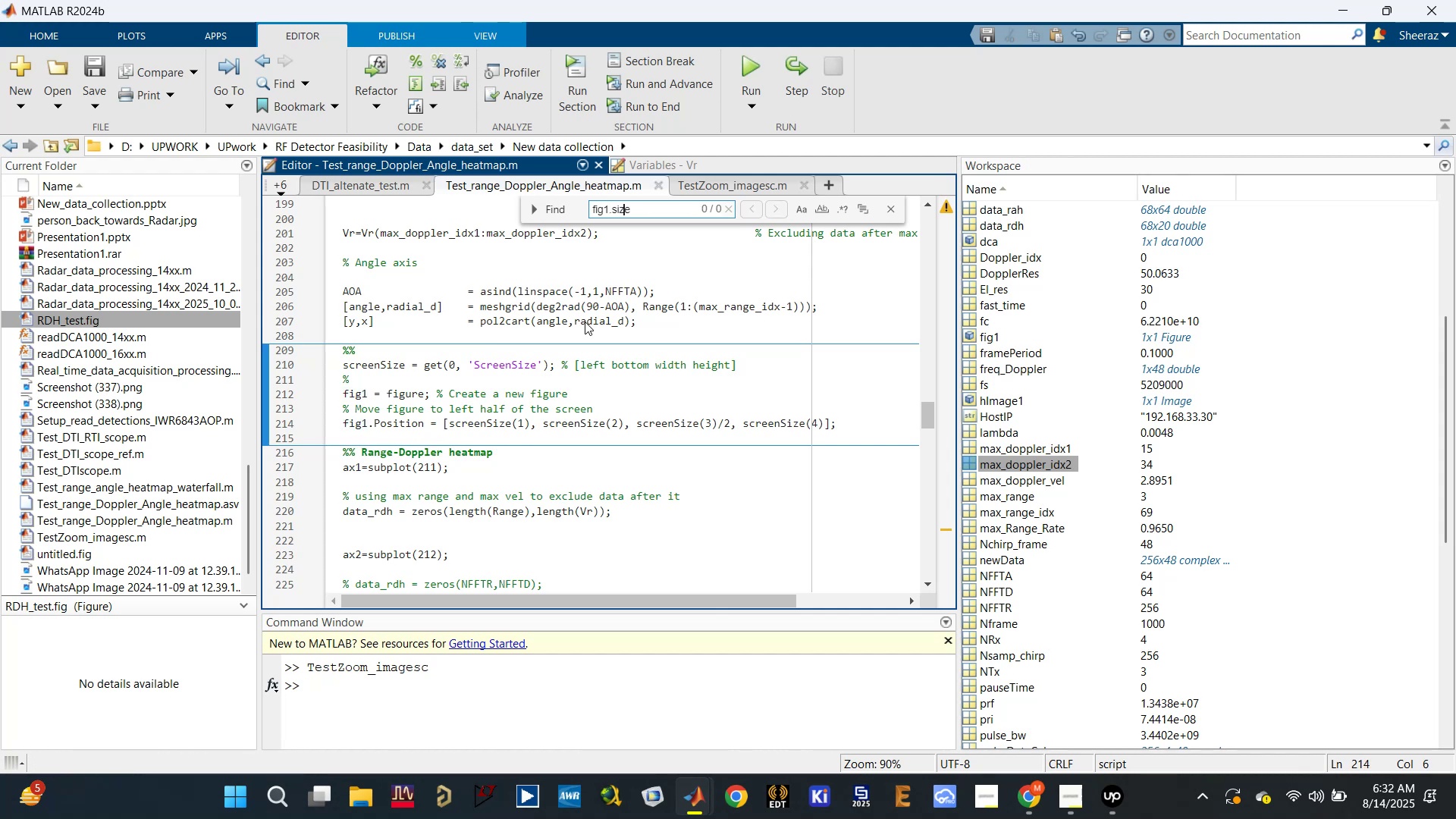 
key(ArrowLeft)
 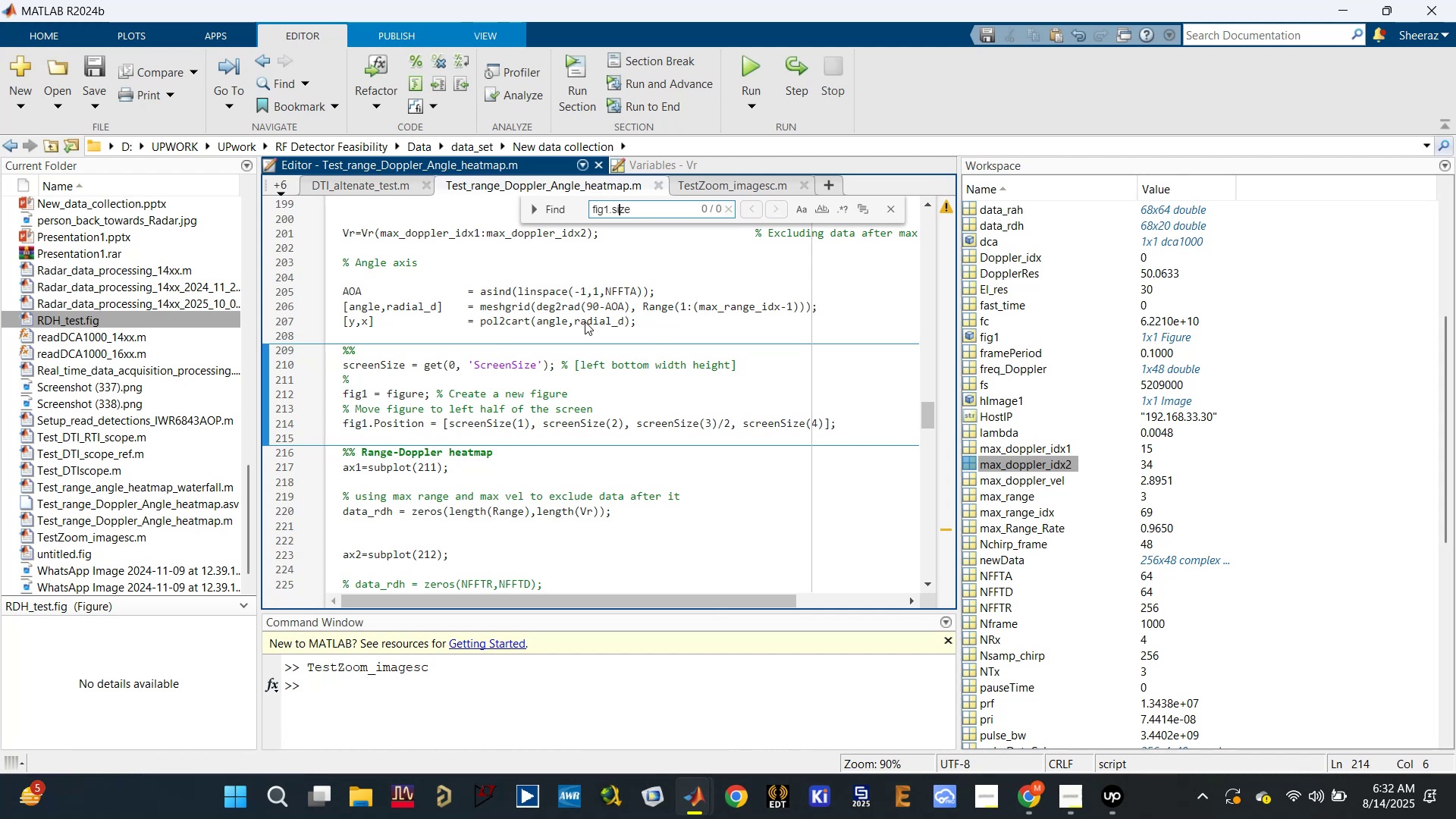 
key(ArrowLeft)
 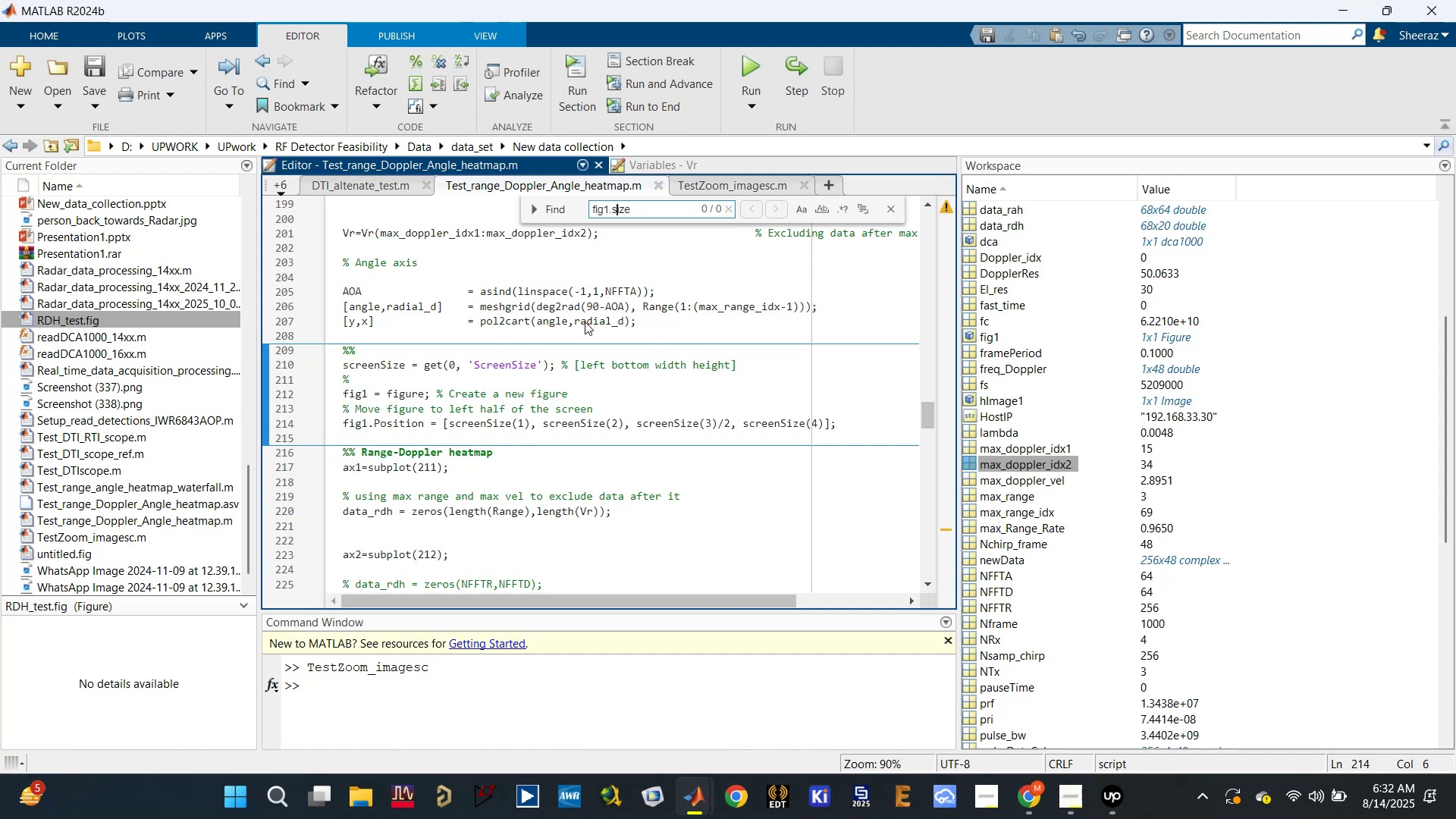 
key(ArrowLeft)
 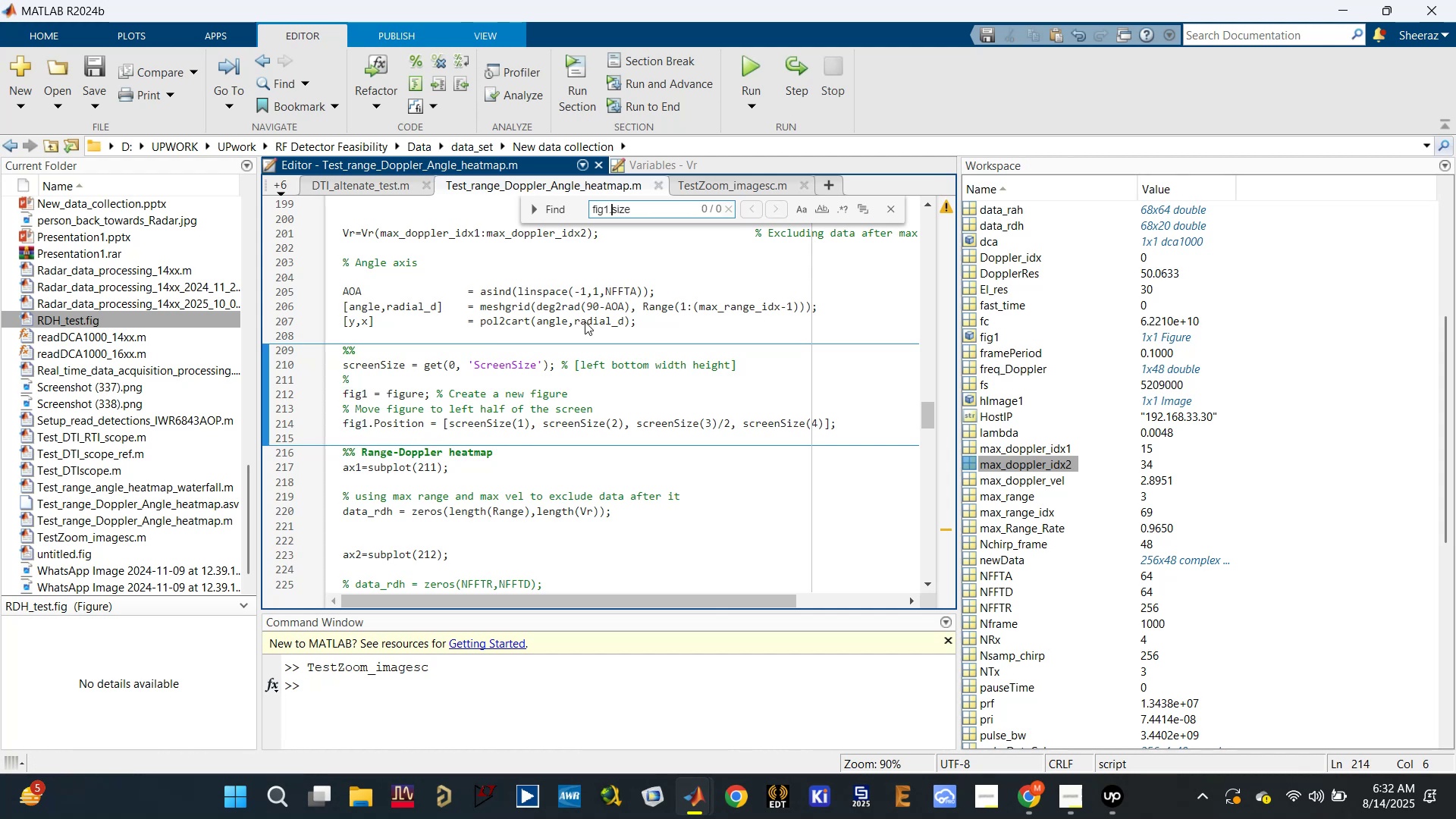 
key(ArrowLeft)
 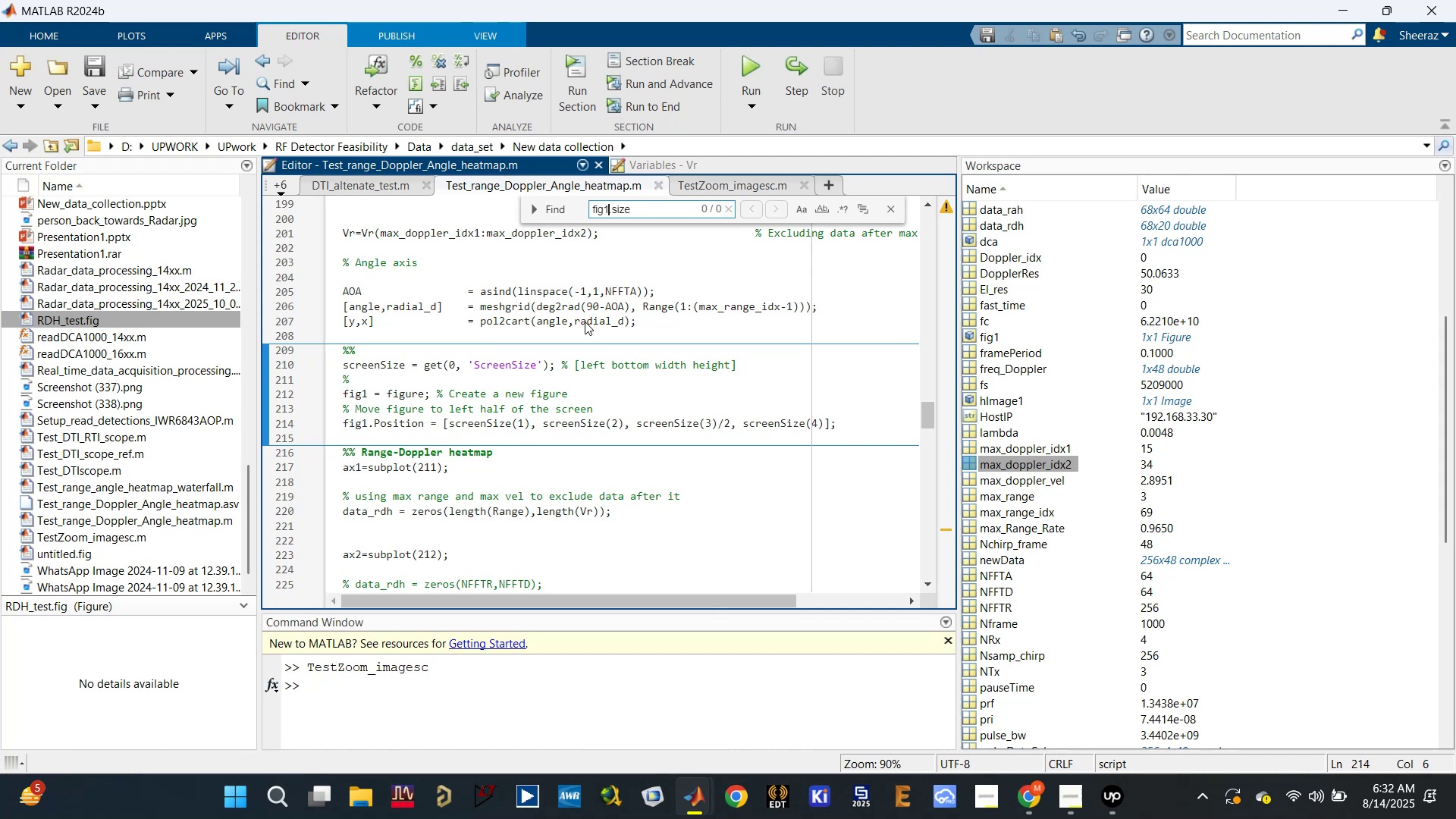 
key(Backslash)
 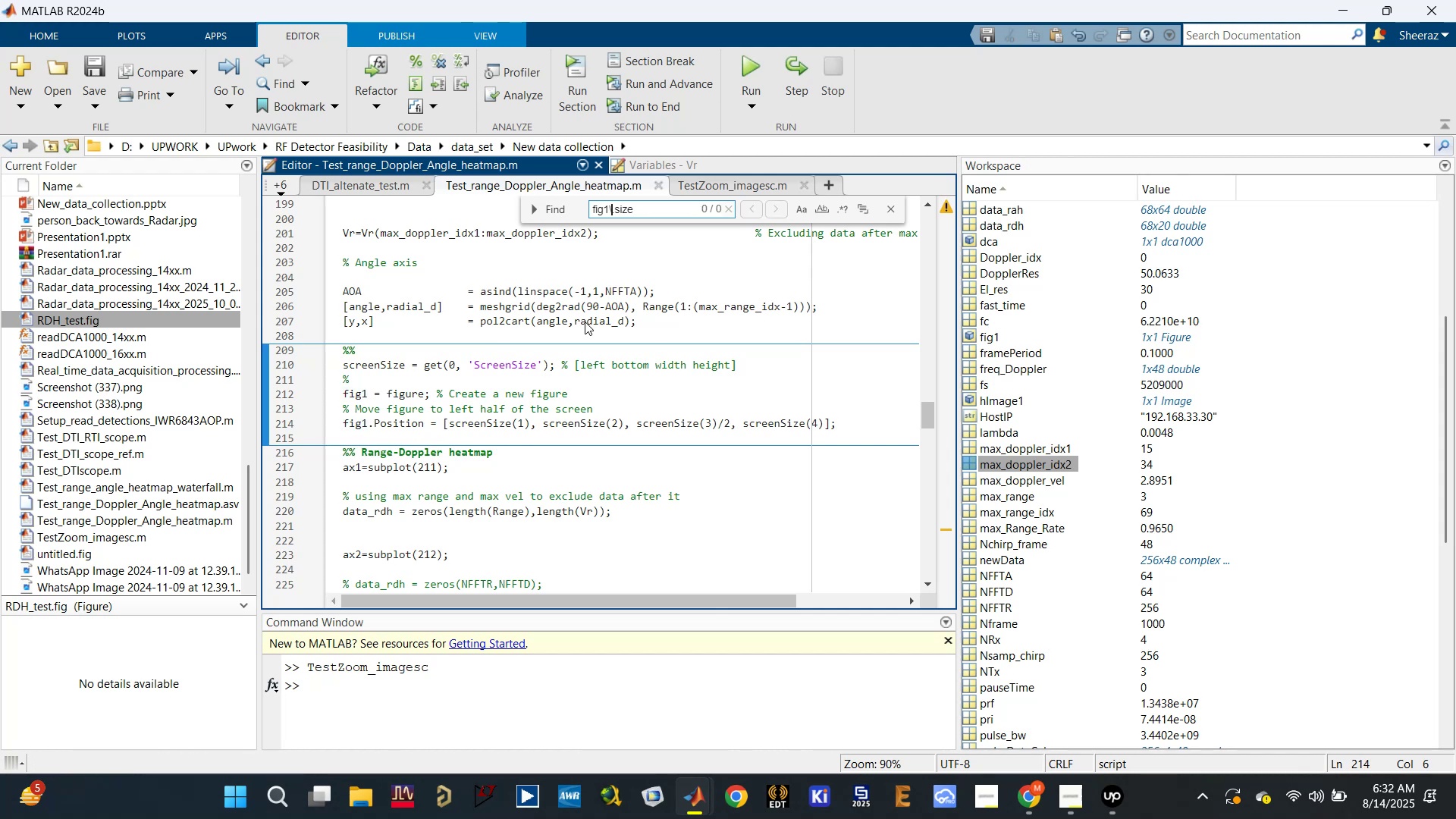 
key(2)
 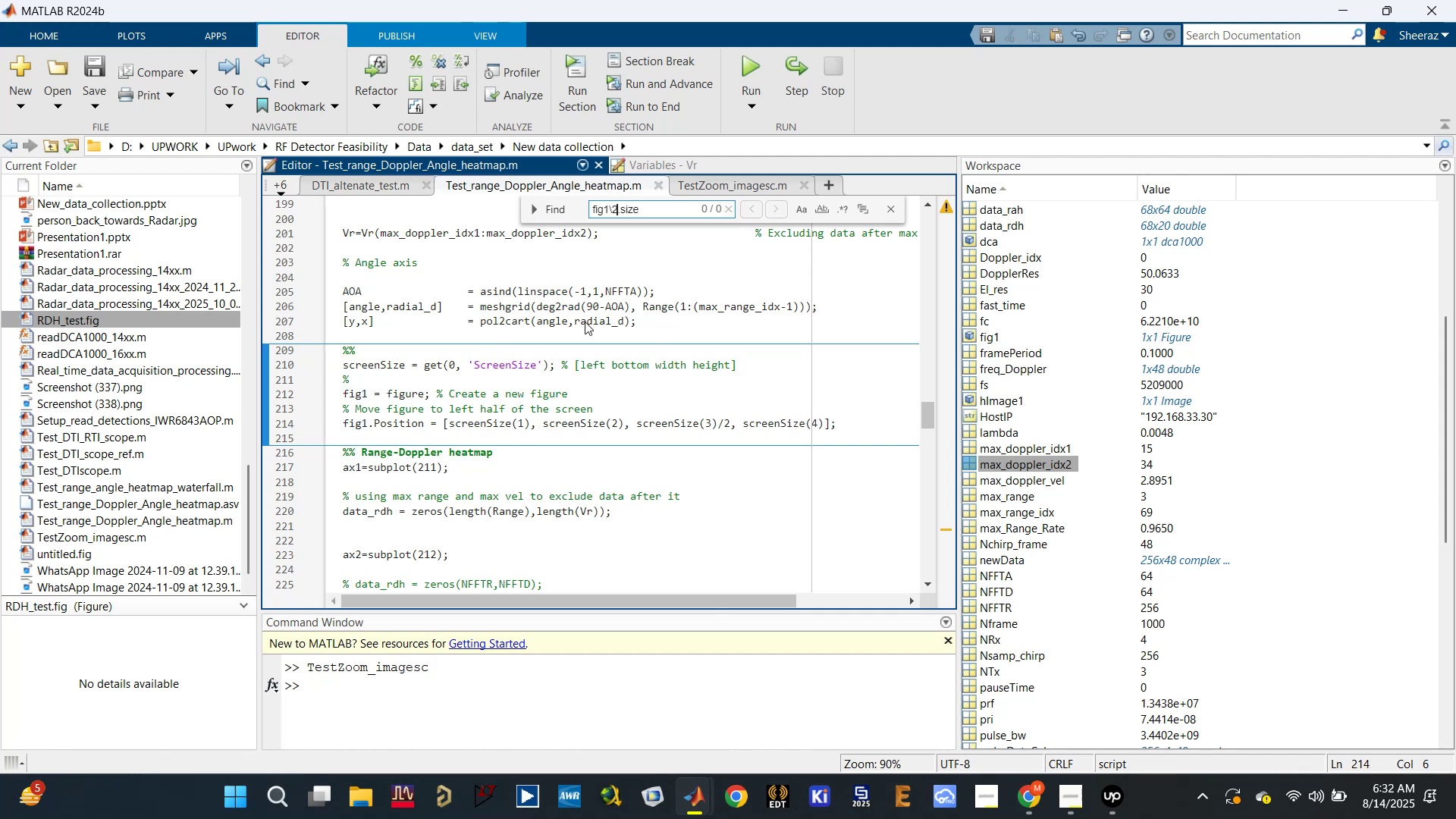 
key(Backspace)
 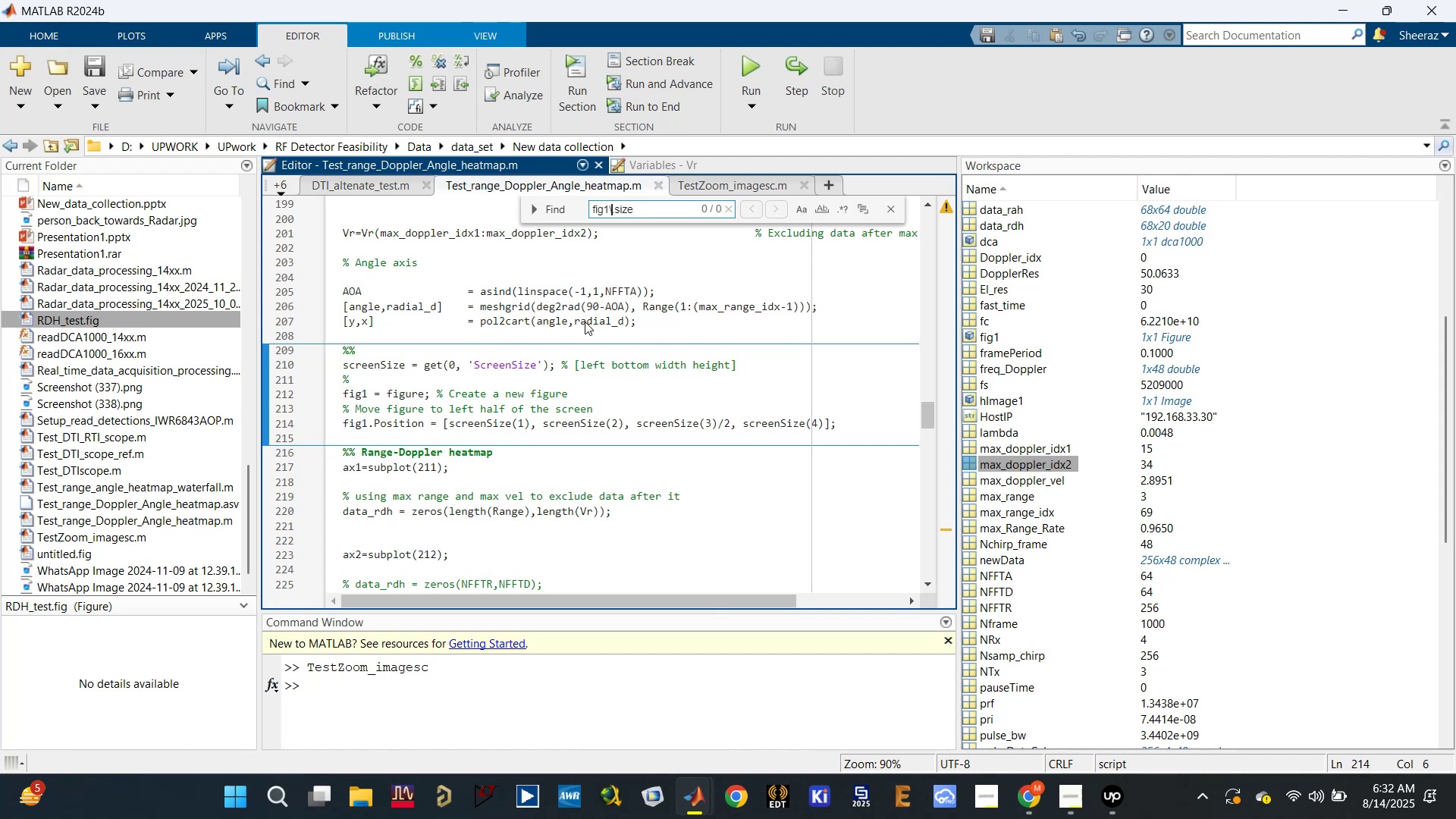 
key(Backspace)
 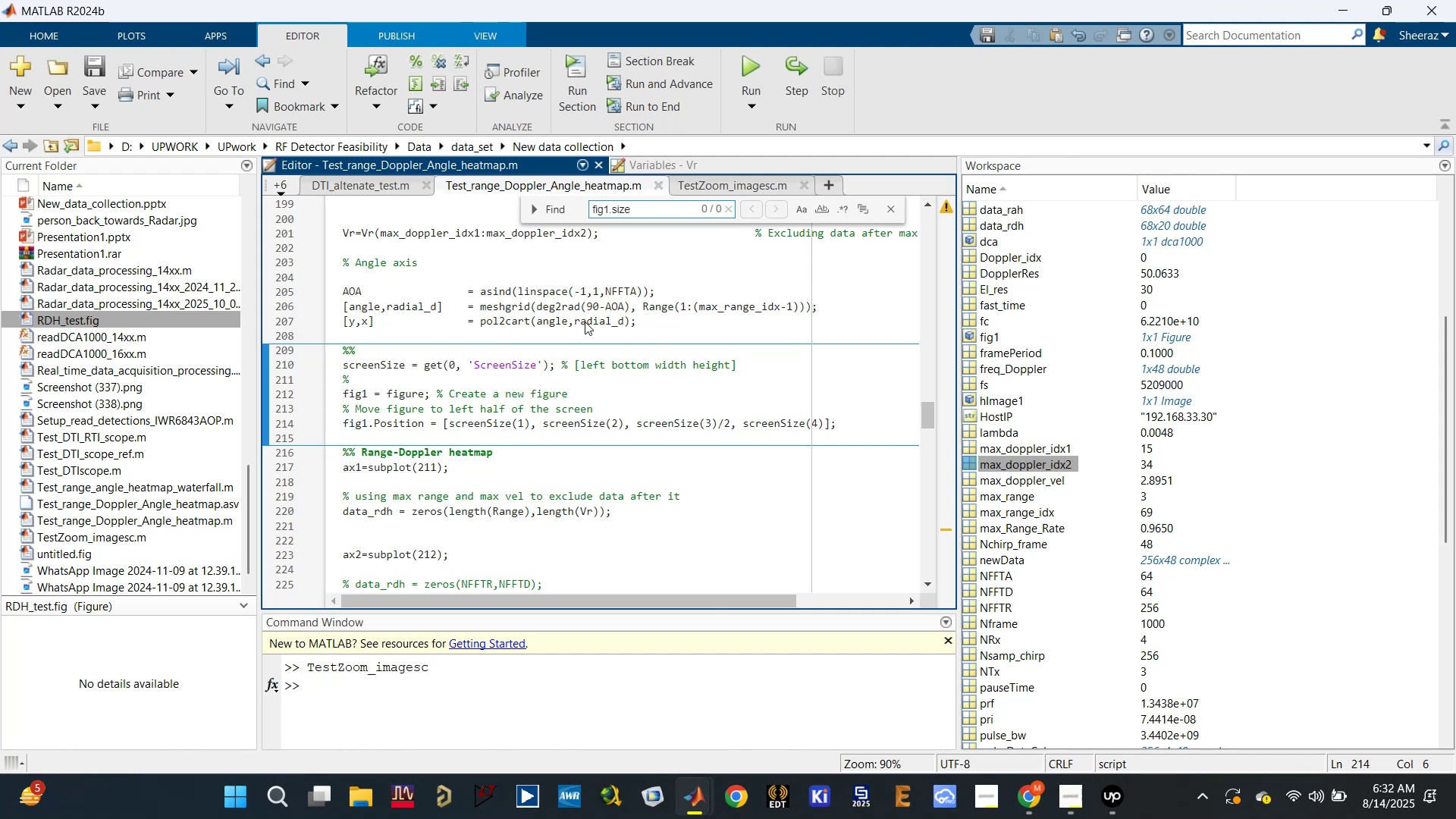 
key(Backspace)
 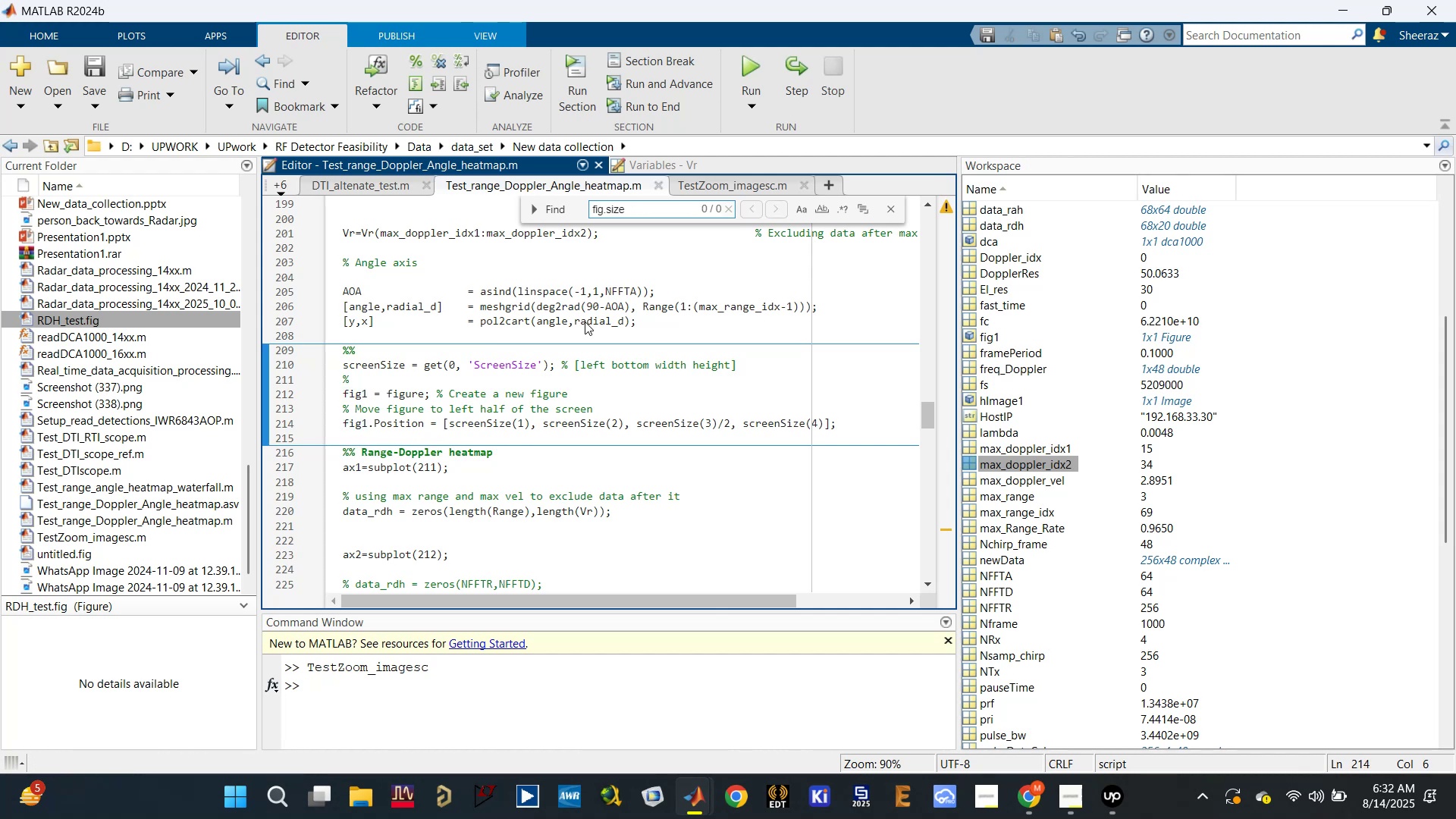 
key(2)
 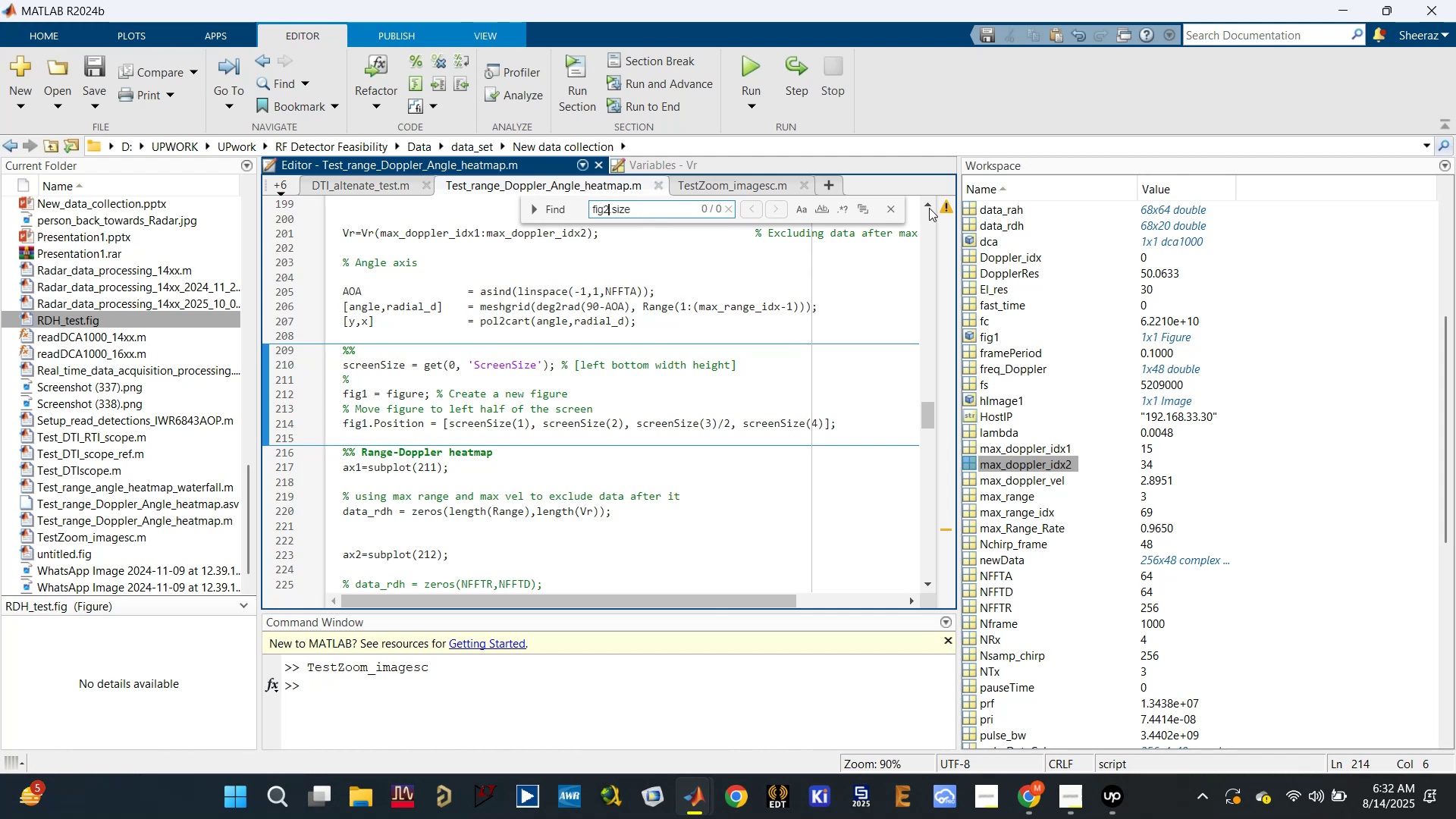 
left_click([887, 209])
 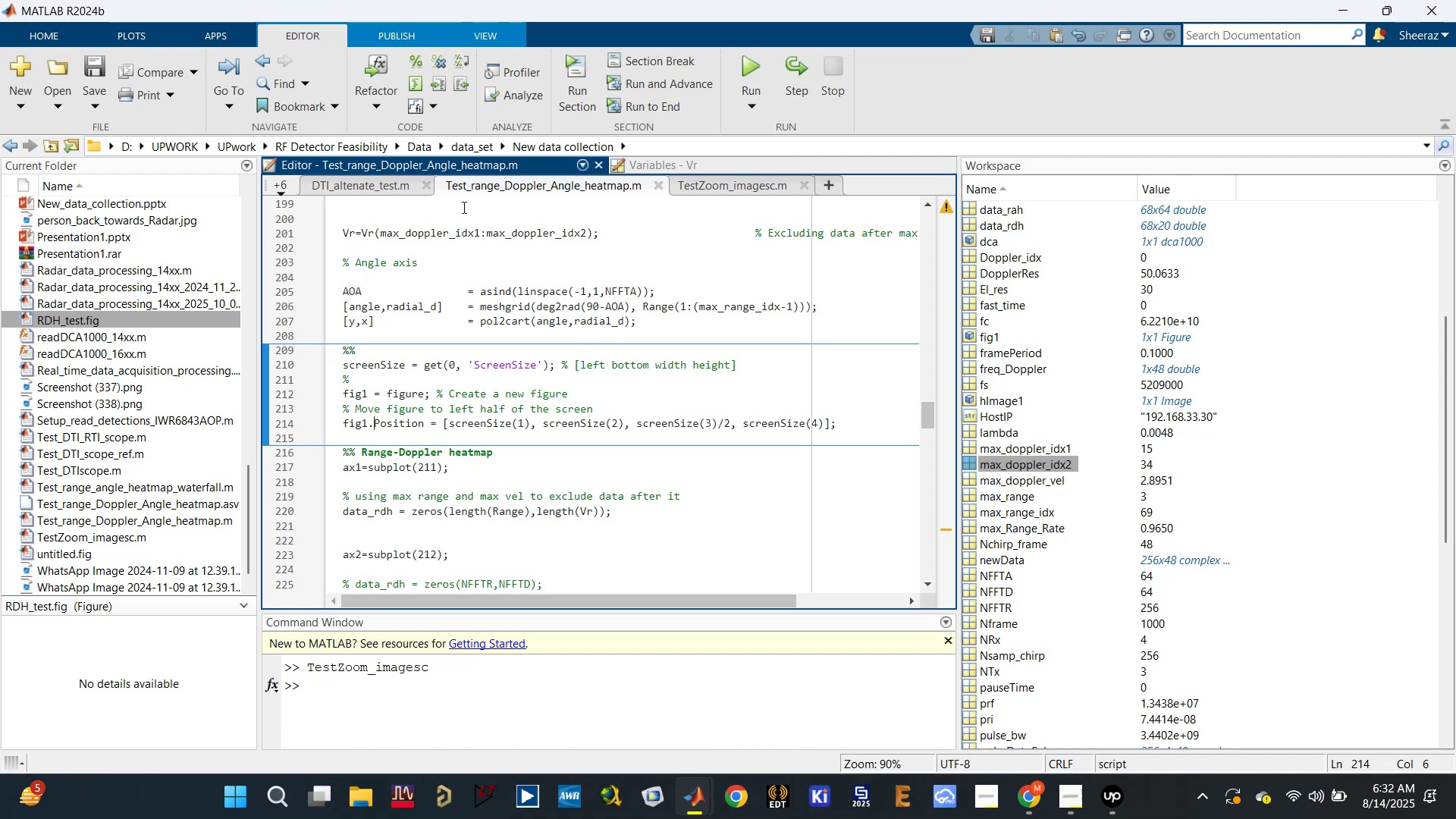 
left_click([278, 187])
 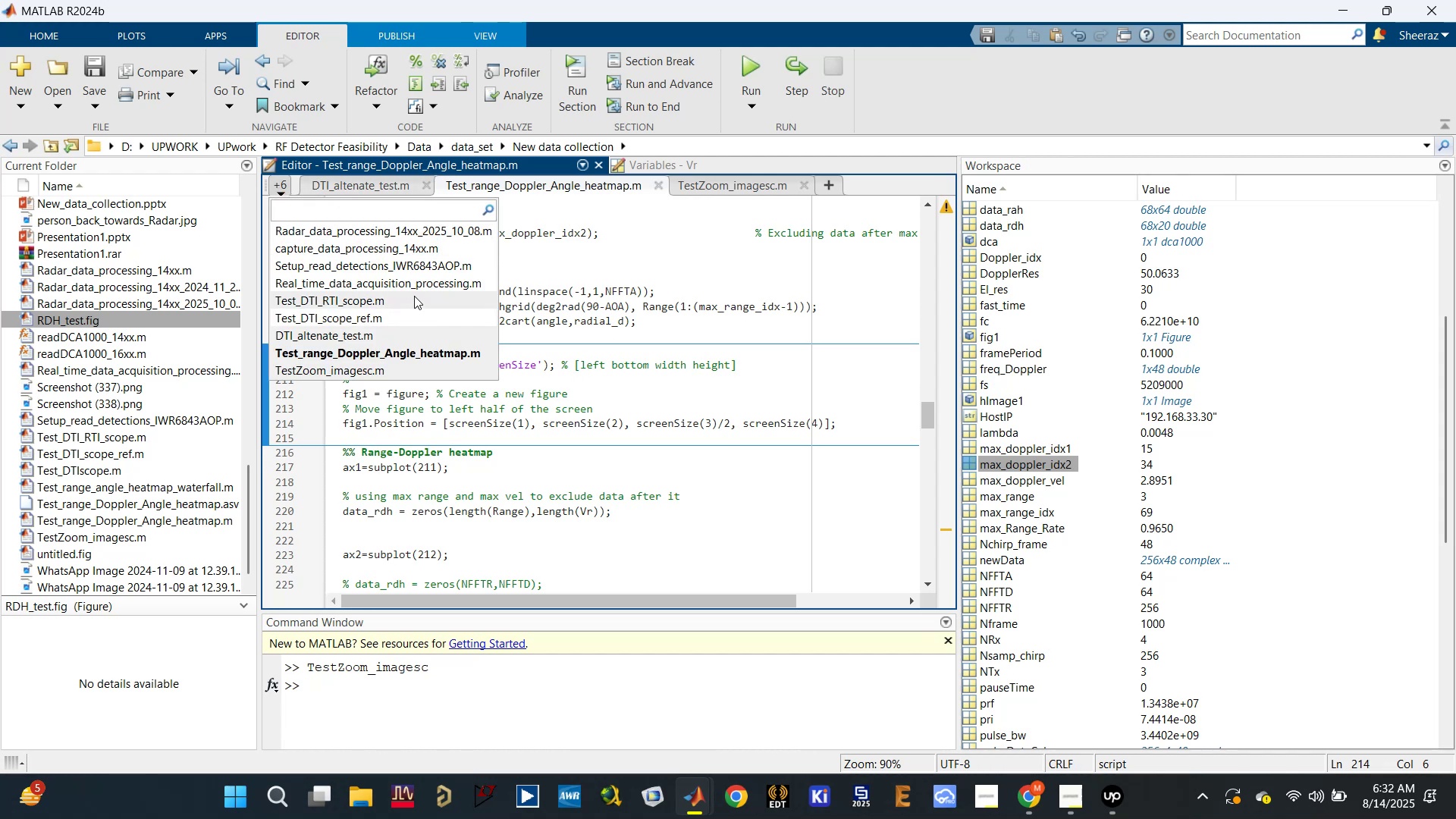 
left_click([414, 296])
 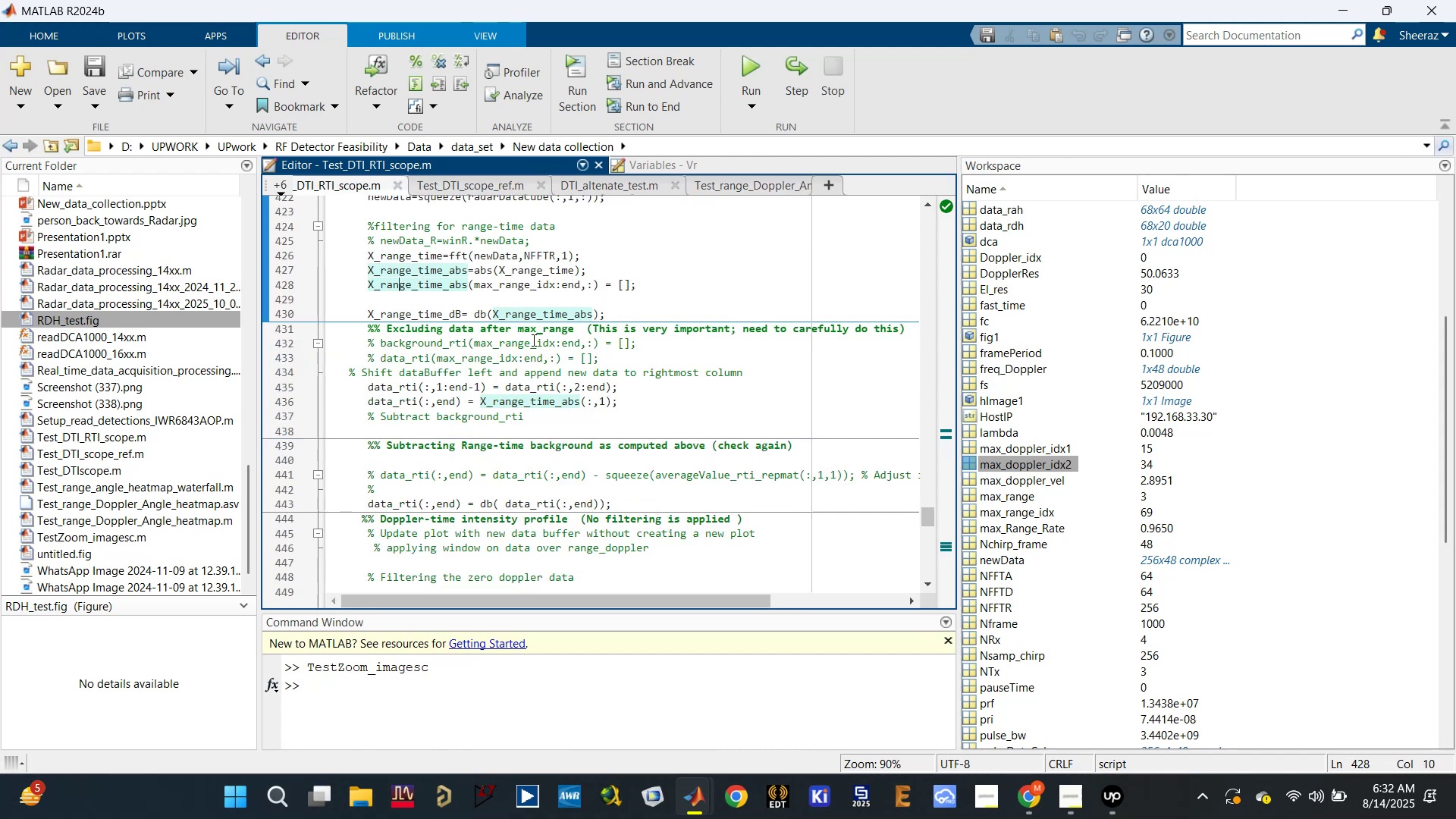 
key(Control+F)
 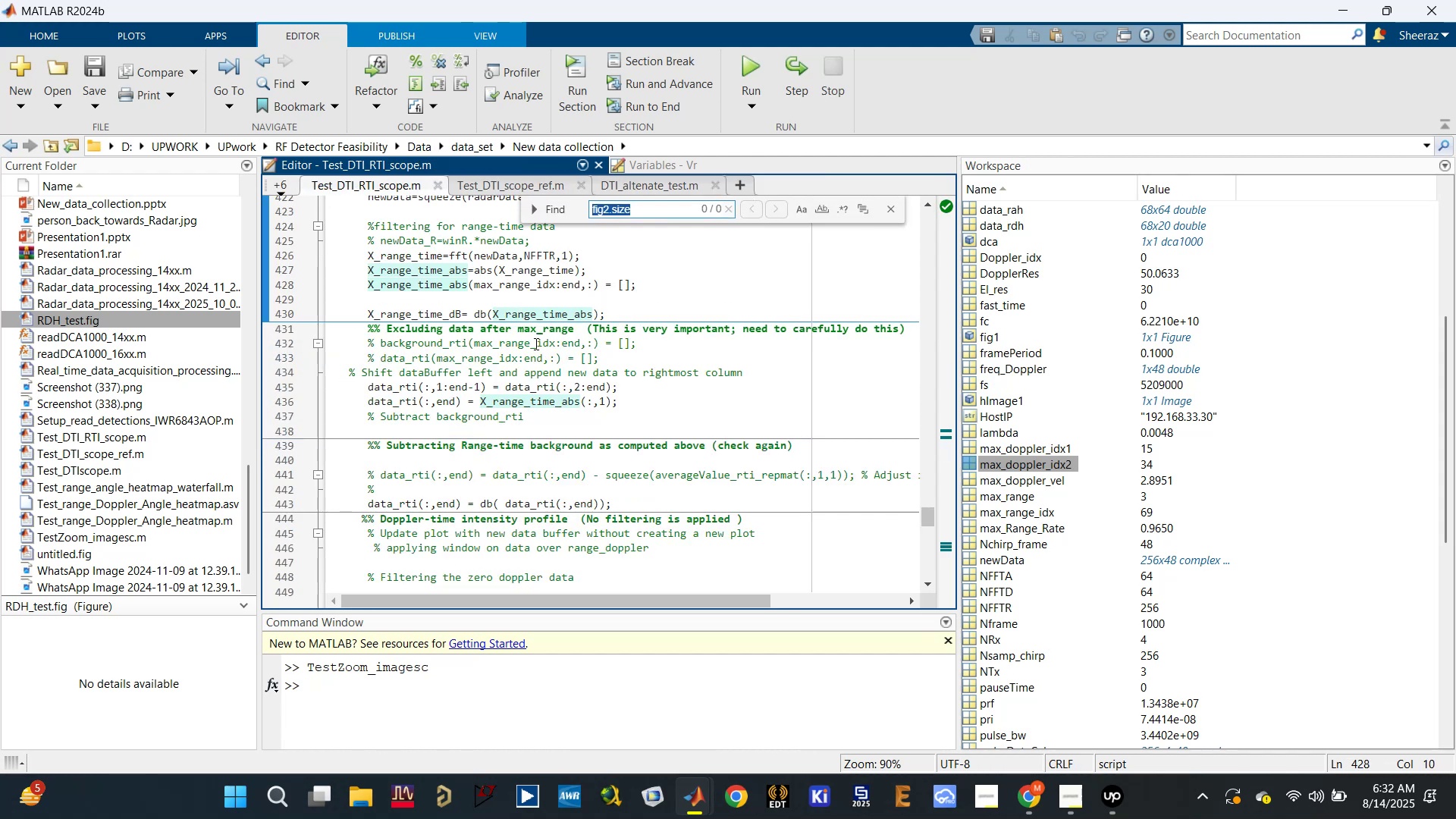 
key(ArrowLeft)
 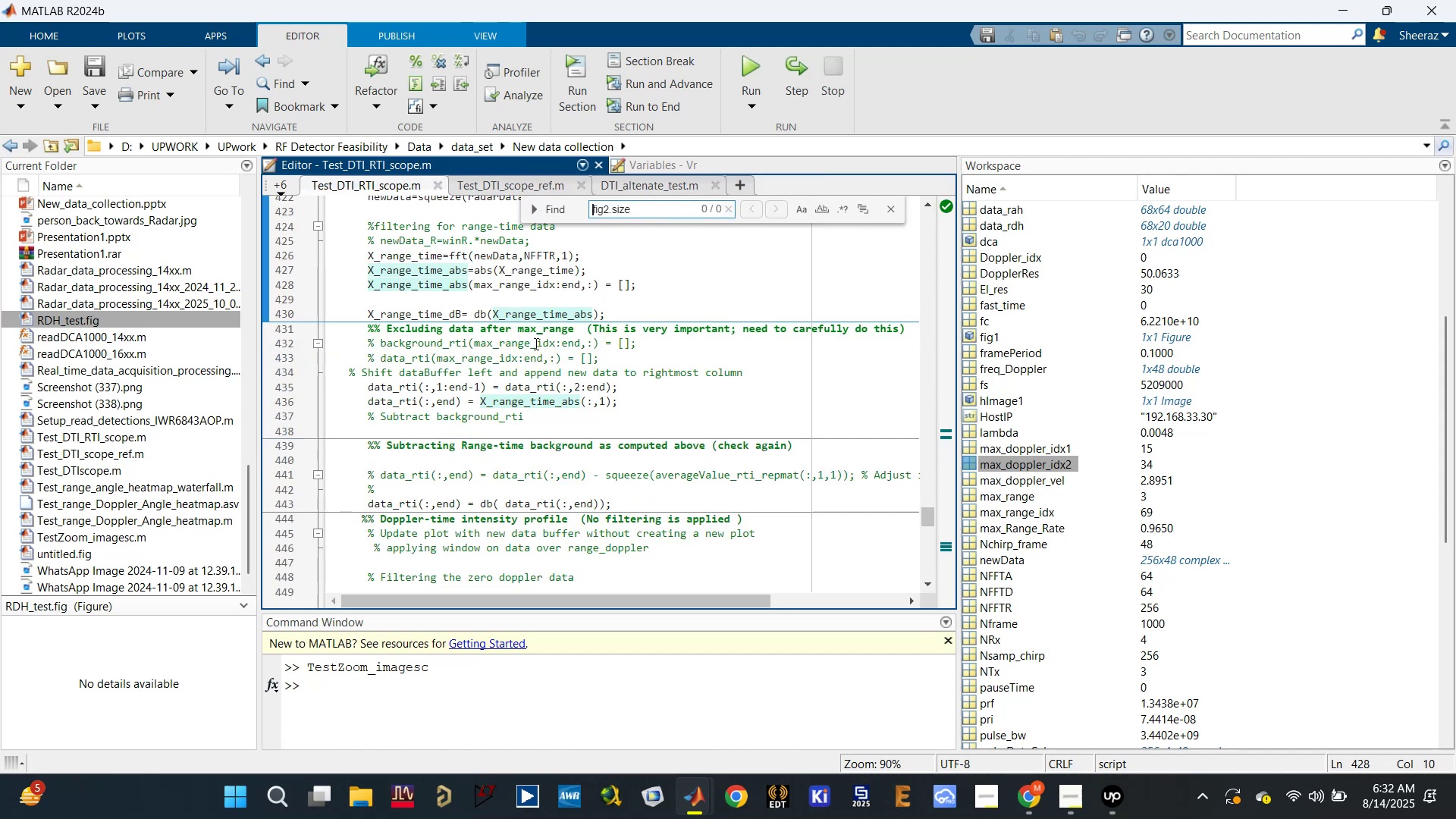 
key(ArrowRight)
 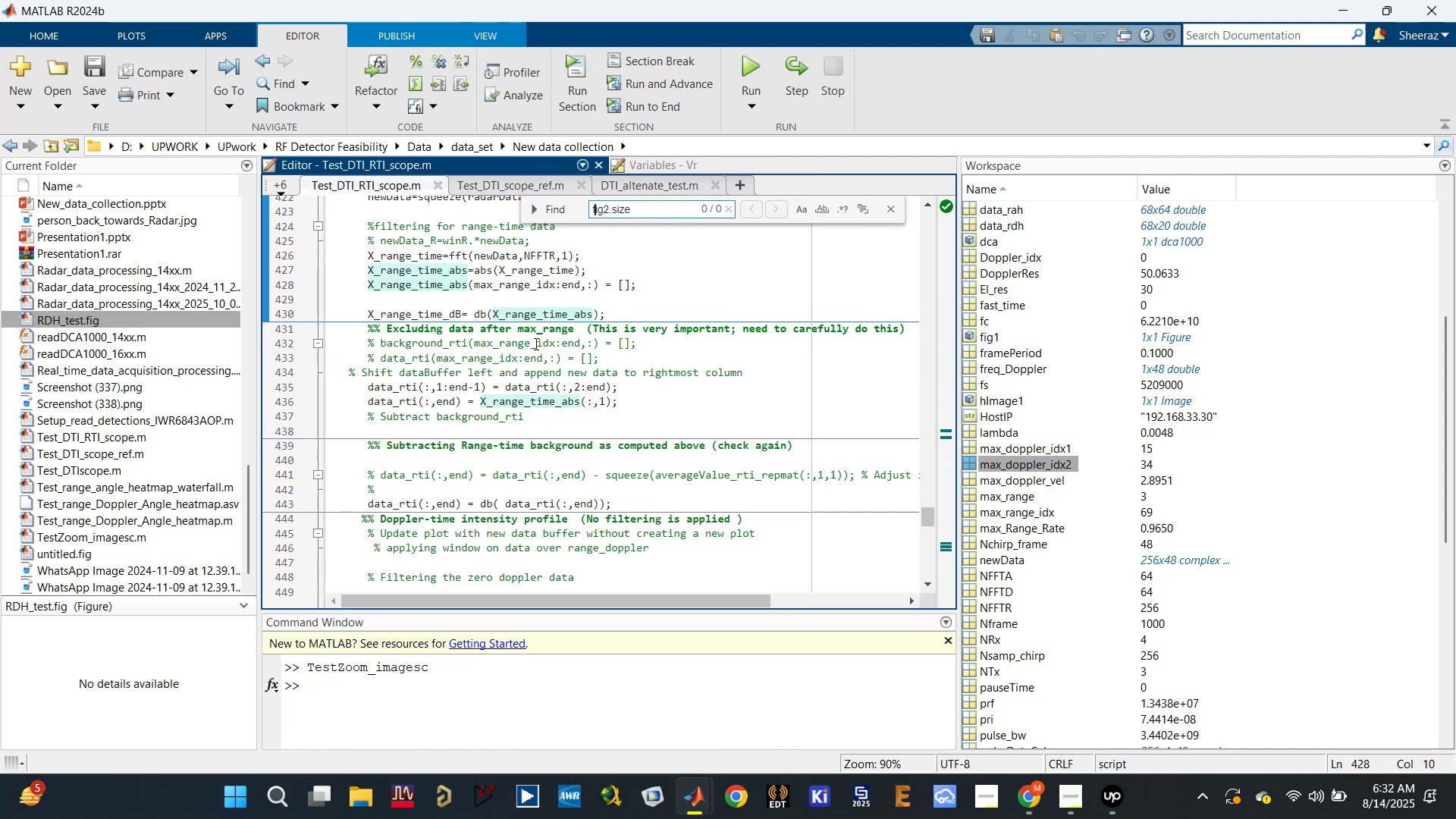 
key(ArrowRight)
 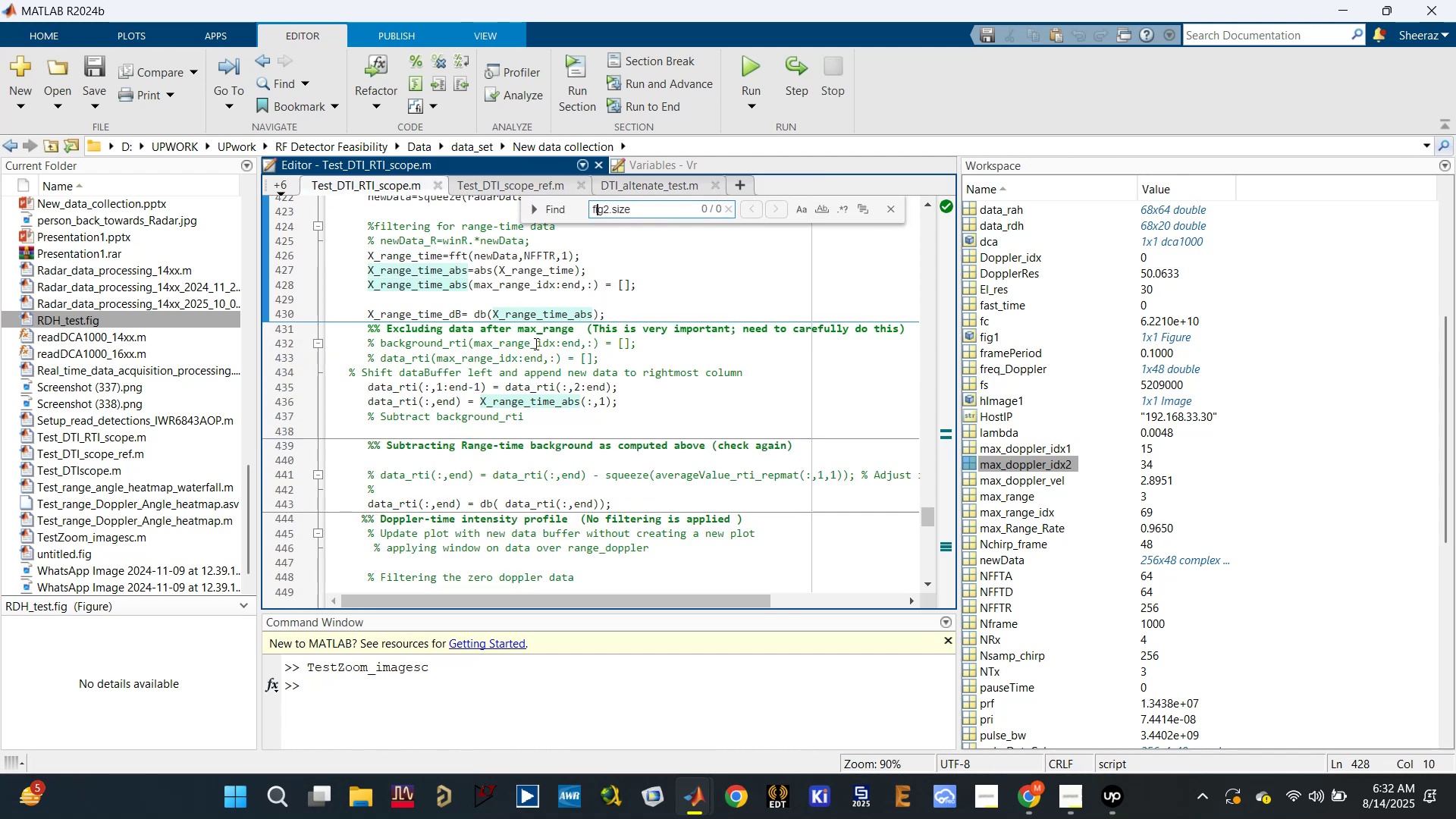 
hold_key(key=ArrowRight, duration=0.36)
 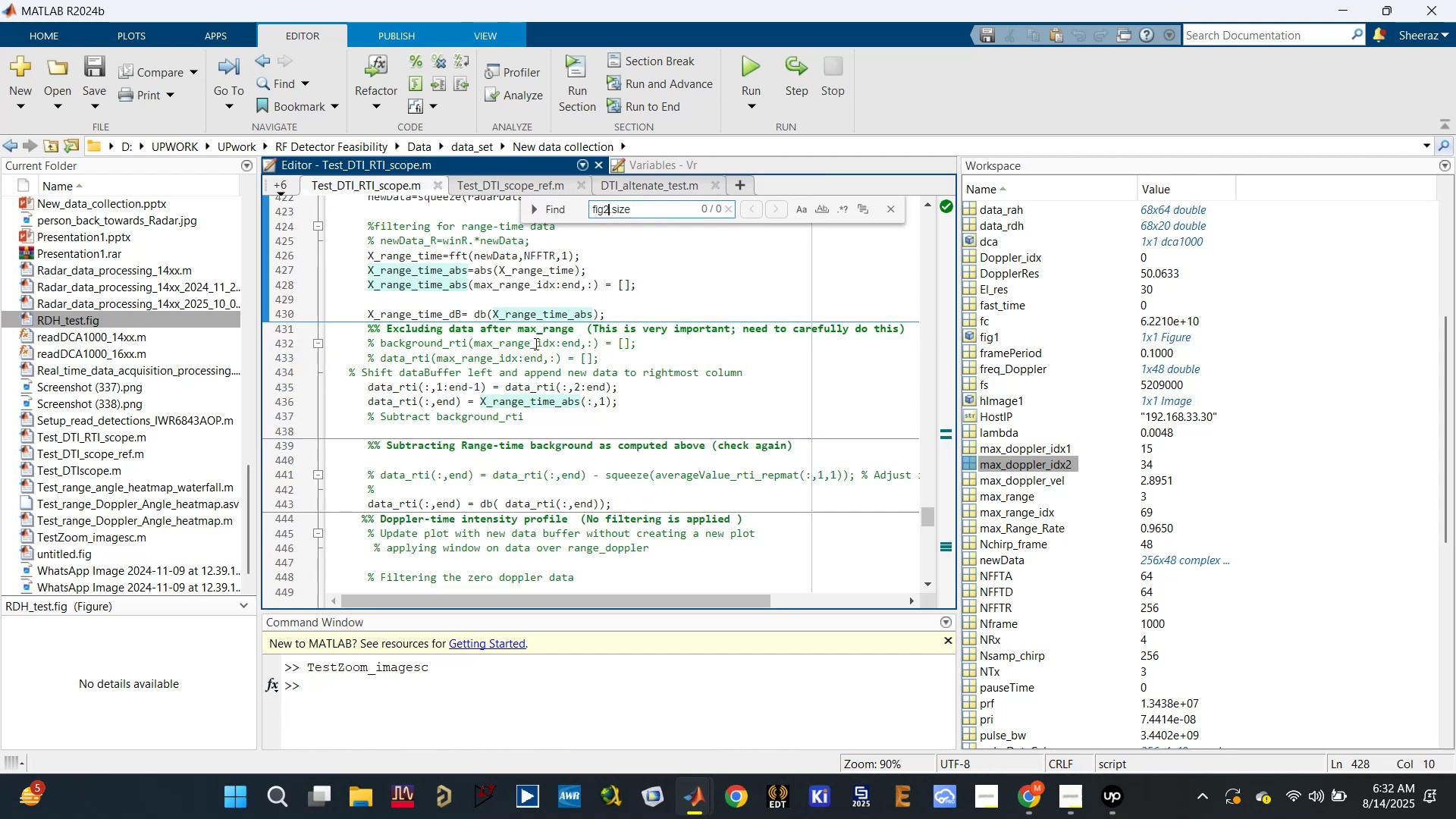 
key(ArrowRight)
 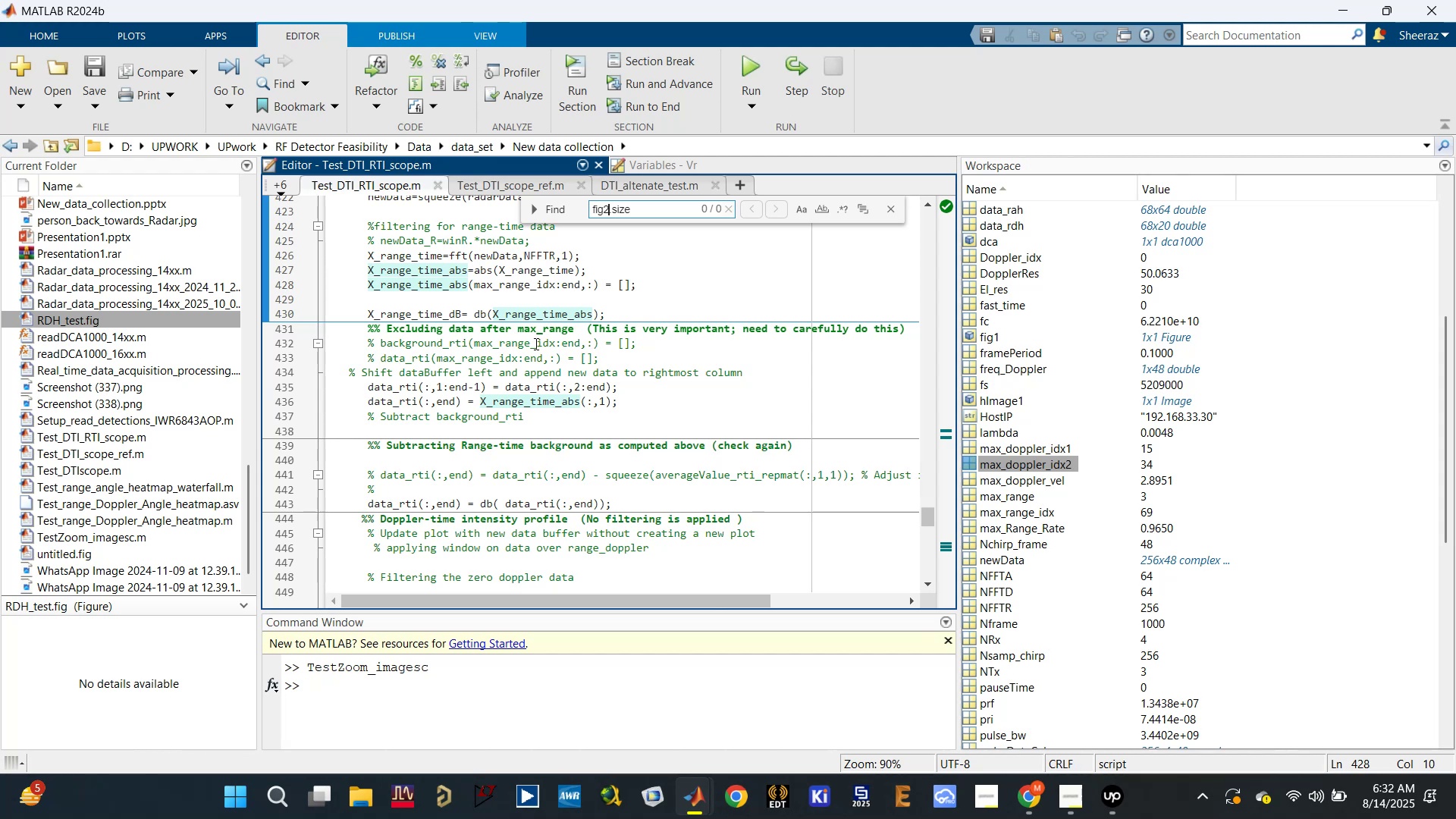 
key(Backspace)
 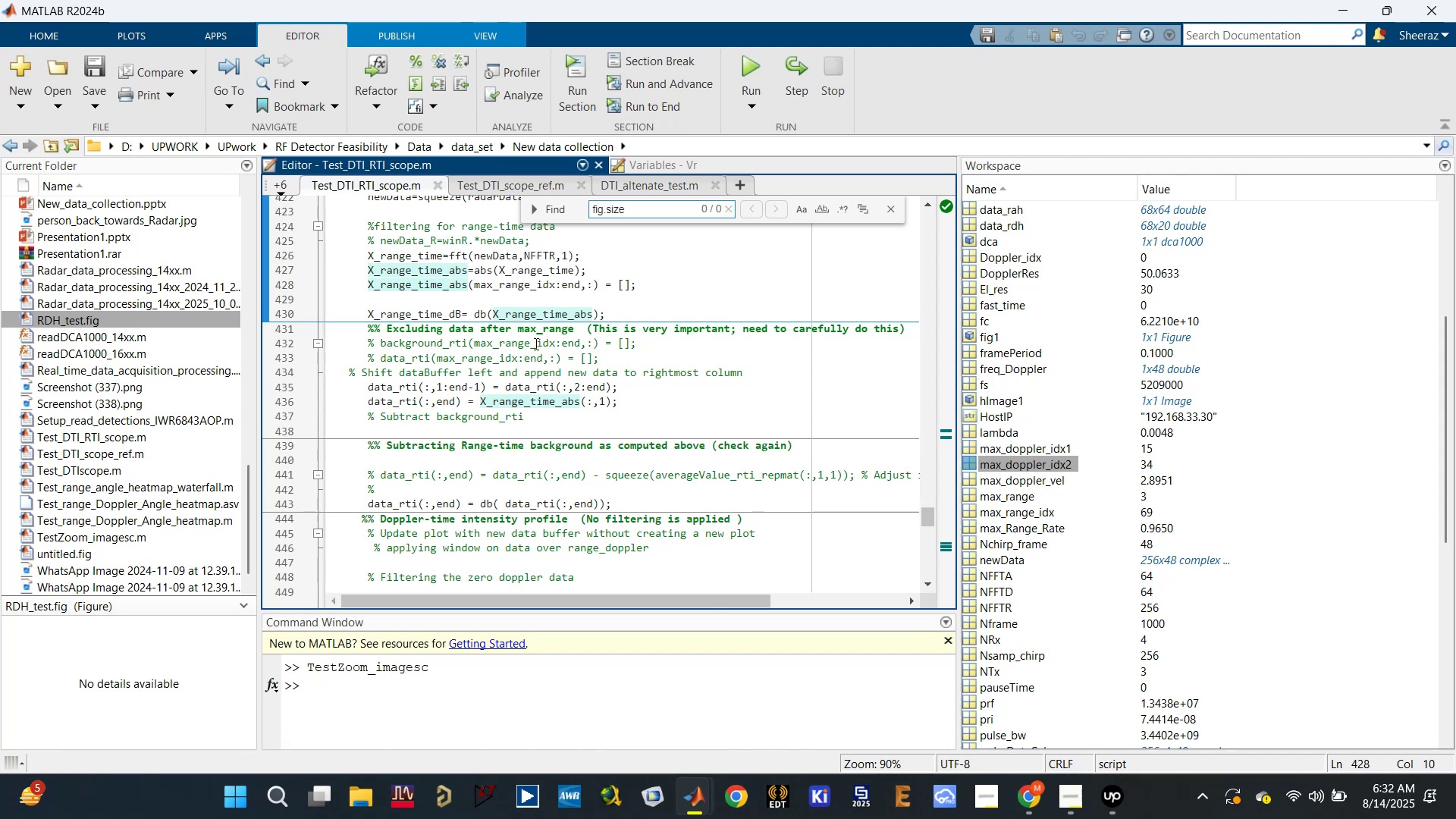 
key(ArrowRight)
 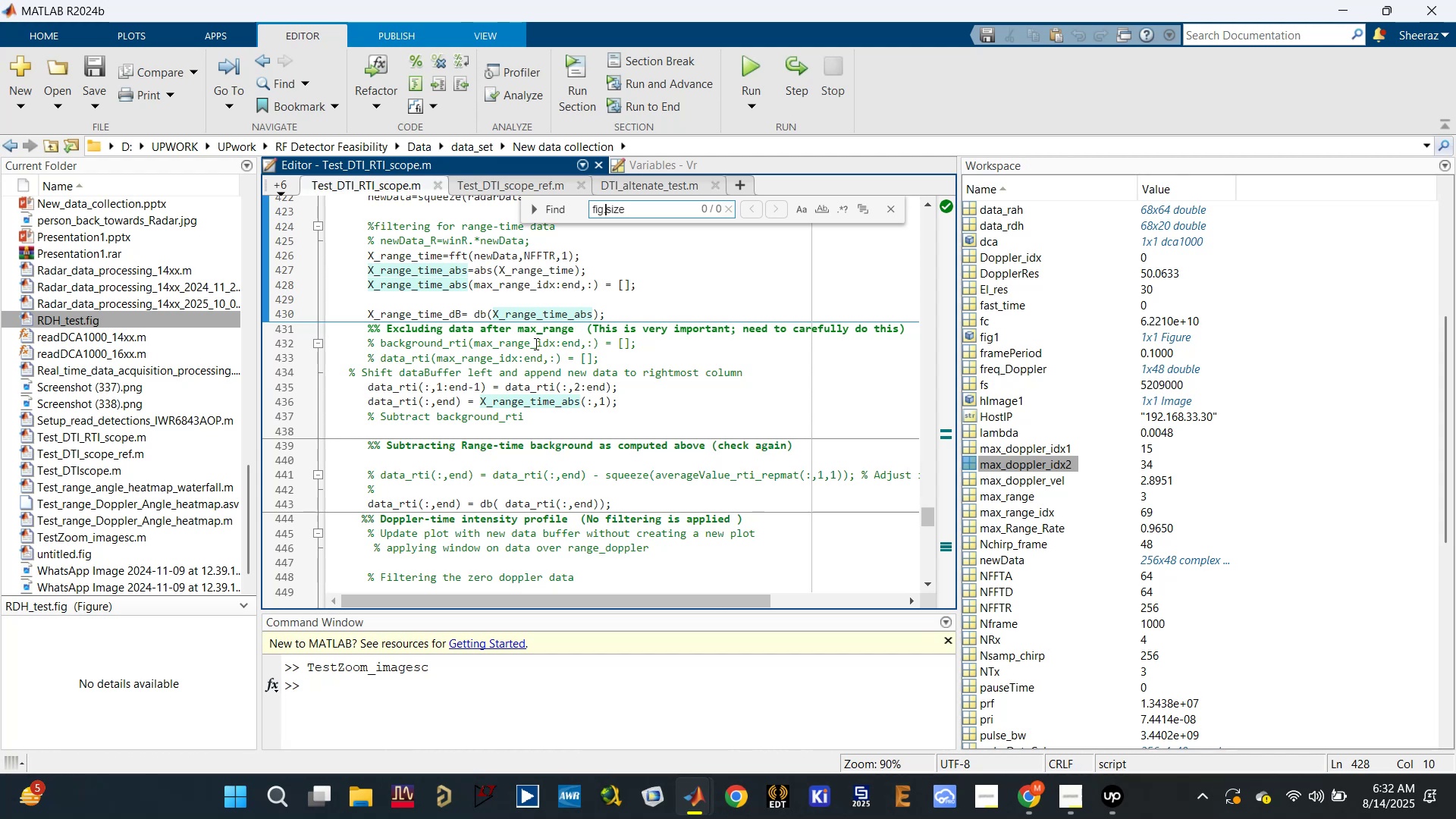 
key(ArrowLeft)
 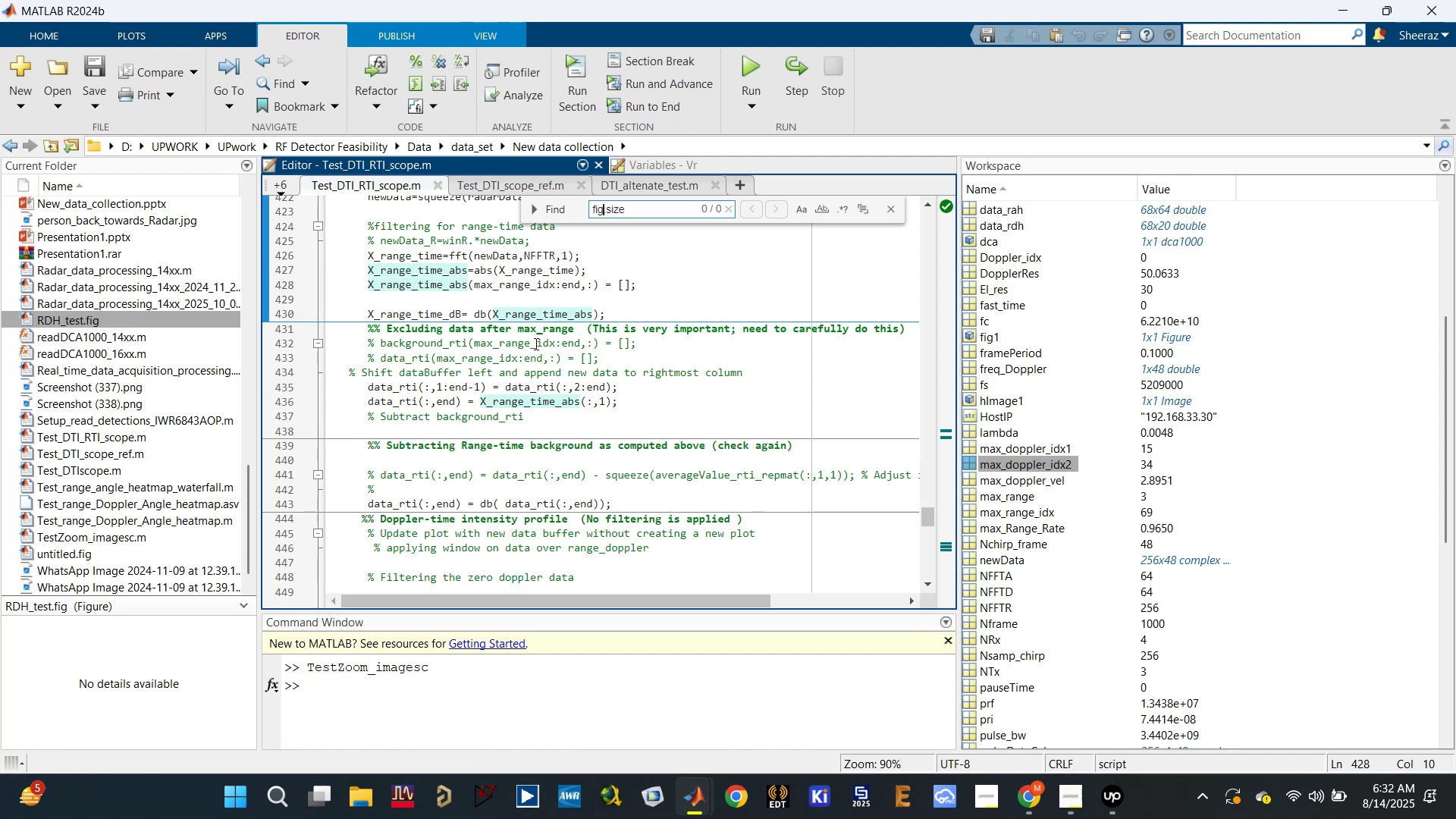 
key(1)
 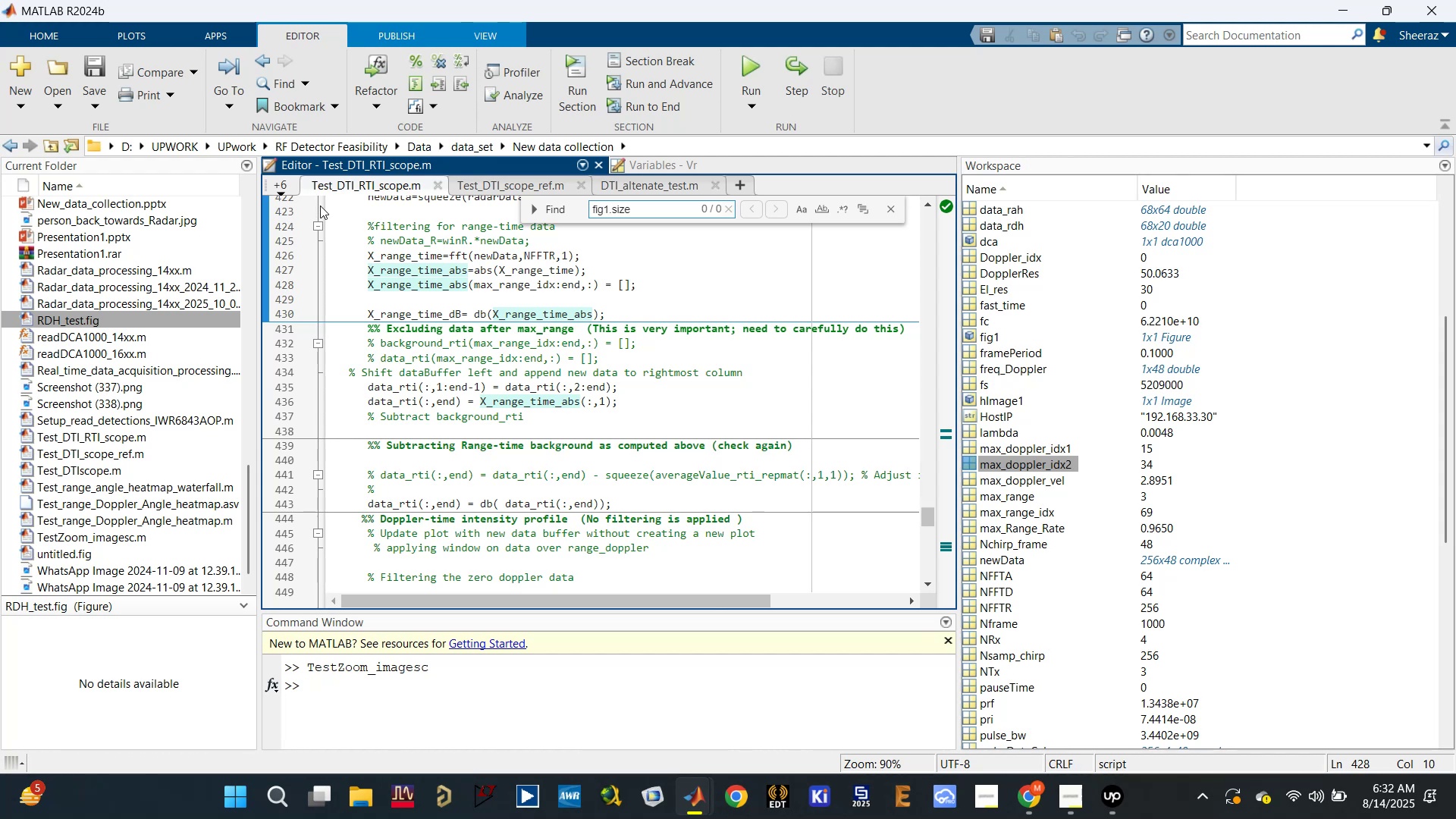 
left_click([280, 183])
 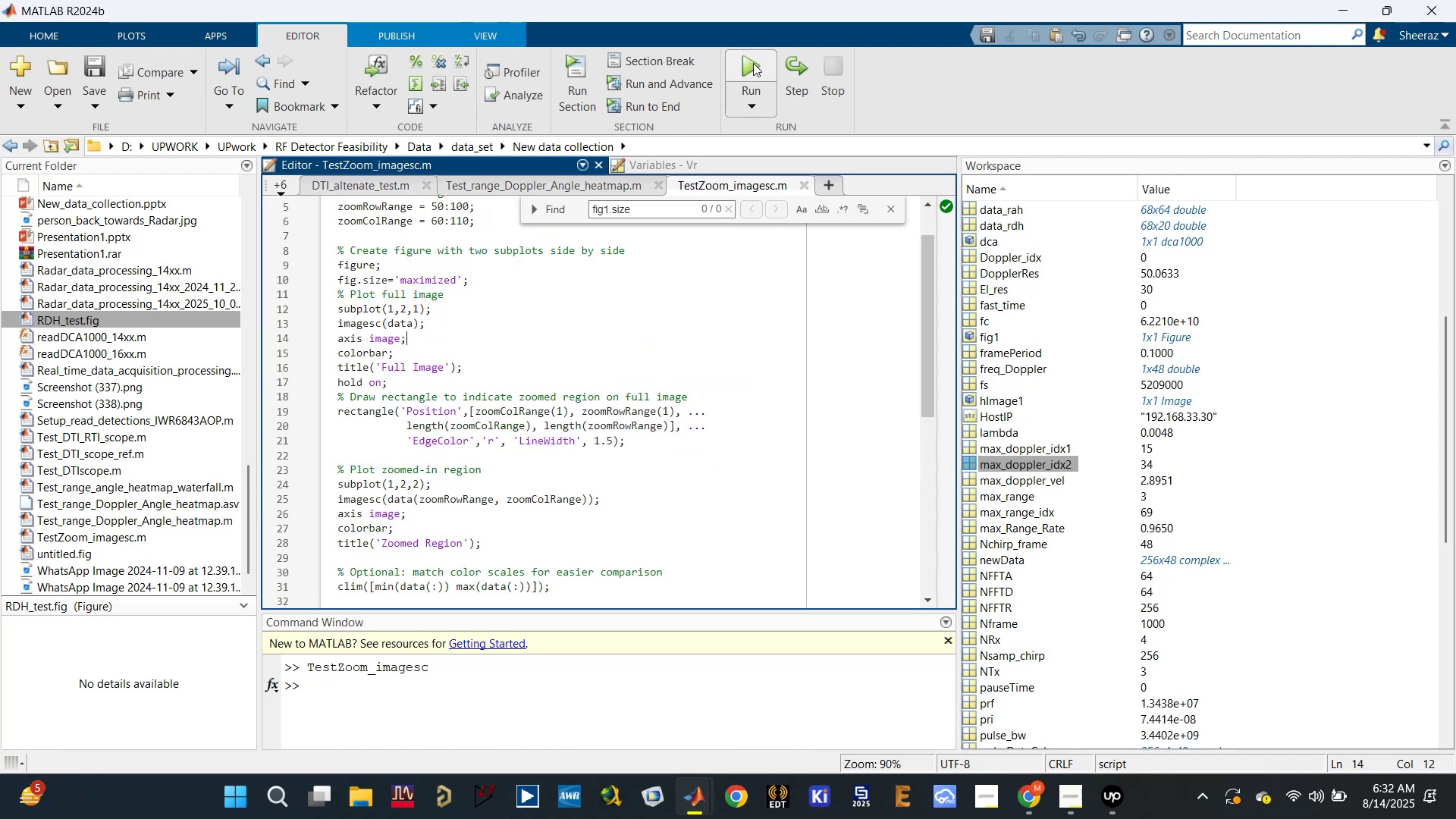 
wait(7.44)
 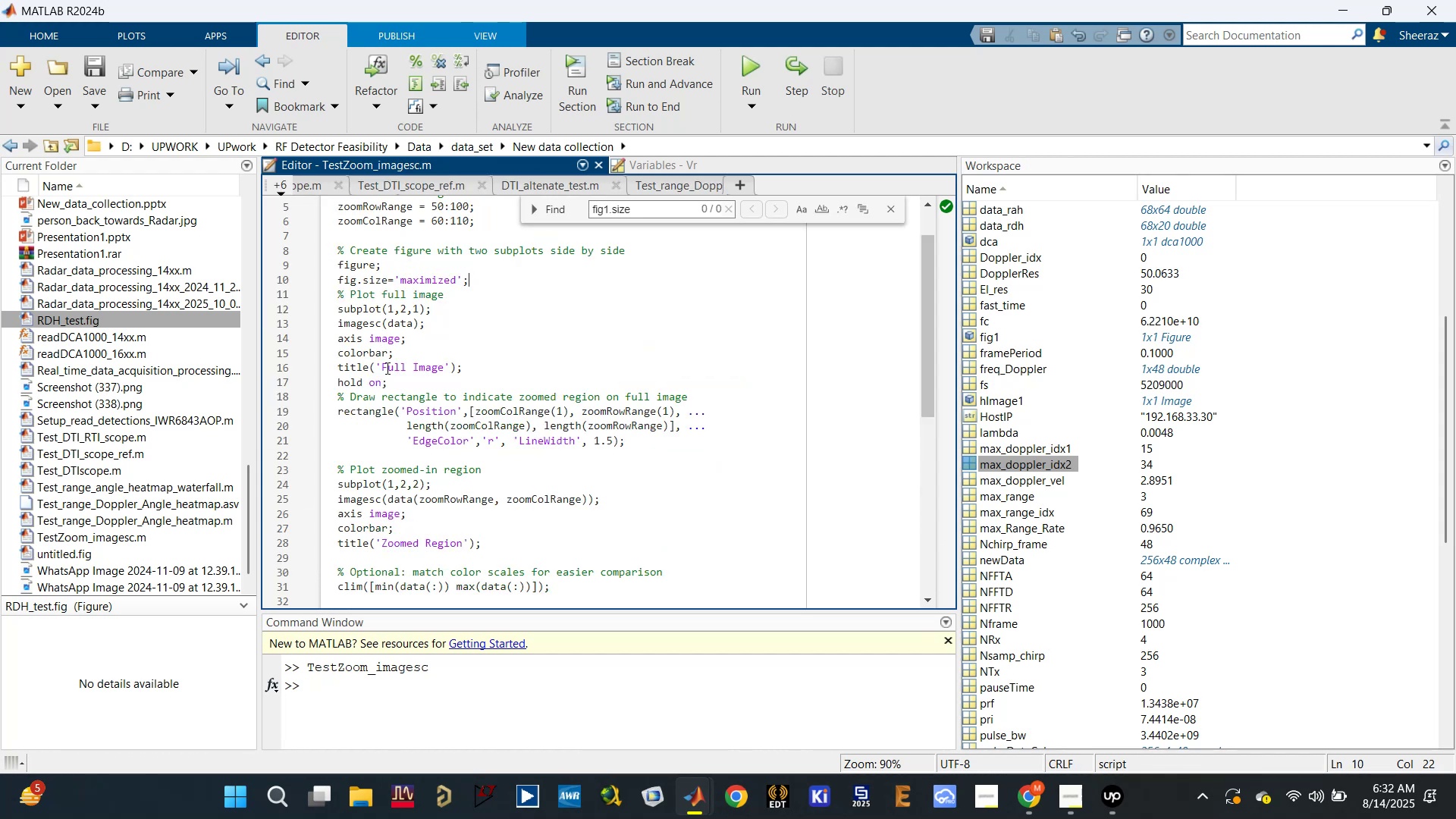 
double_click([362, 265])
 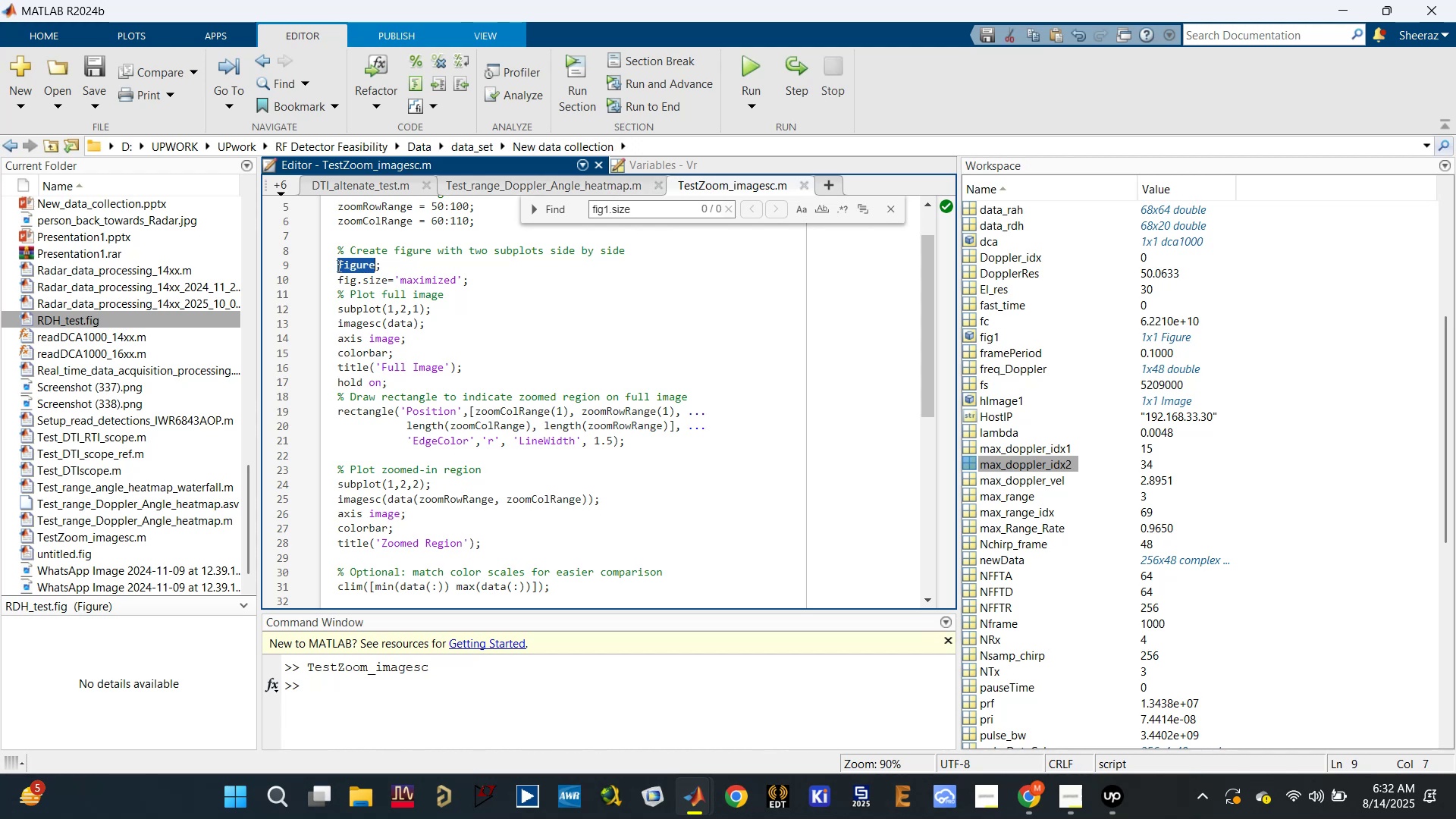 
left_click([337, 262])
 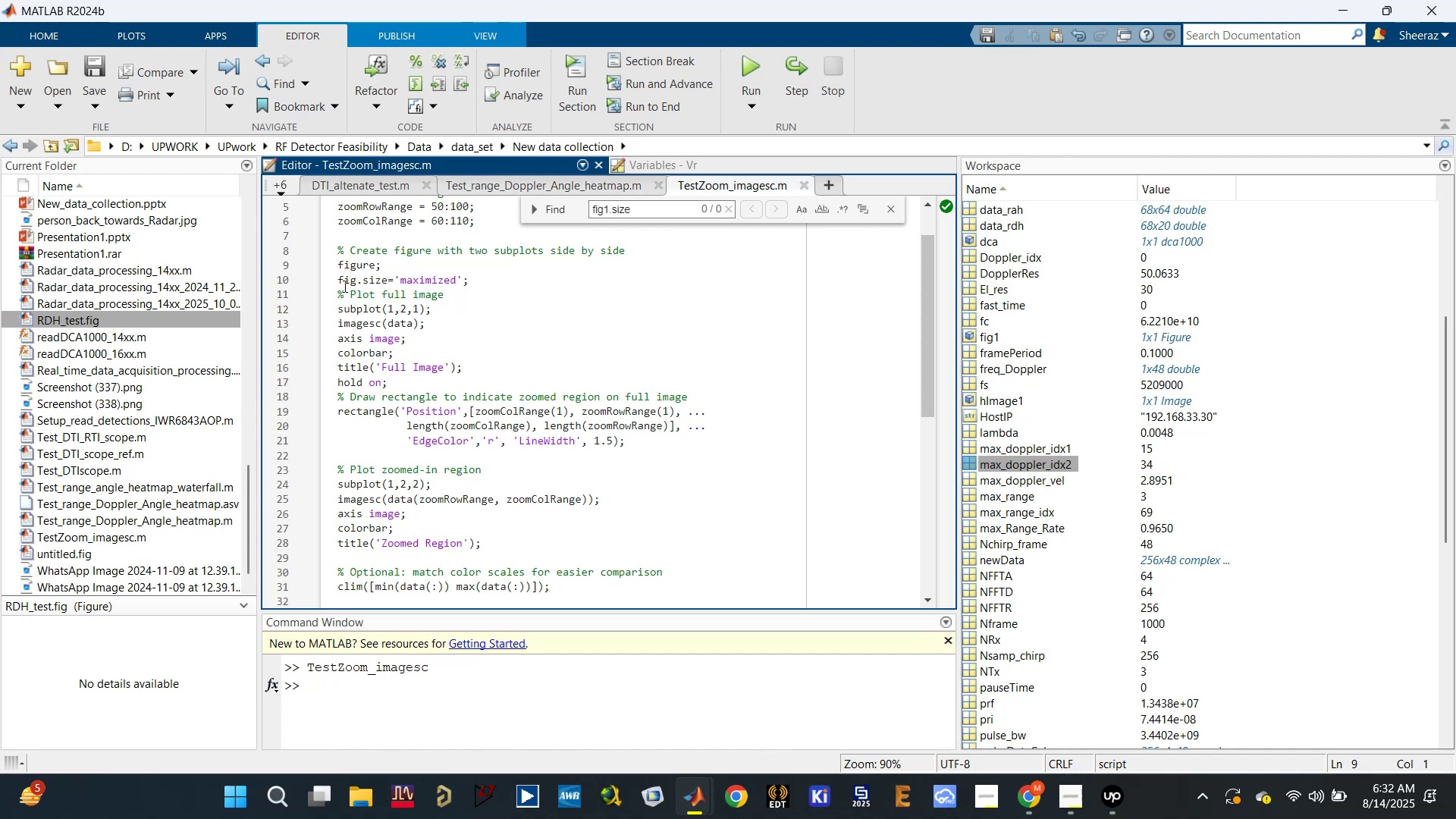 
type(fig=)
 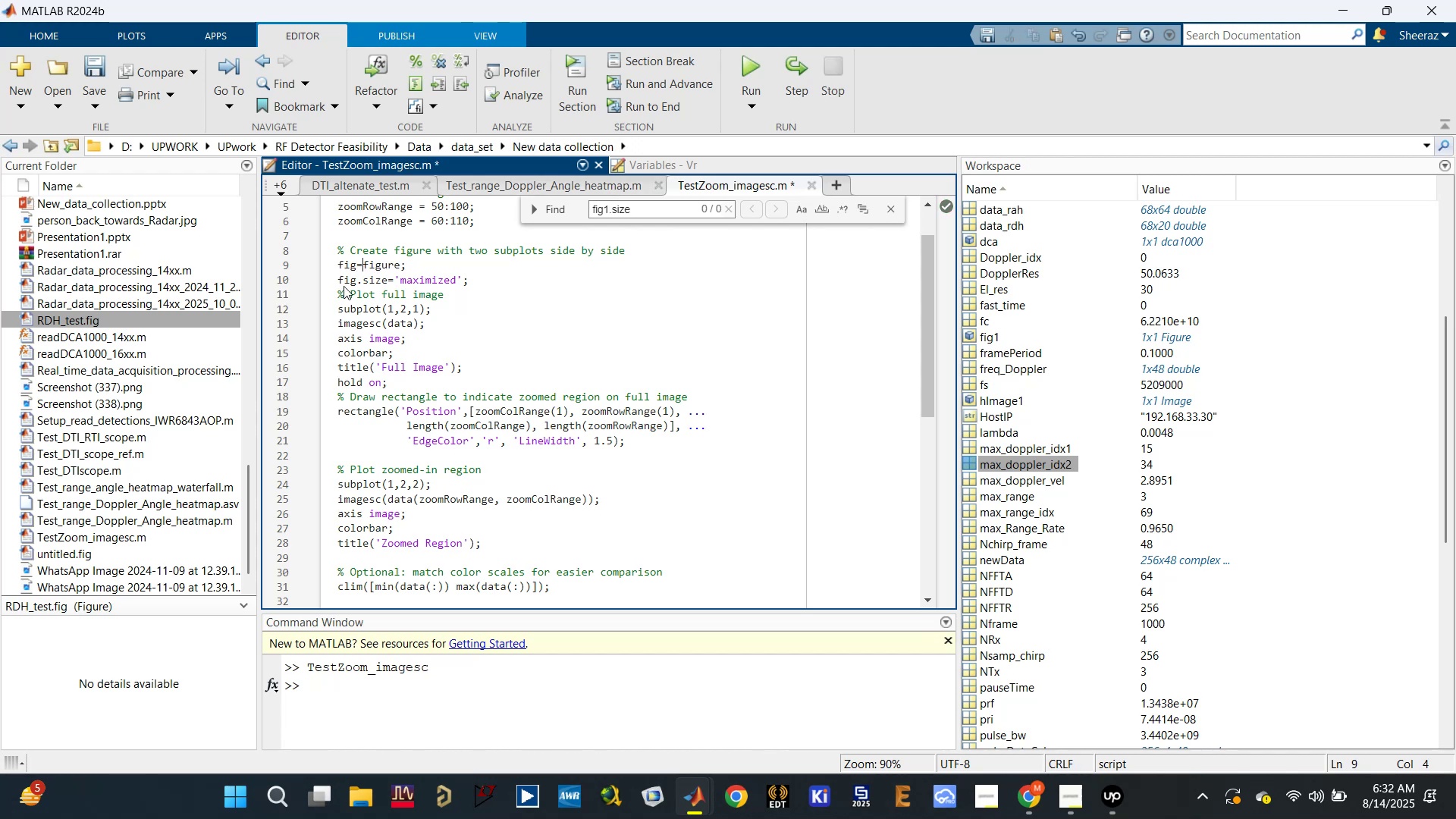 
key(Control+S)
 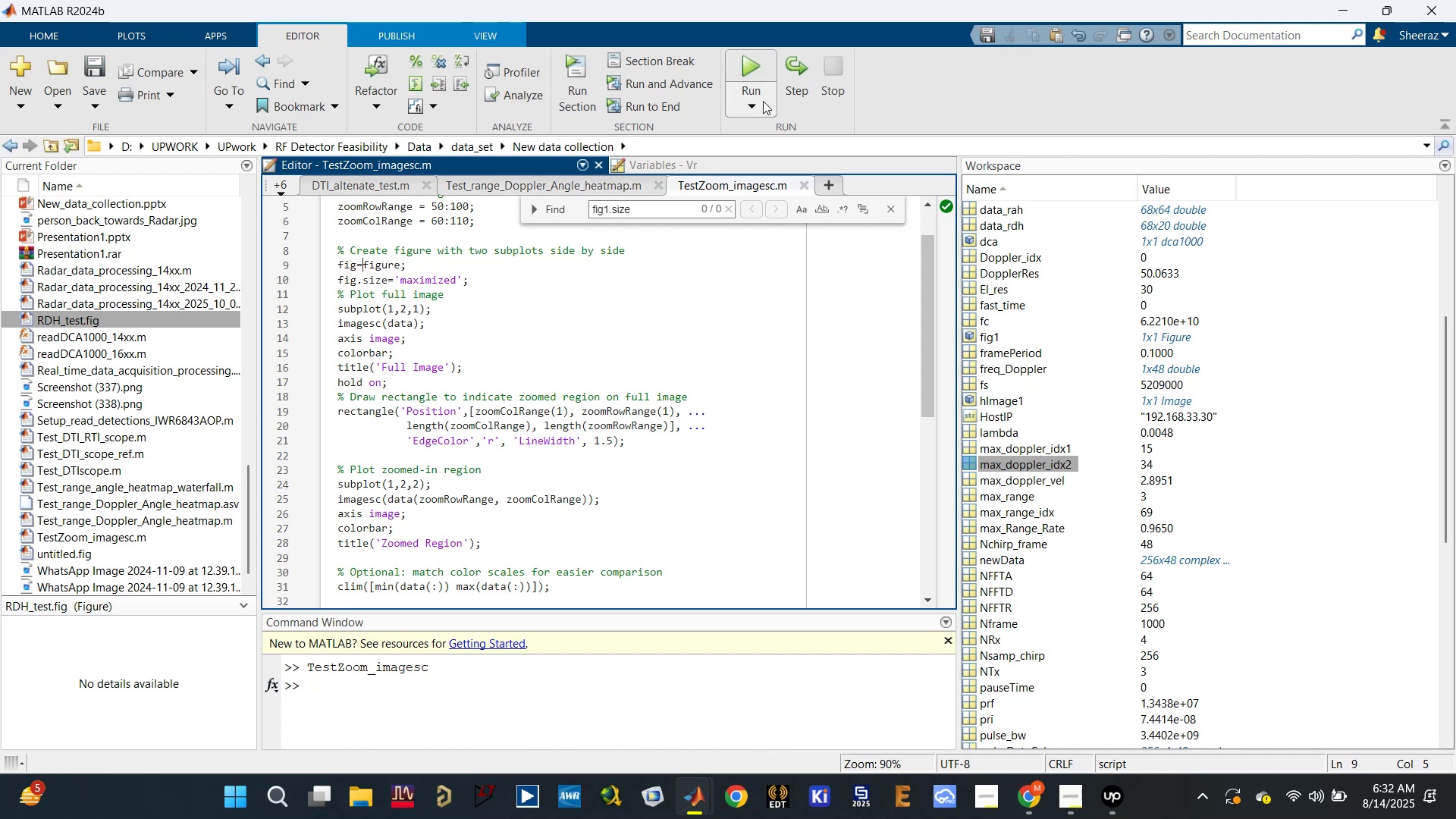 
left_click([754, 70])
 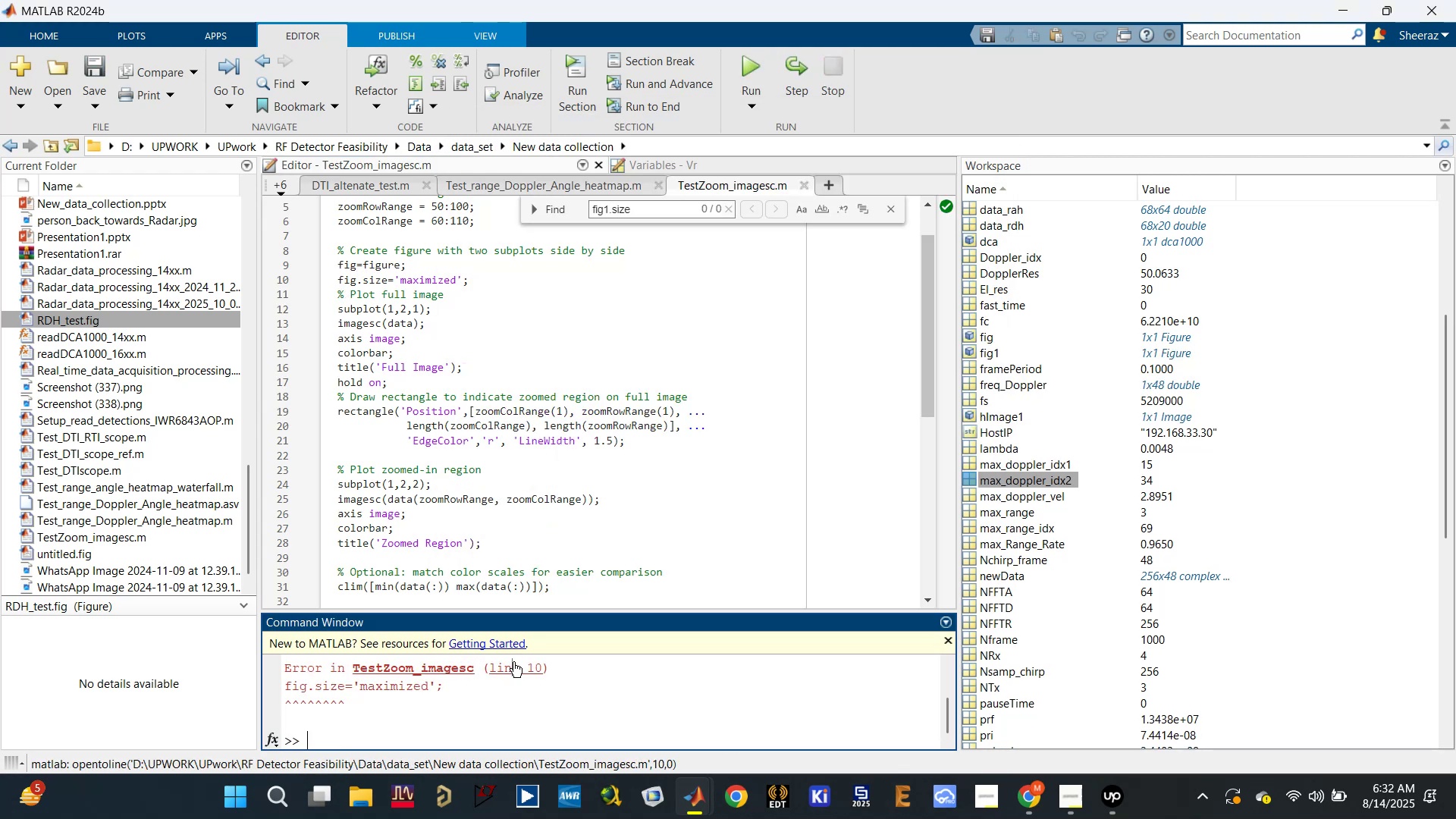 
scroll: coordinate [399, 660], scroll_direction: up, amount: 3.0
 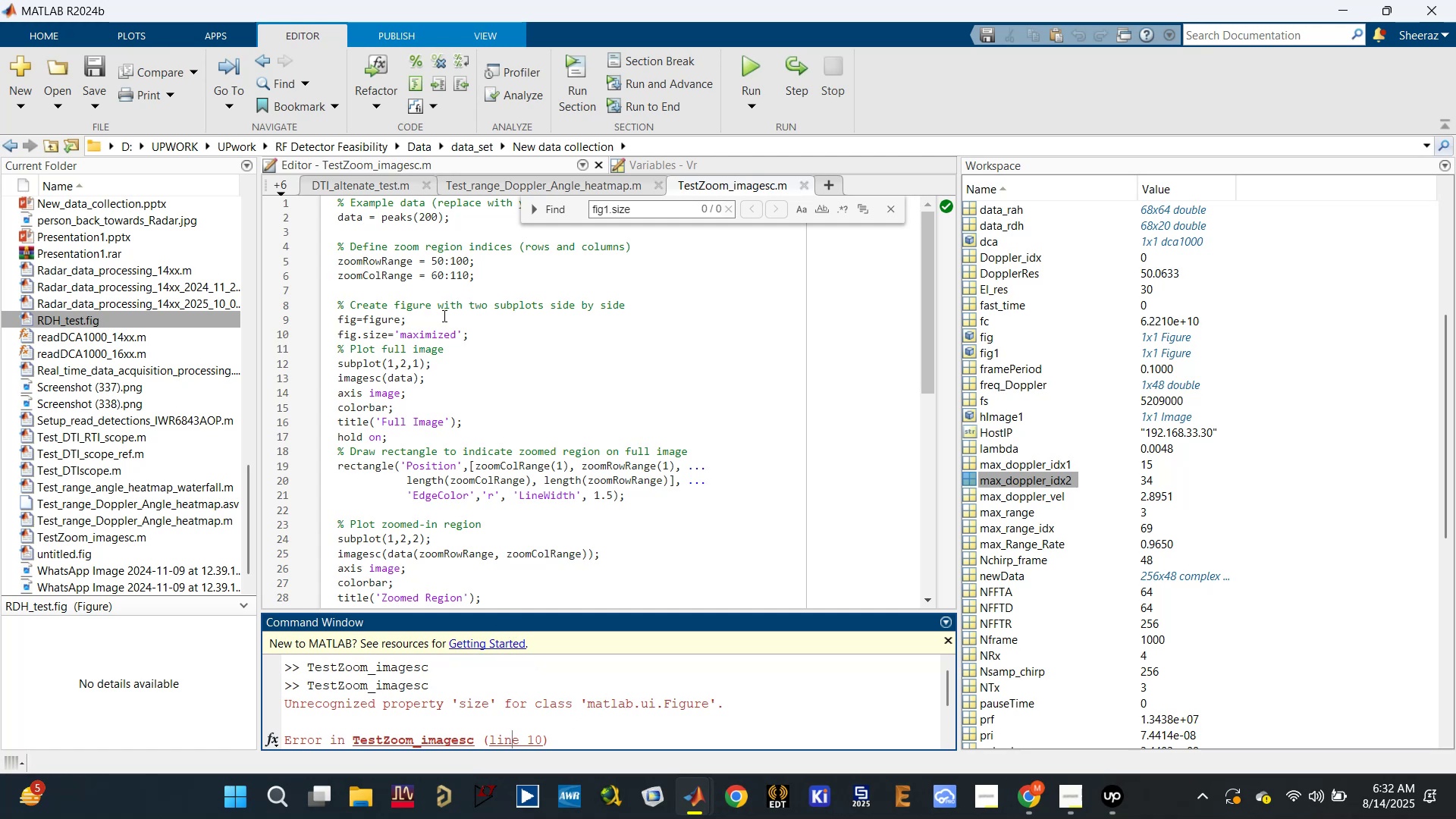 
double_click([380, 328])
 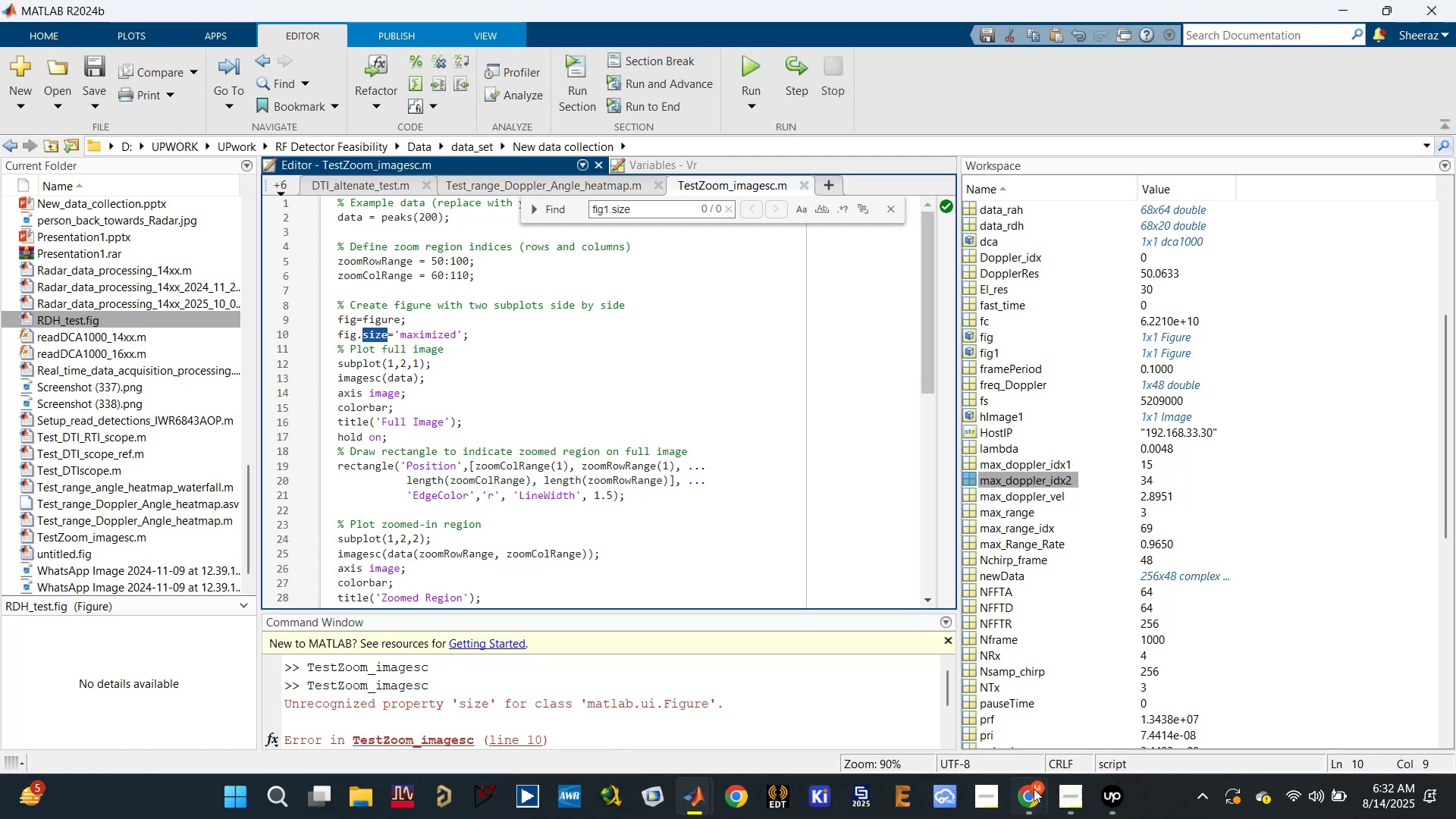 
double_click([915, 697])
 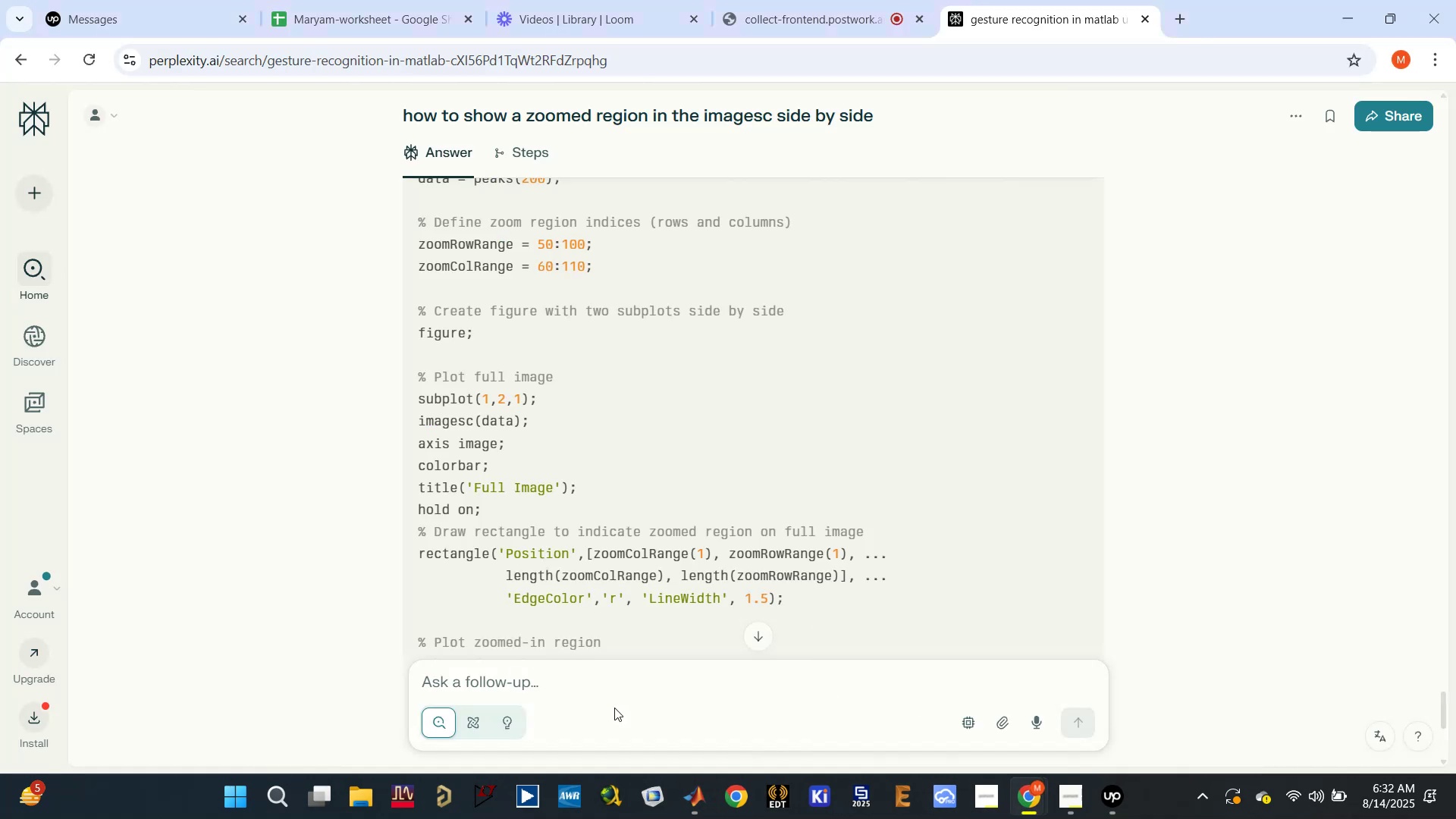 
left_click([624, 692])
 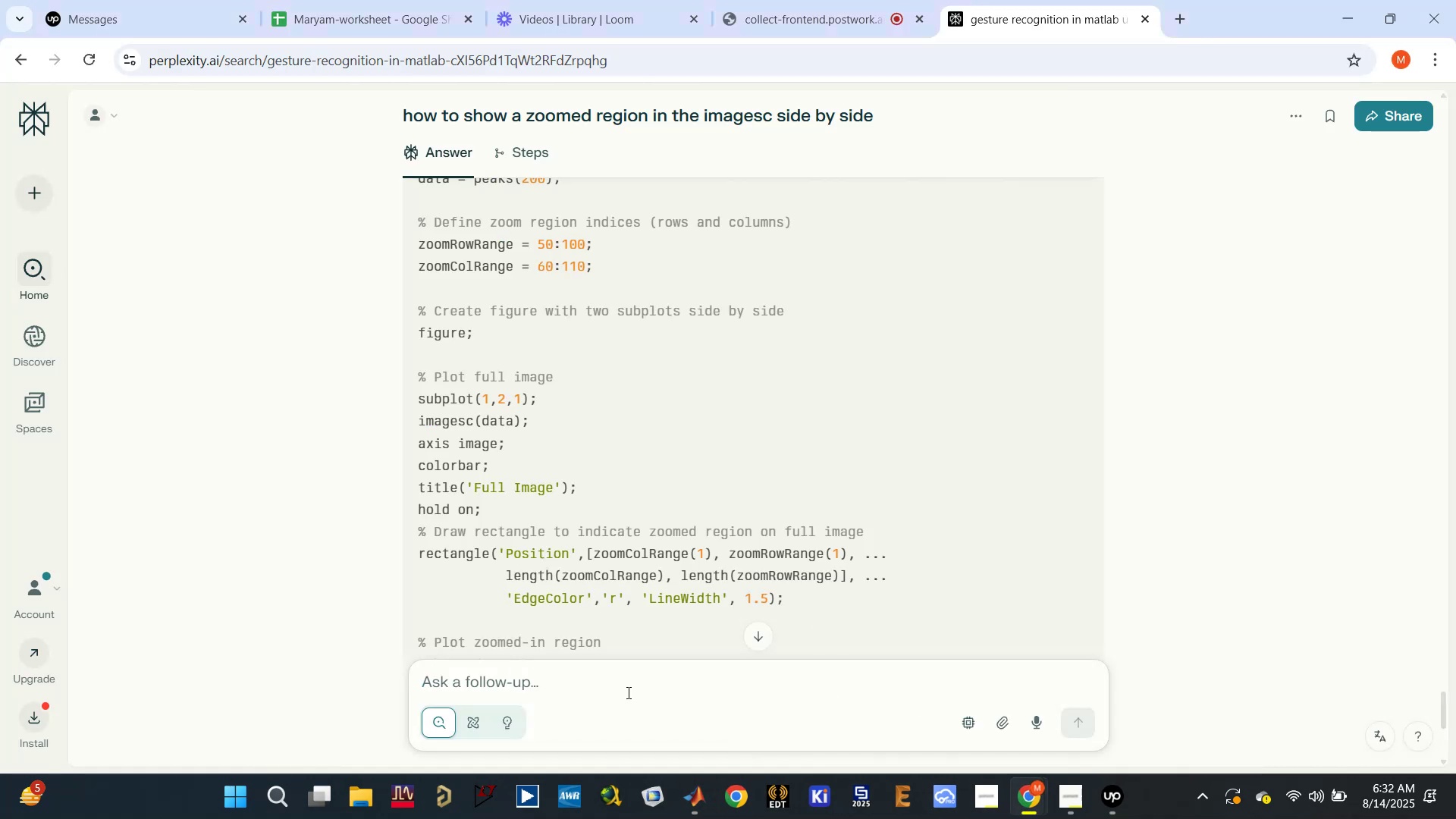 
type(how to ma)
 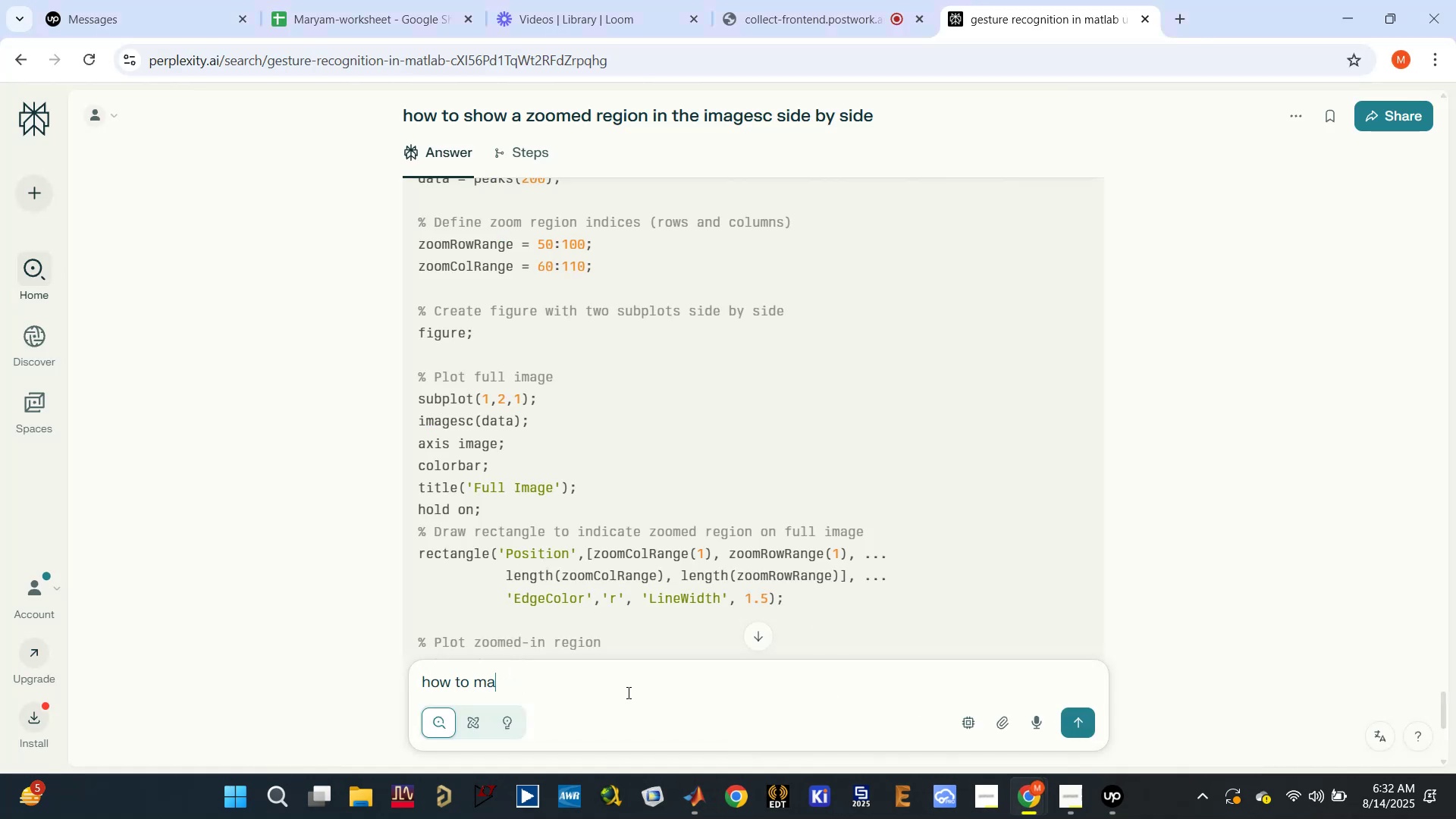 
left_click([627, 692])
 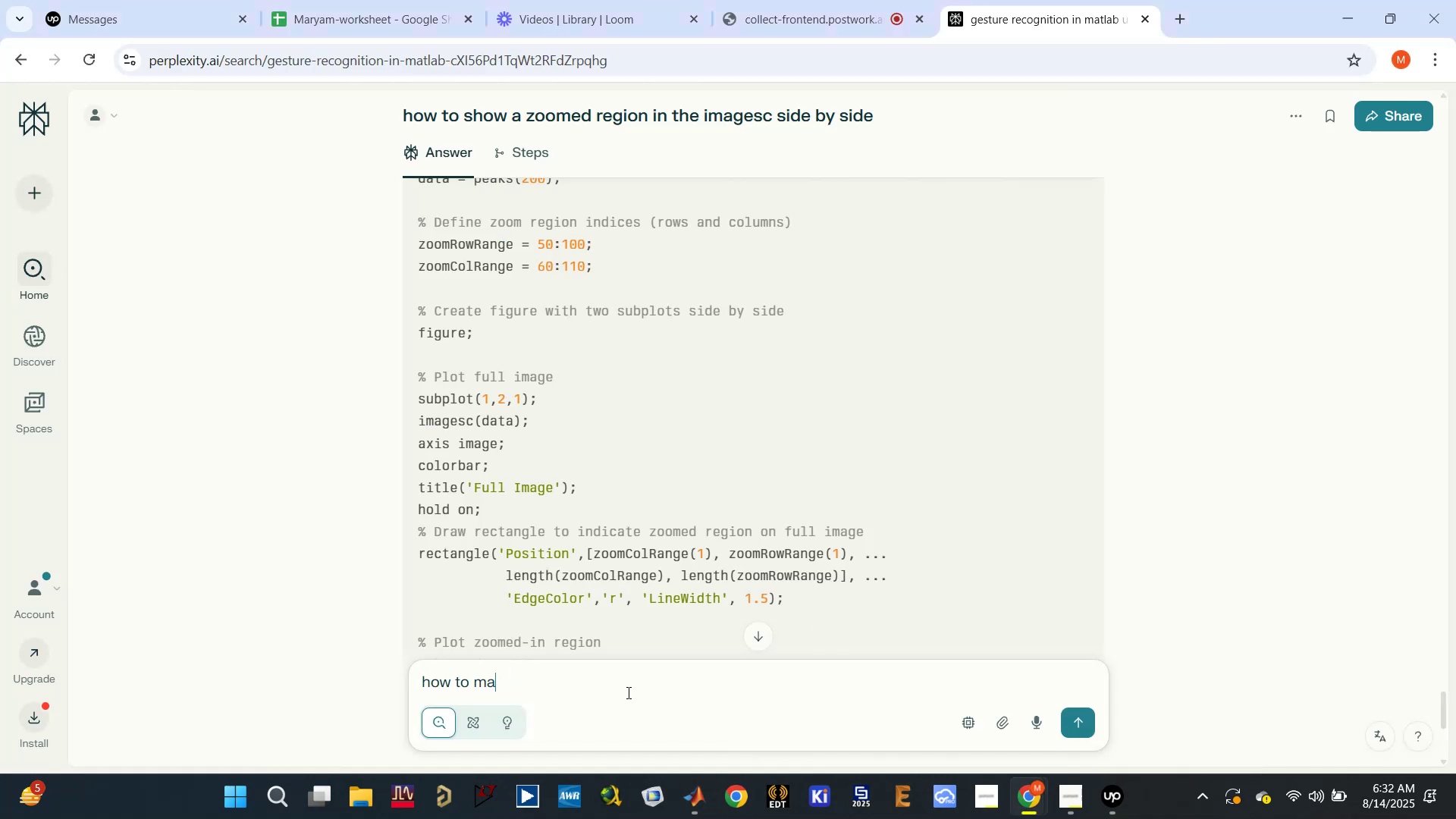 
type(ximize figure size)
 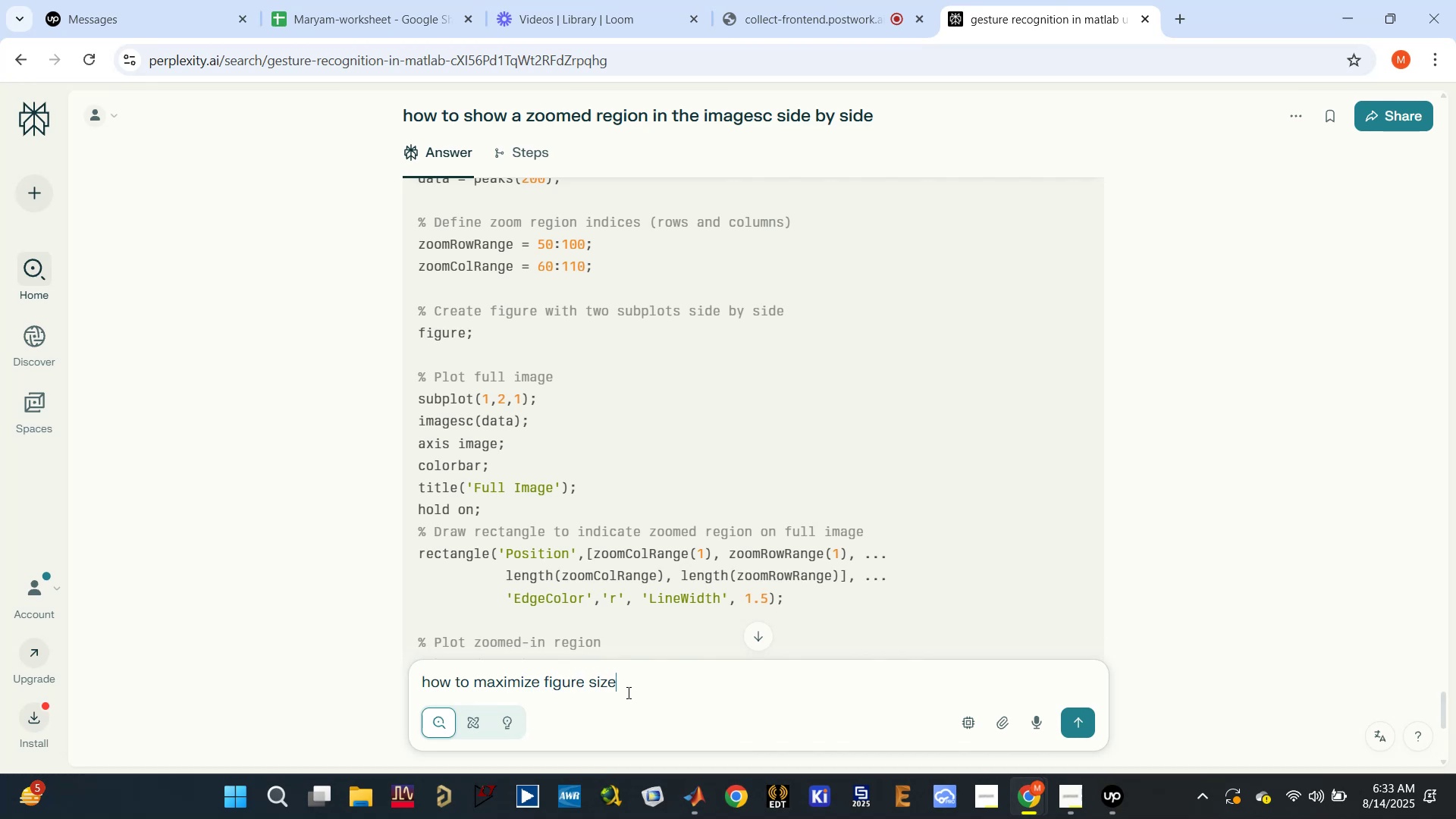 
key(Enter)
 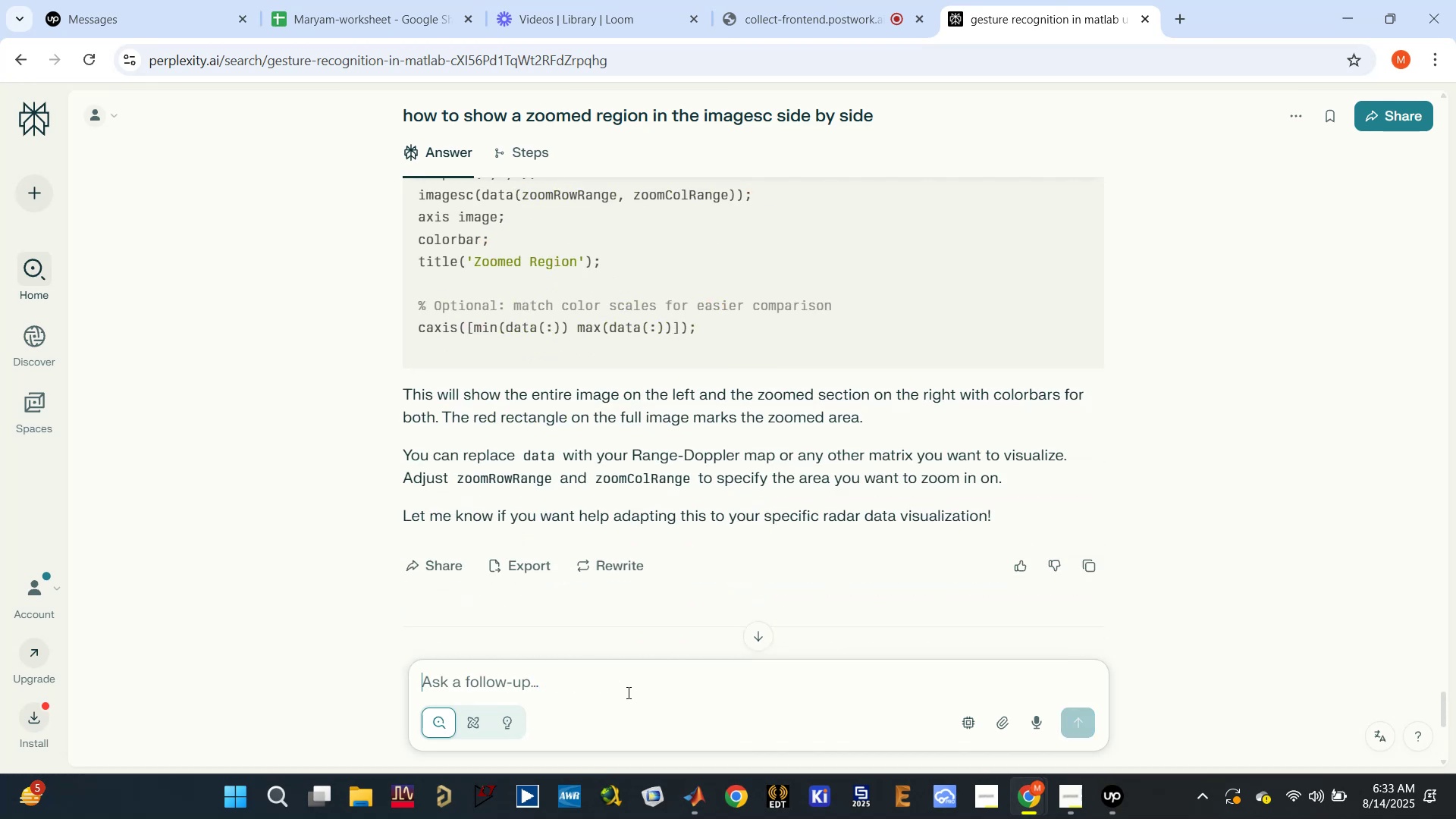 
key(W)
 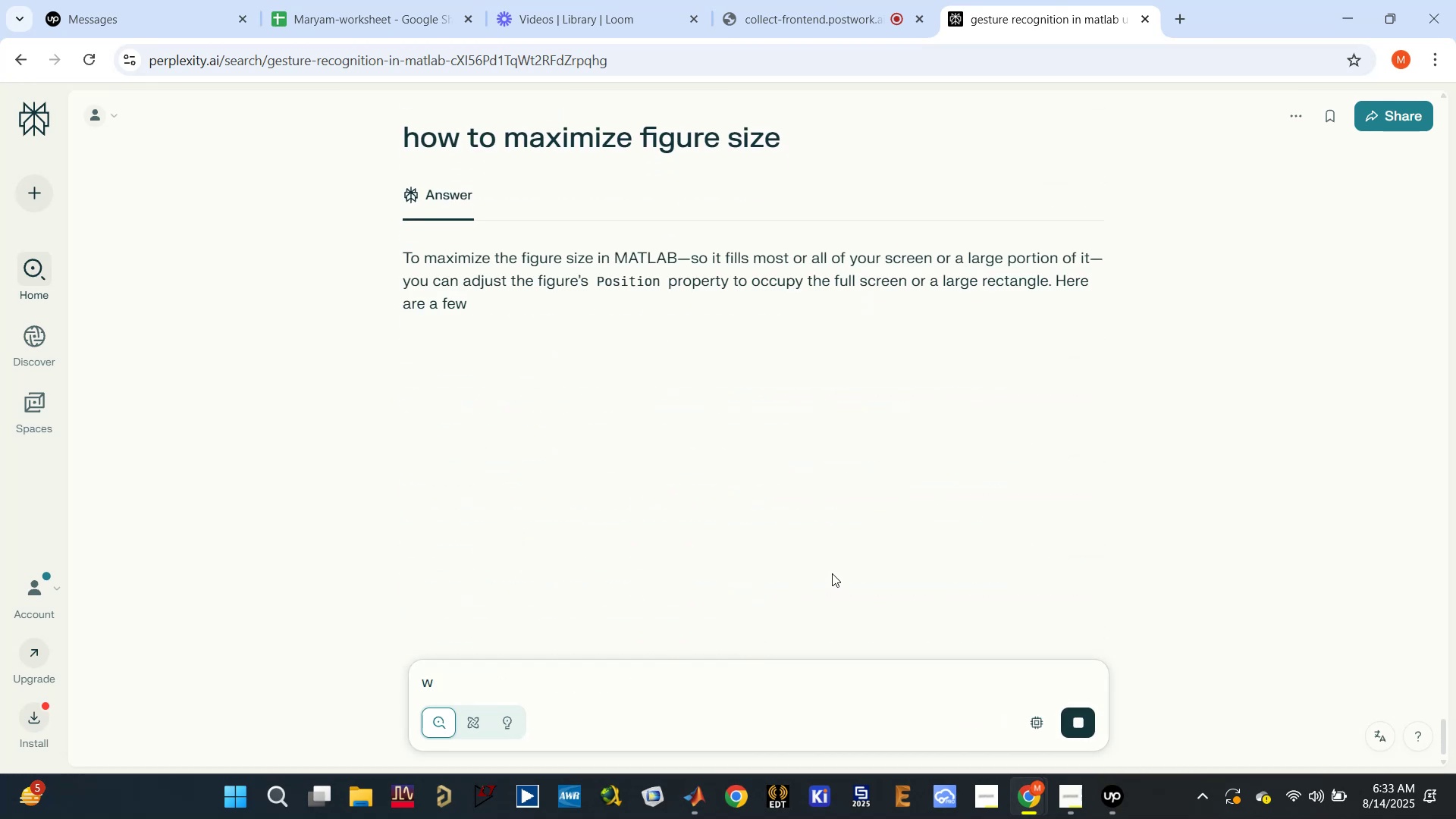 
key(Backspace)
 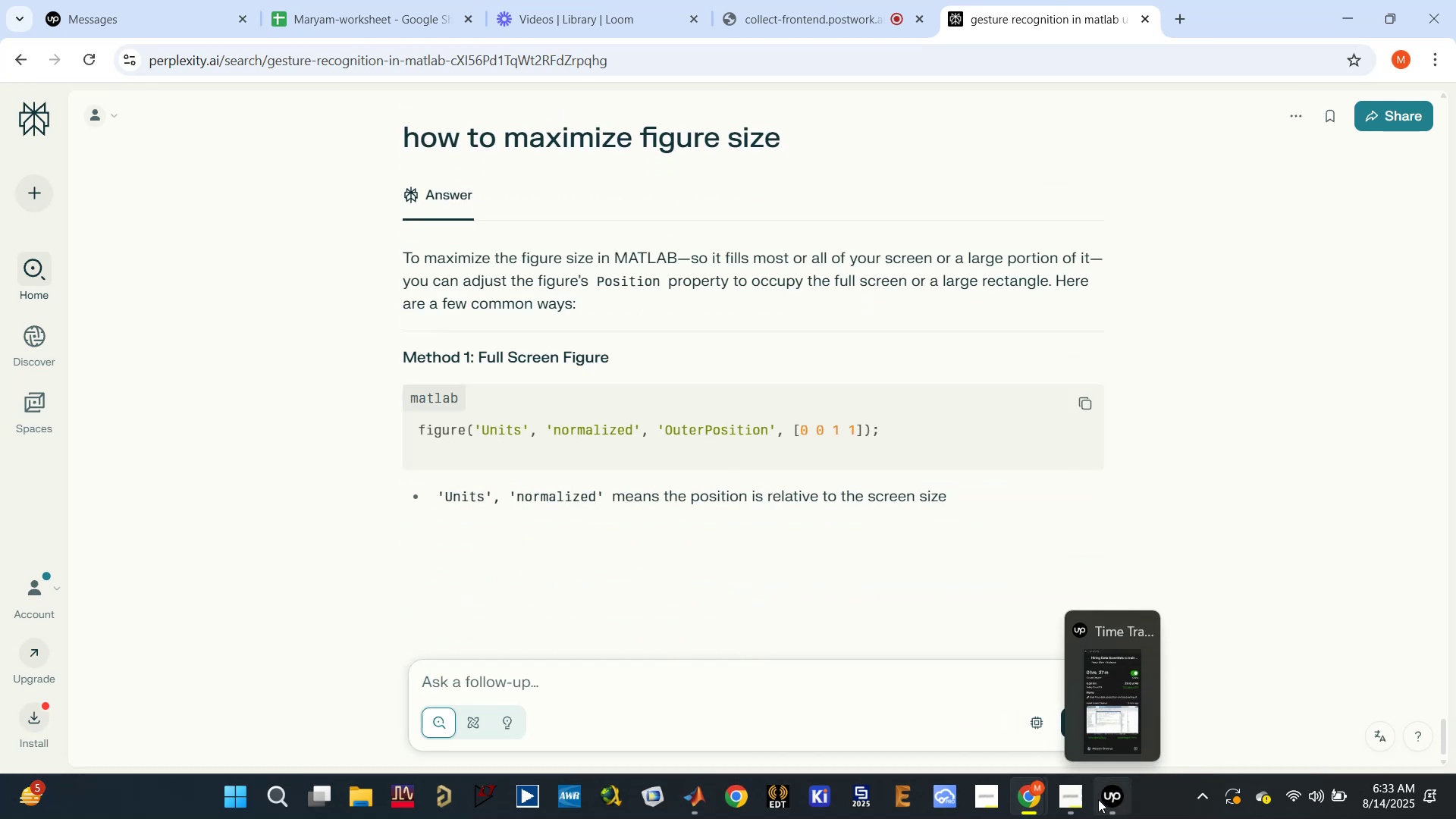 
left_click([1099, 813])
 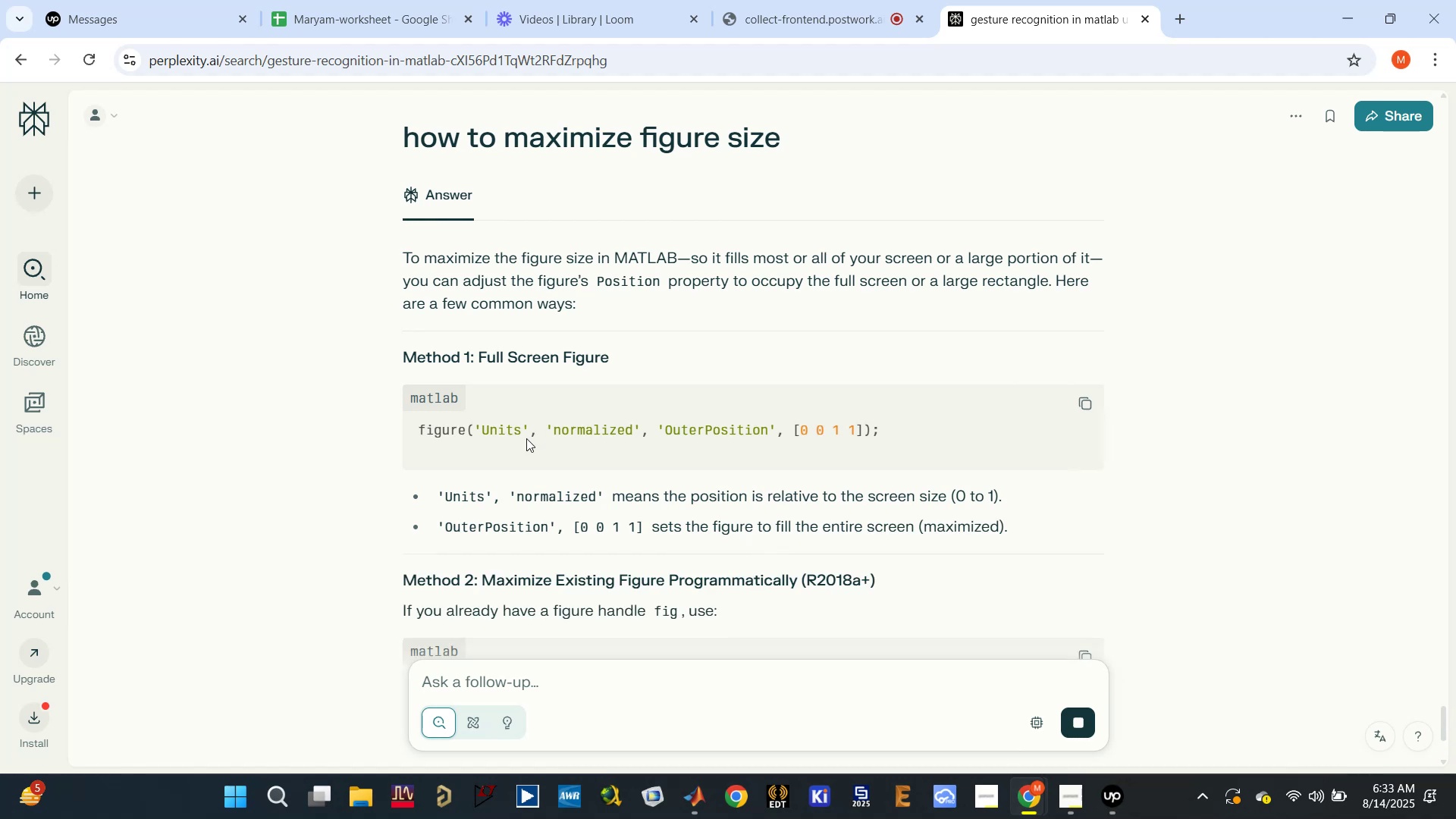 
scroll: coordinate [612, 437], scroll_direction: down, amount: 2.0
 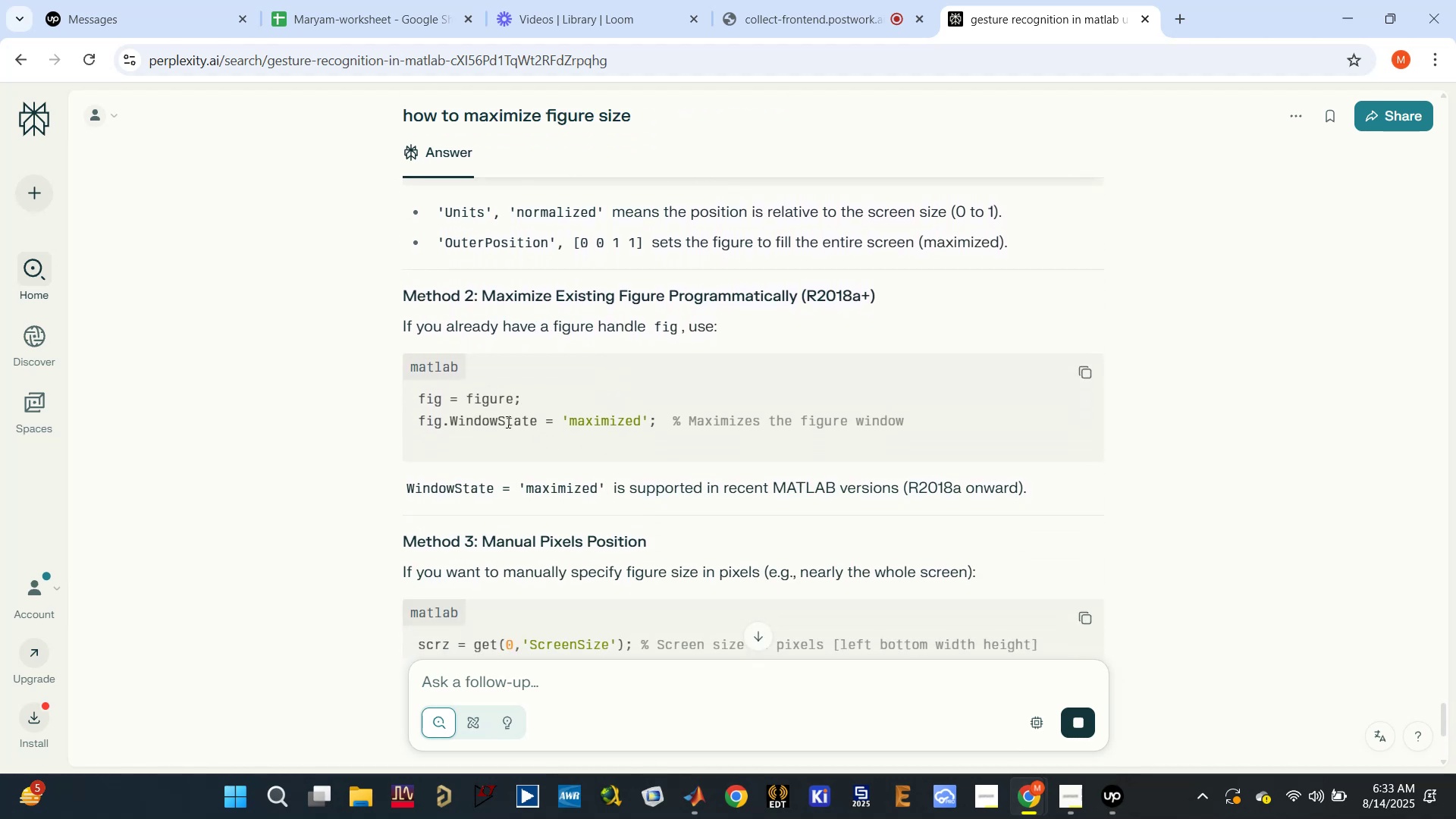 
double_click([504, 419])
 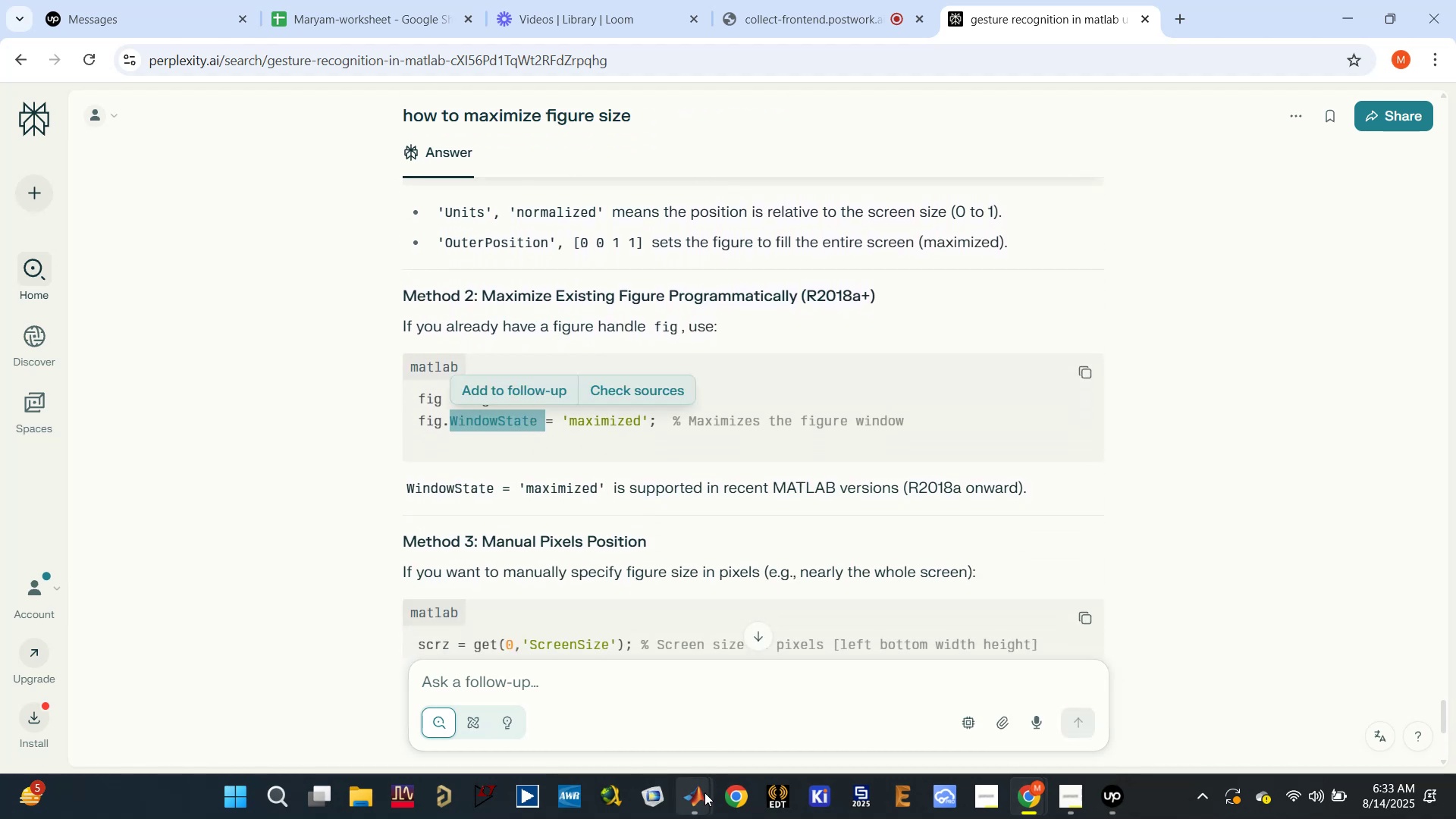 
left_click([592, 677])
 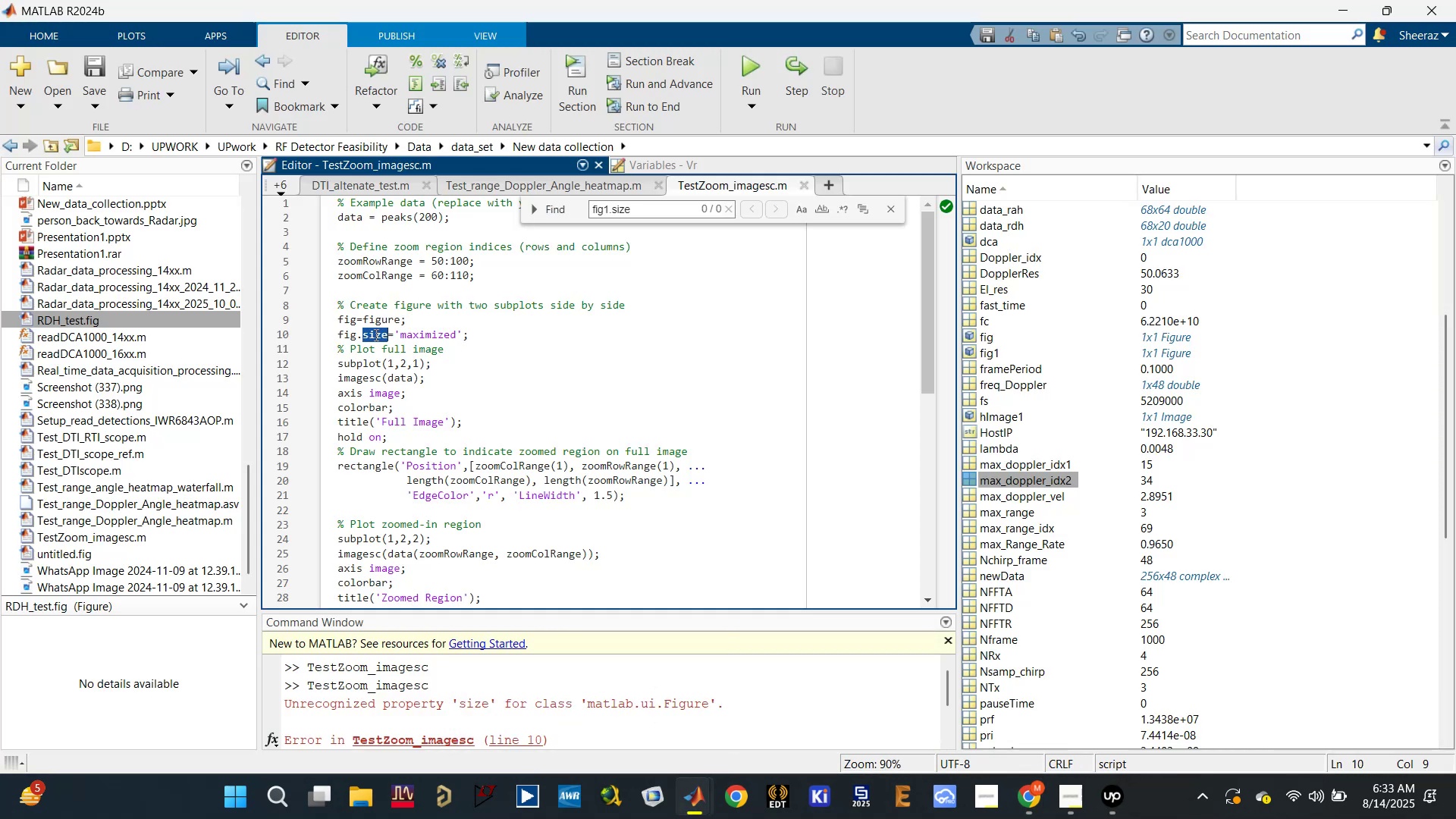 
type(windowsia)
key(Backspace)
key(Backspace)
type(tate)
 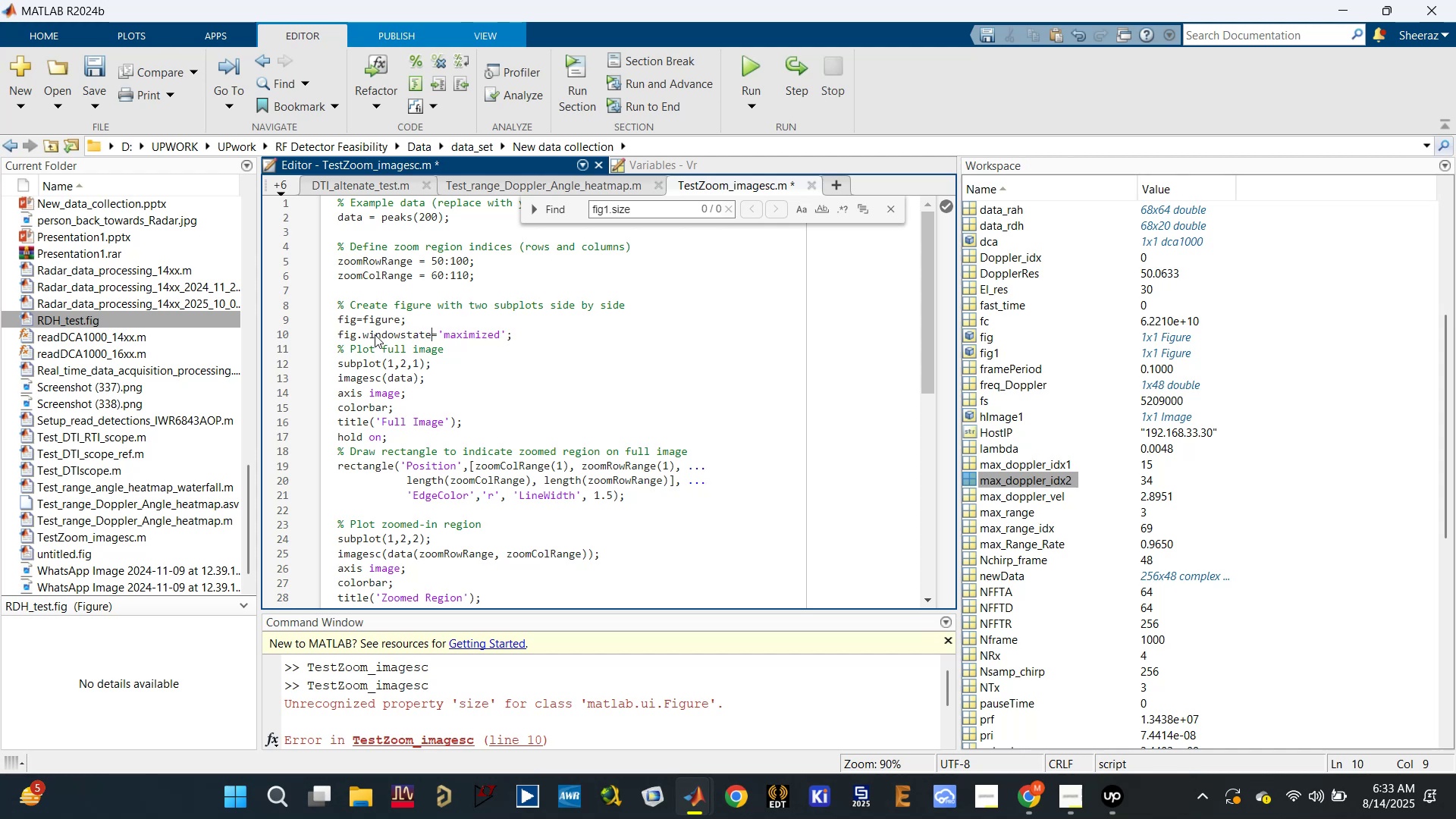 
key(Control+S)
 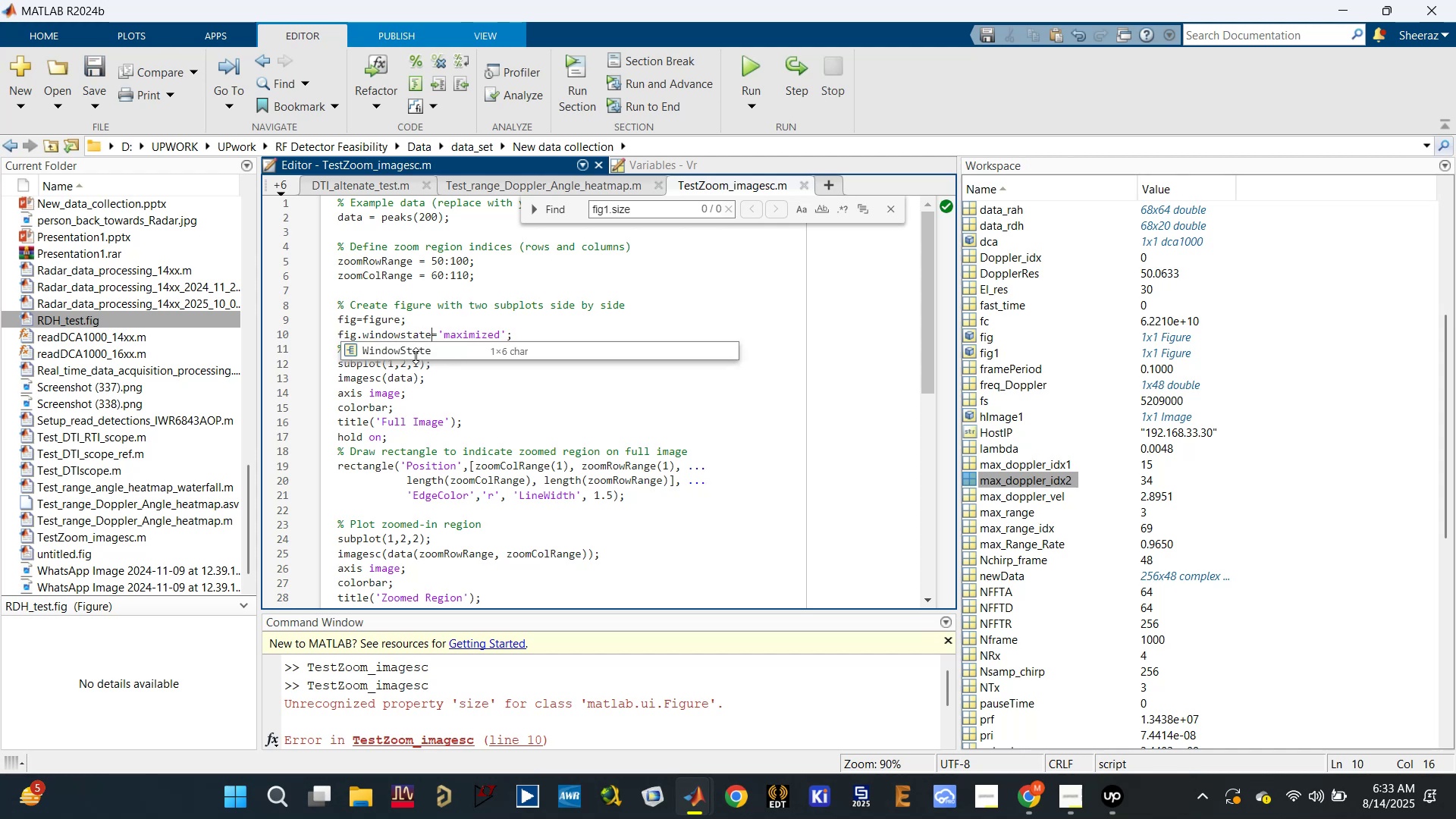 
double_click([410, 340])
 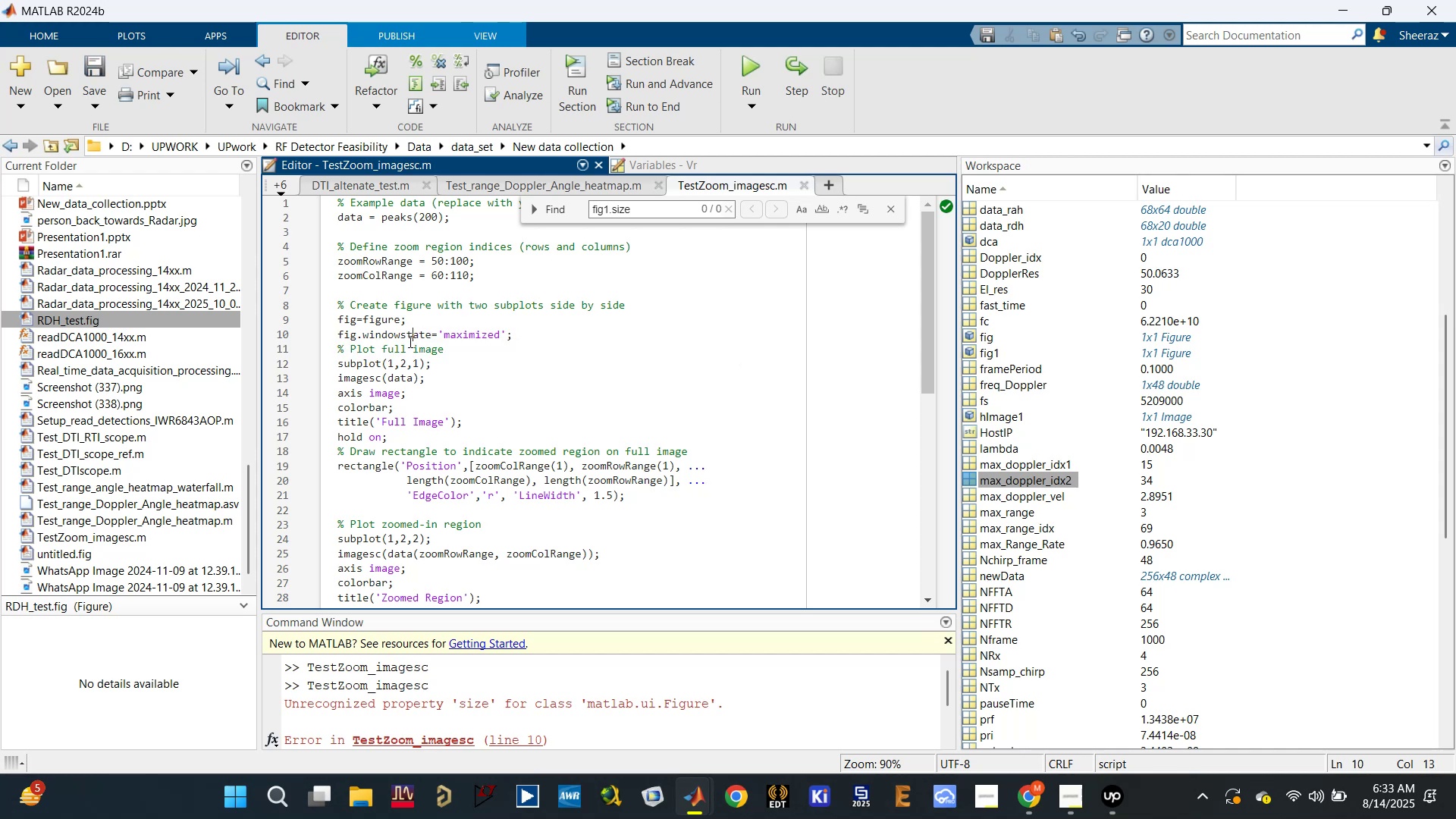 
left_click([410, 333])
 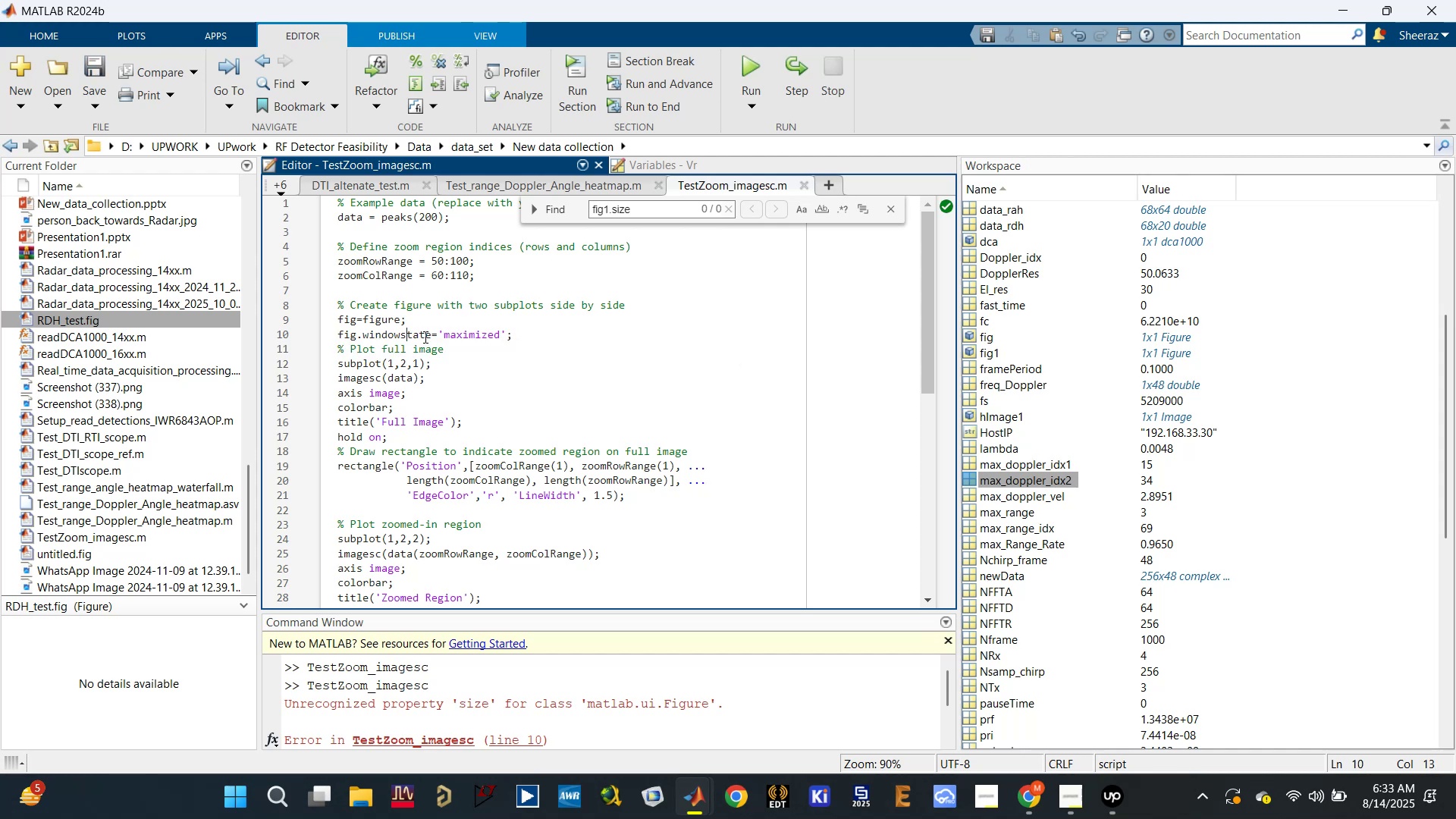 
double_click([426, 336])
 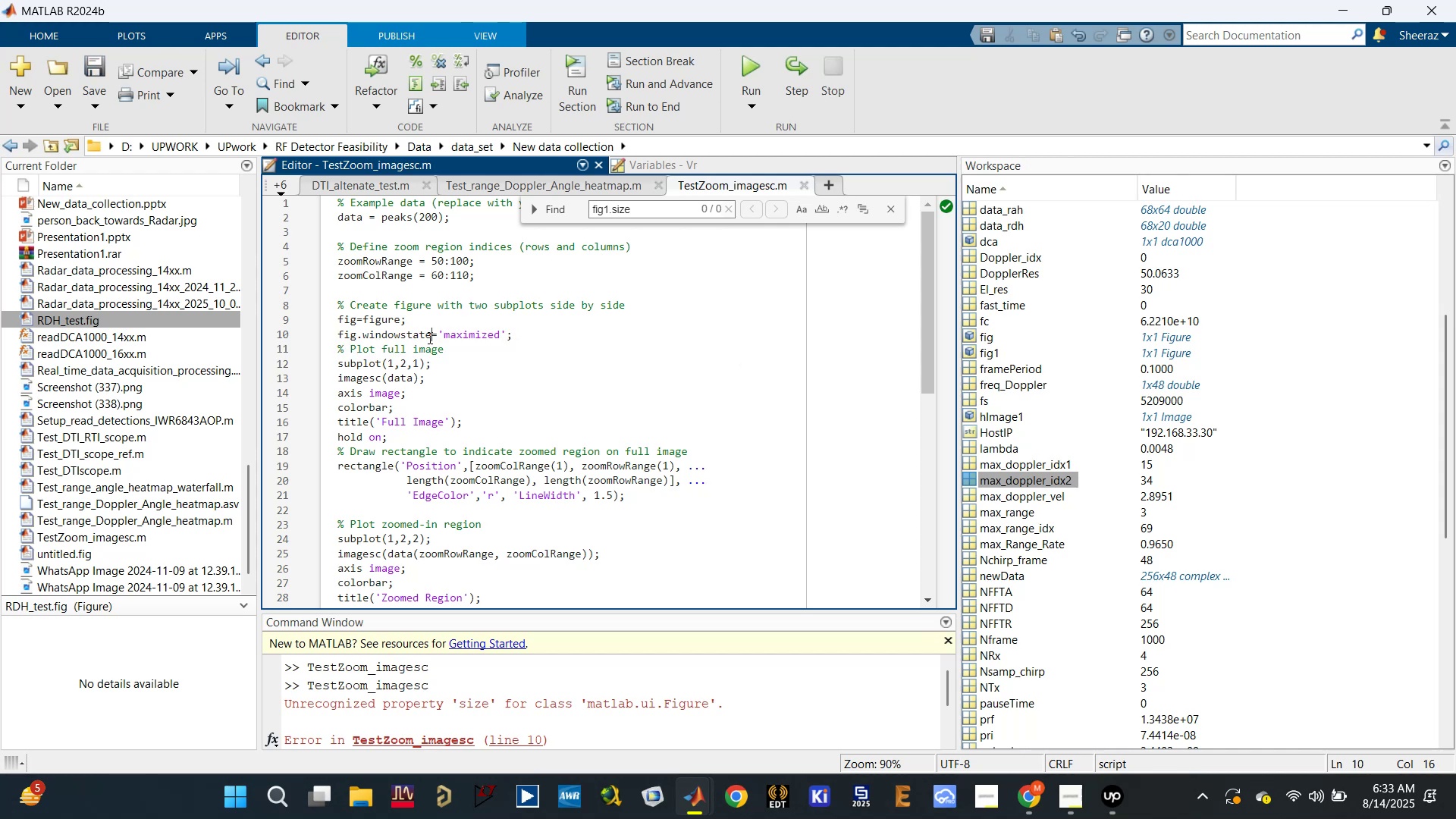 
key(Backspace)
 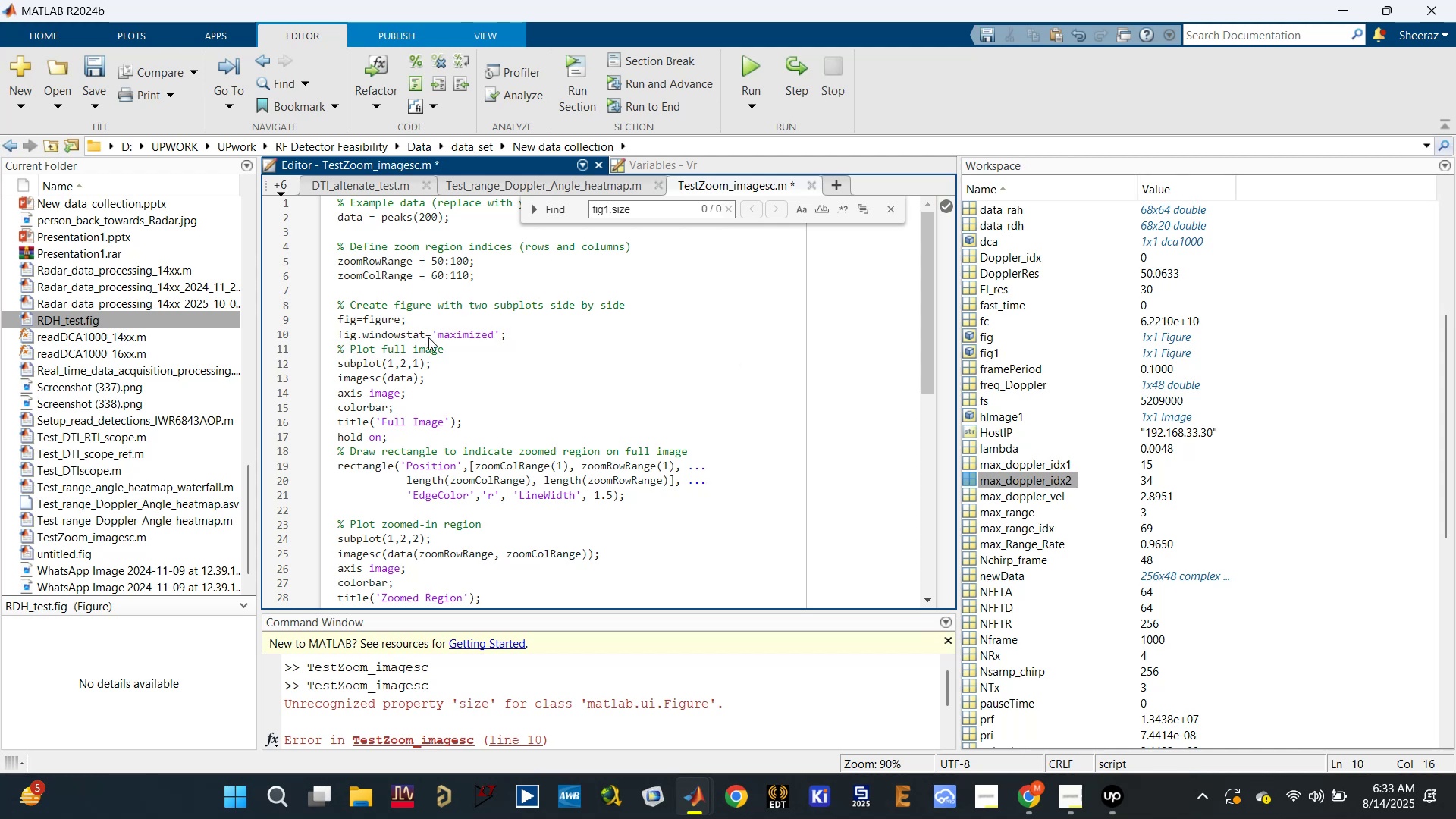 
key(E)
 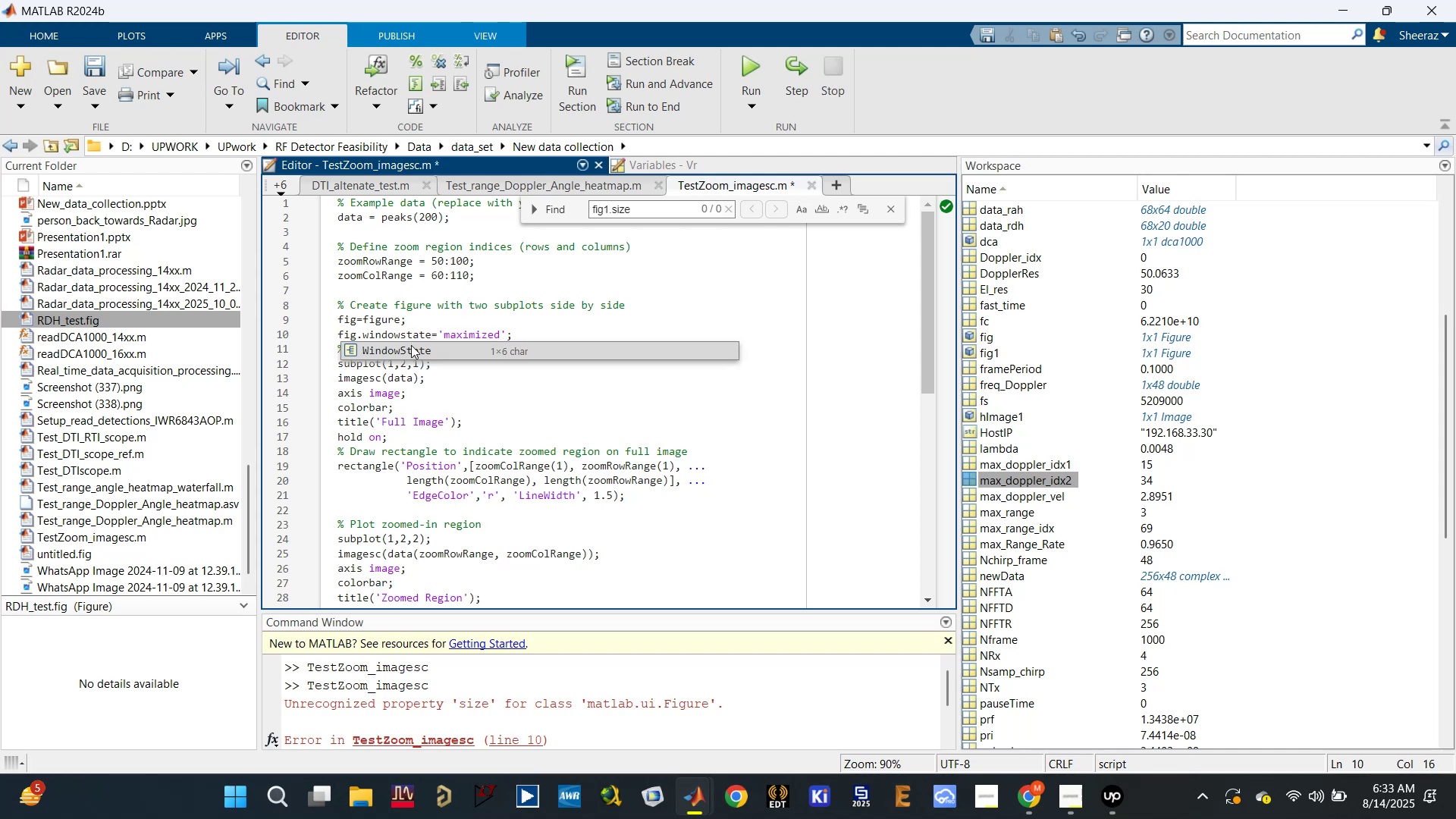 
left_click([408, 349])
 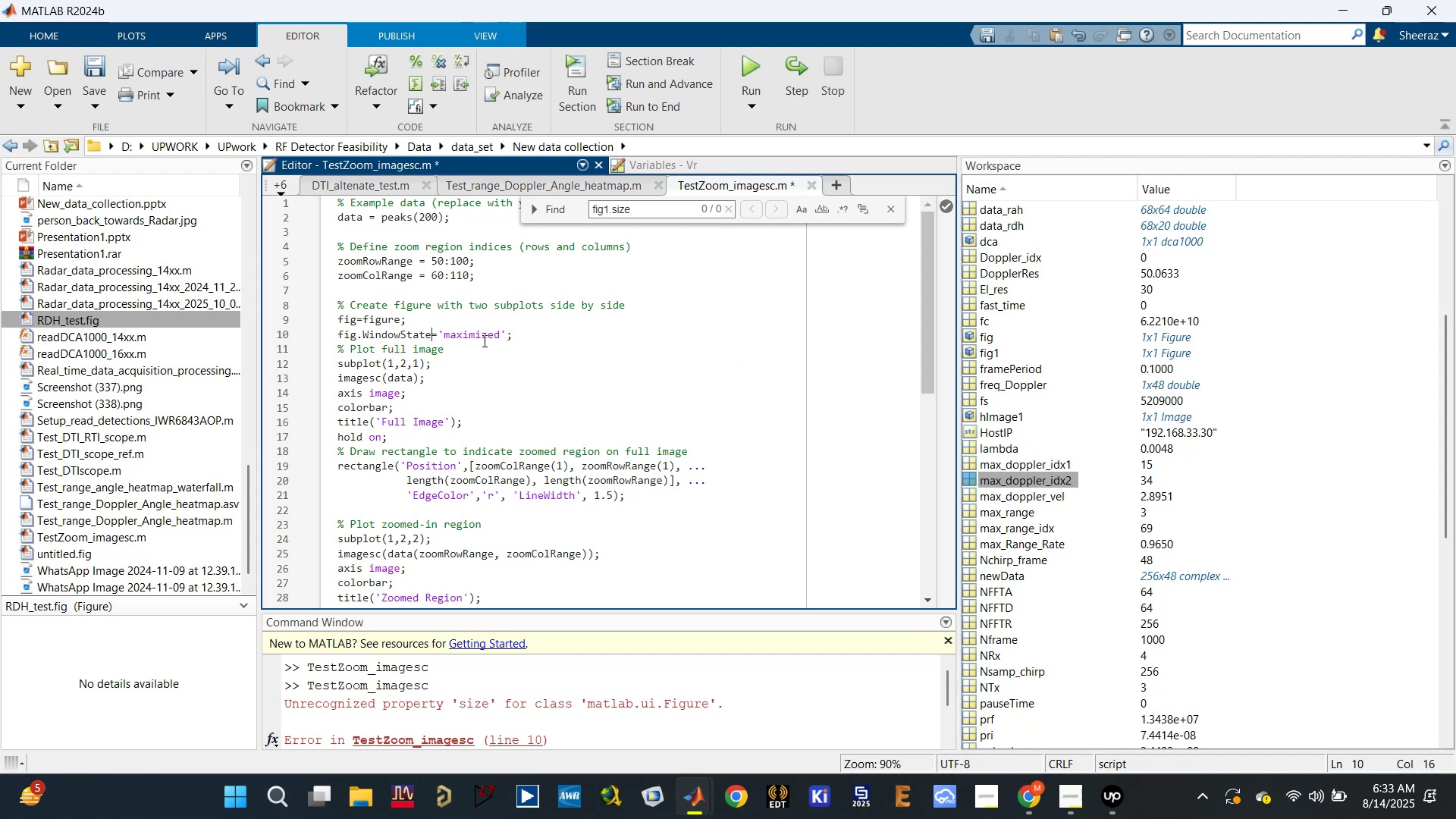 
left_click([586, 333])
 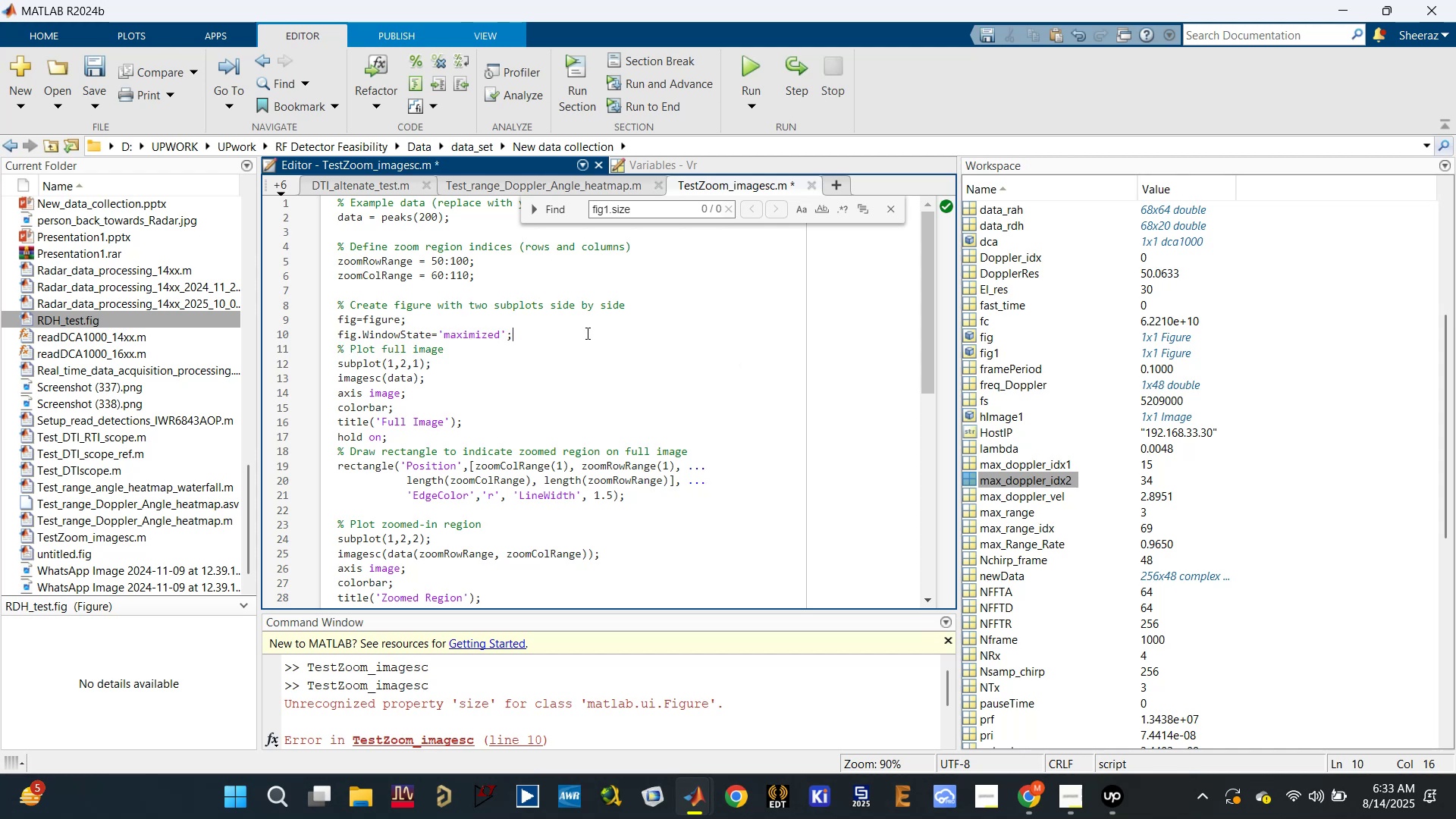 
key(Control+S)
 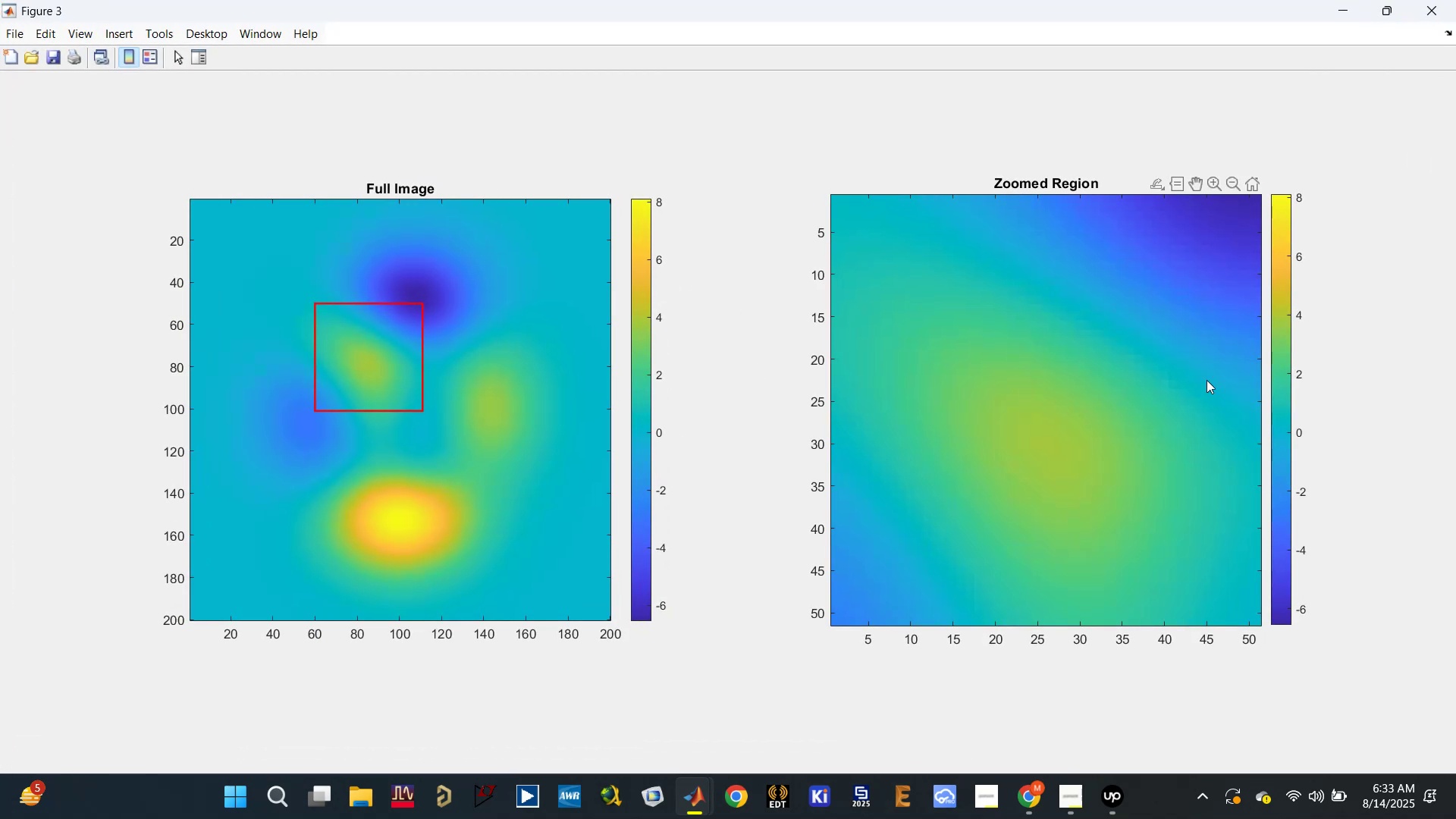 
wait(5.97)
 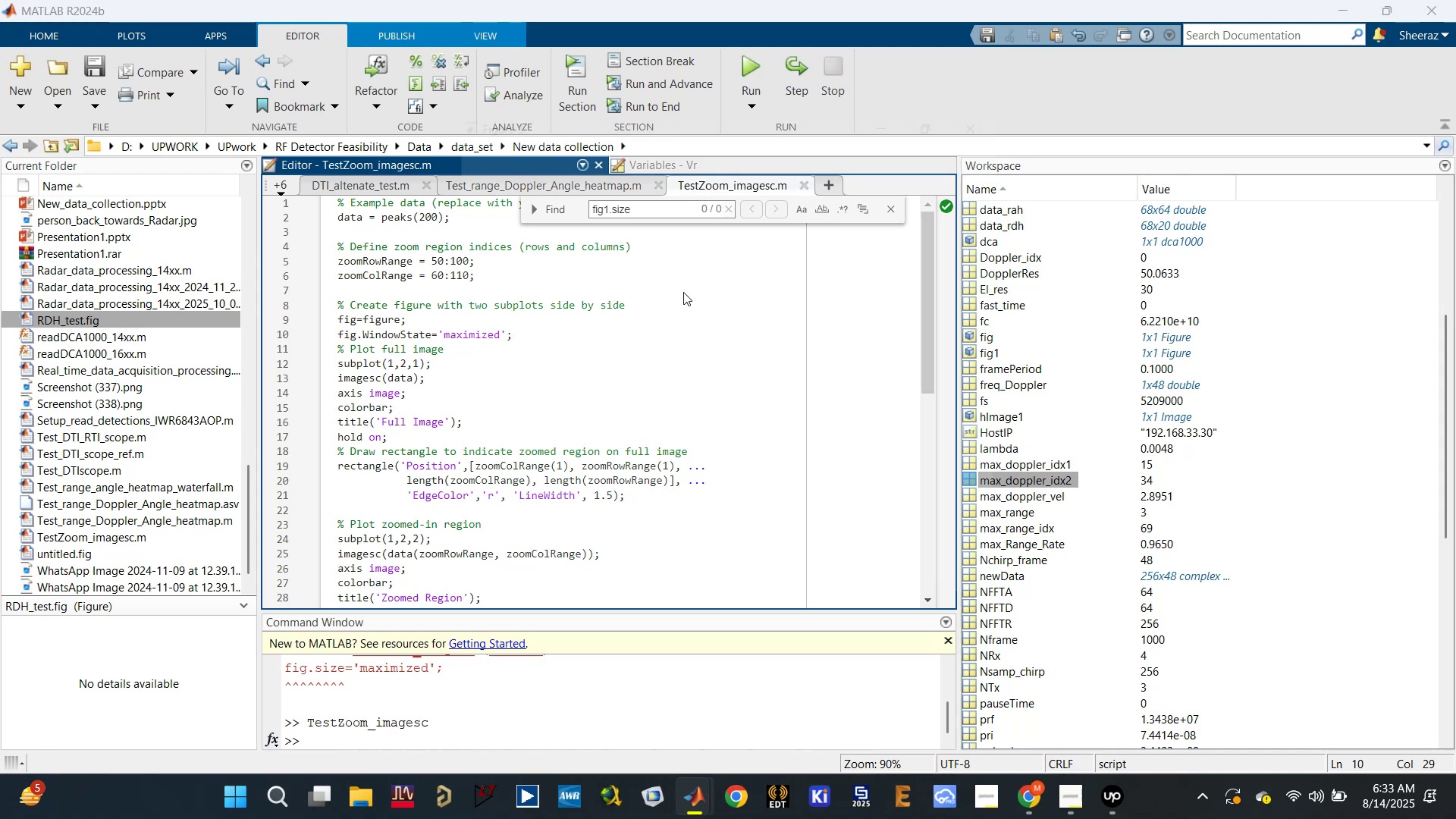 
left_click([1382, 13])
 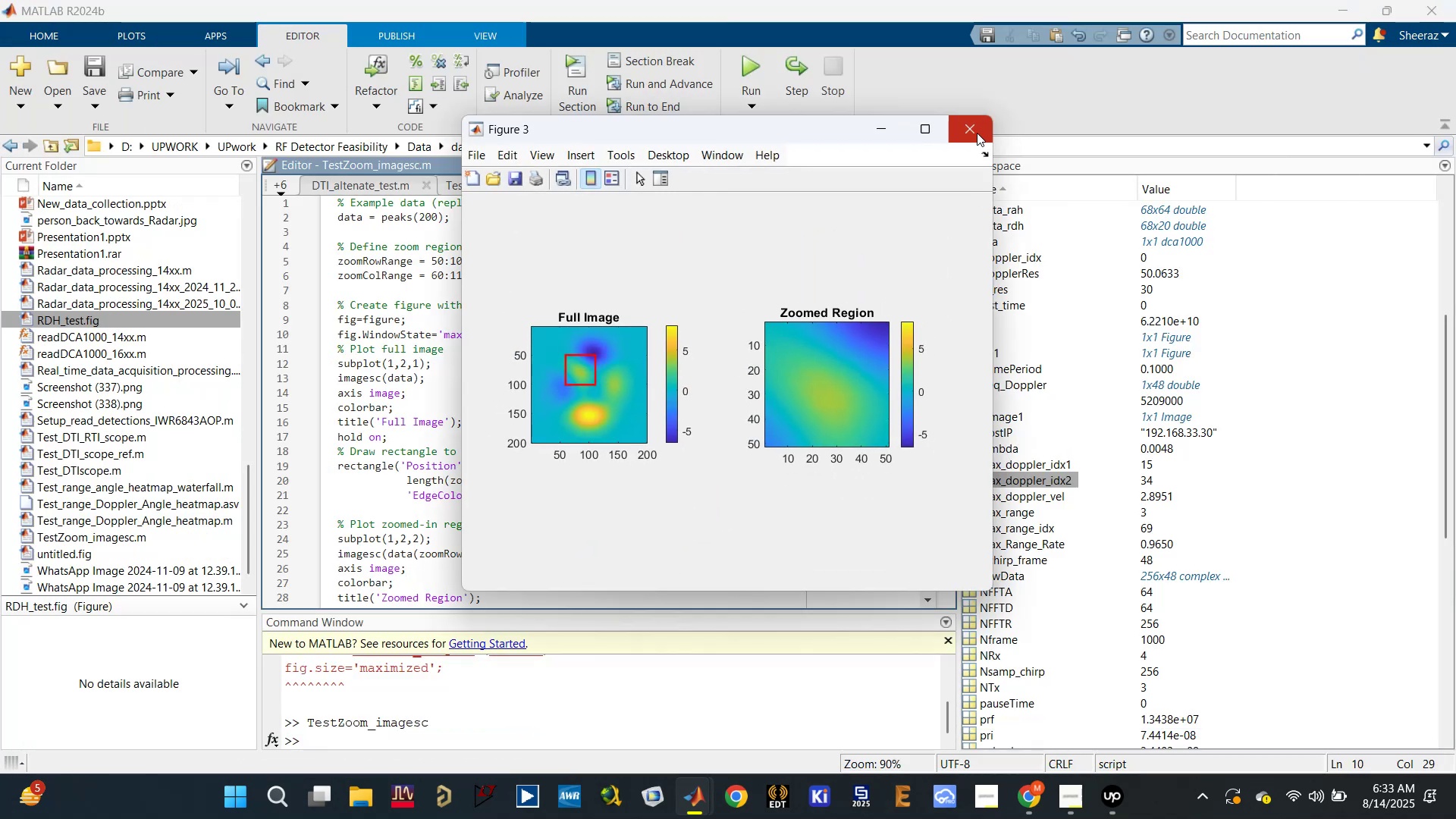 
scroll: coordinate [663, 341], scroll_direction: up, amount: 6.0
 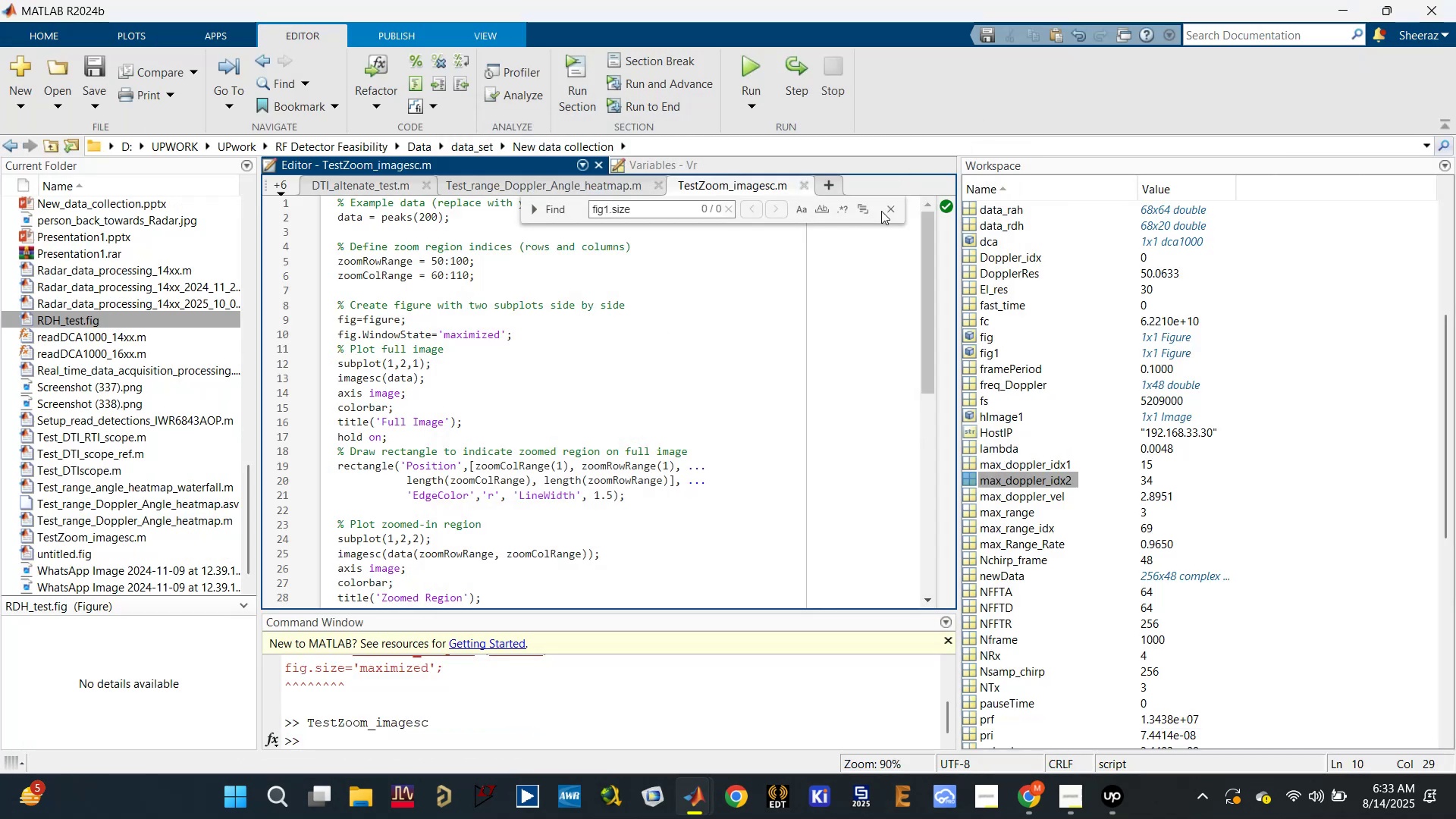 
left_click([891, 203])
 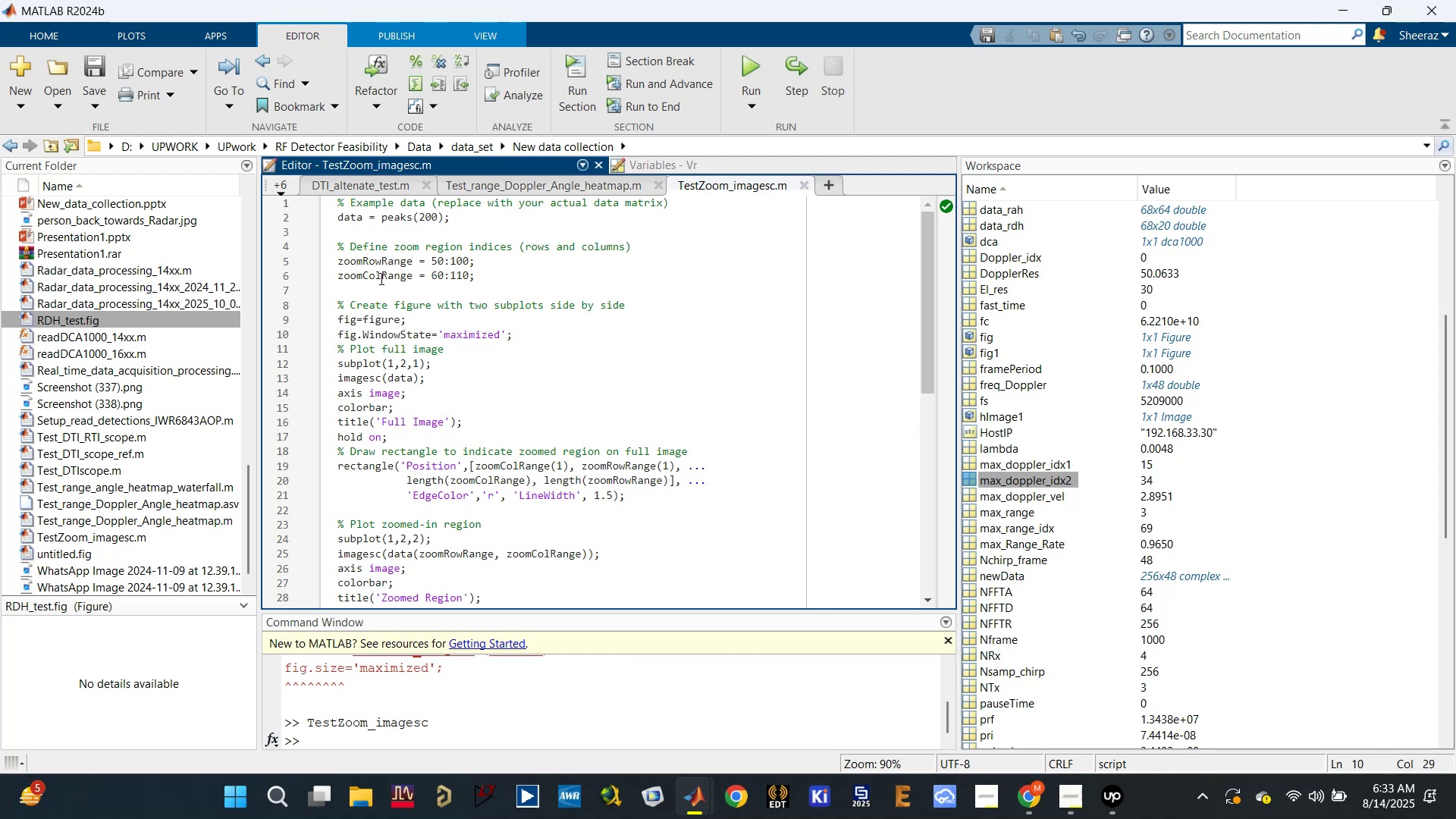 
left_click([393, 261])
 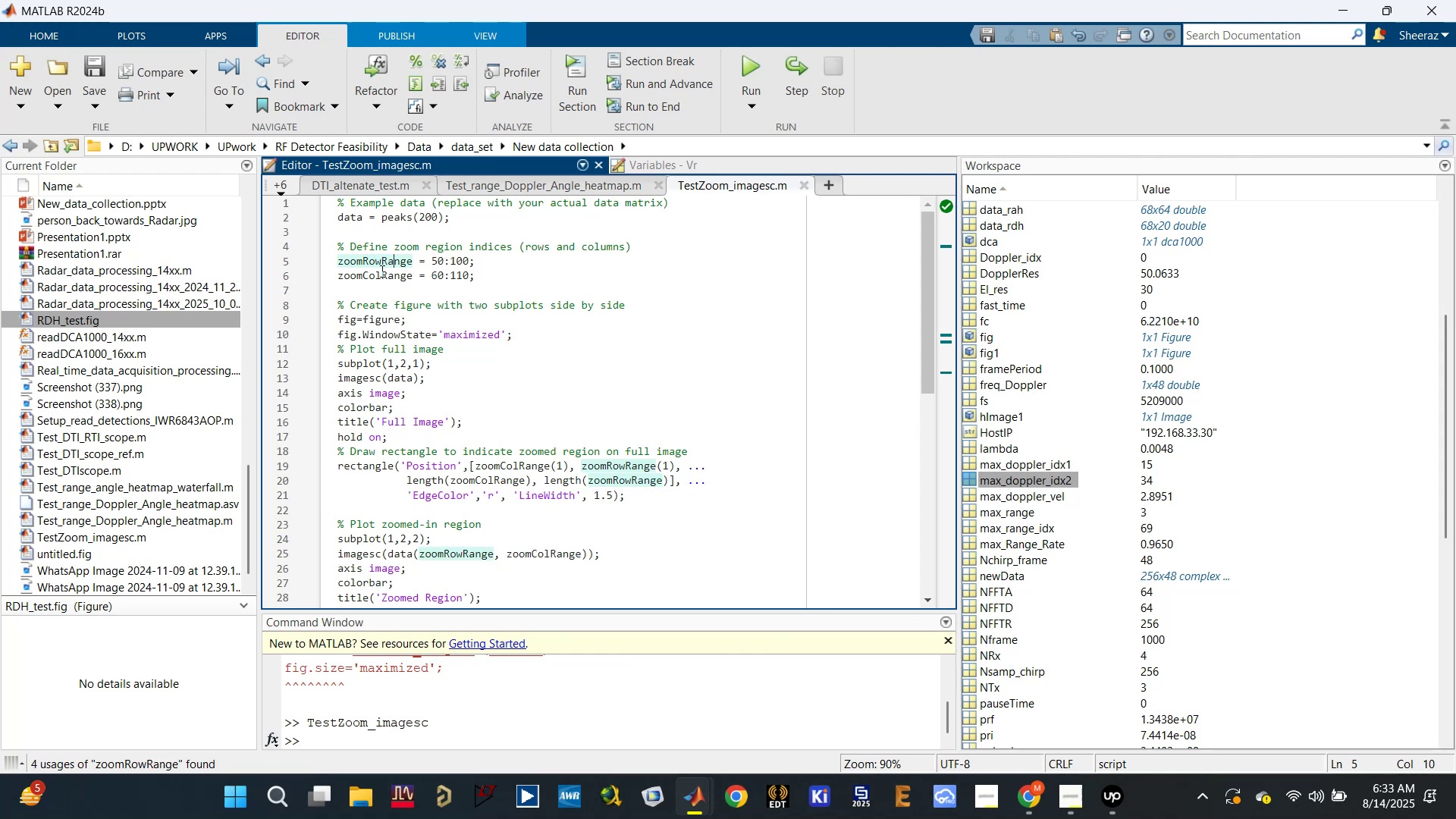 
left_click([379, 275])
 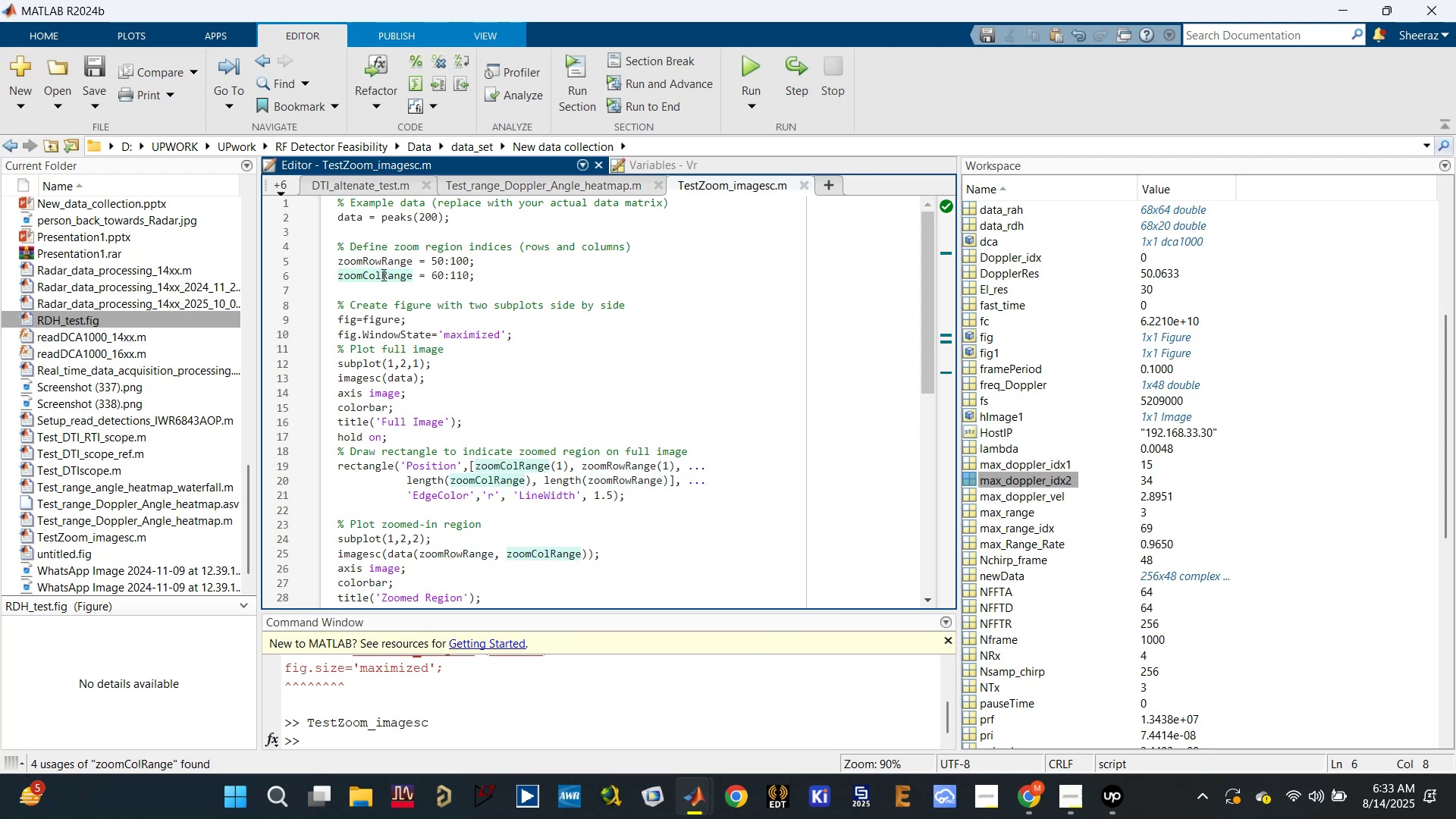 
left_click([382, 275])
 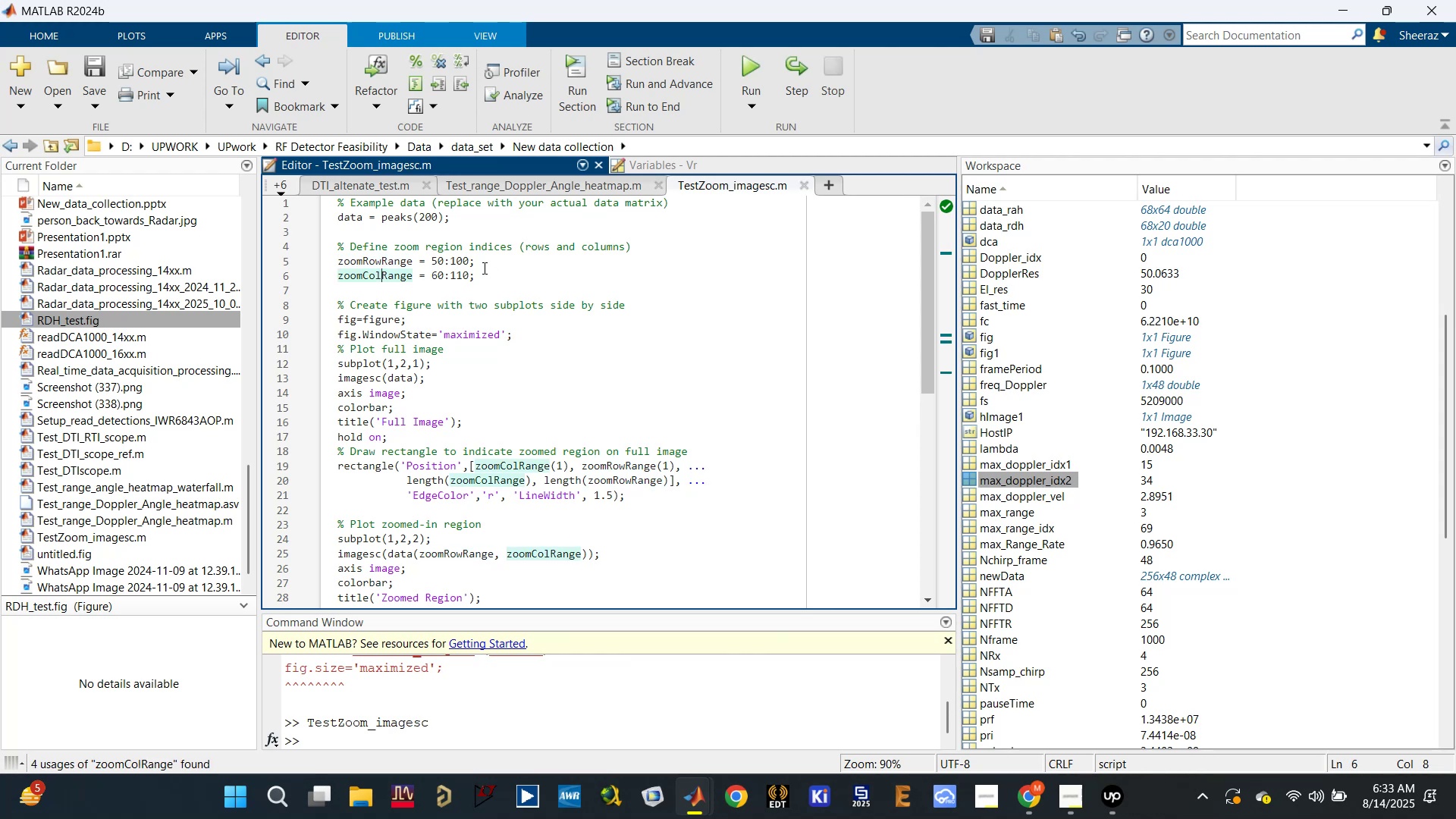 
left_click([484, 266])
 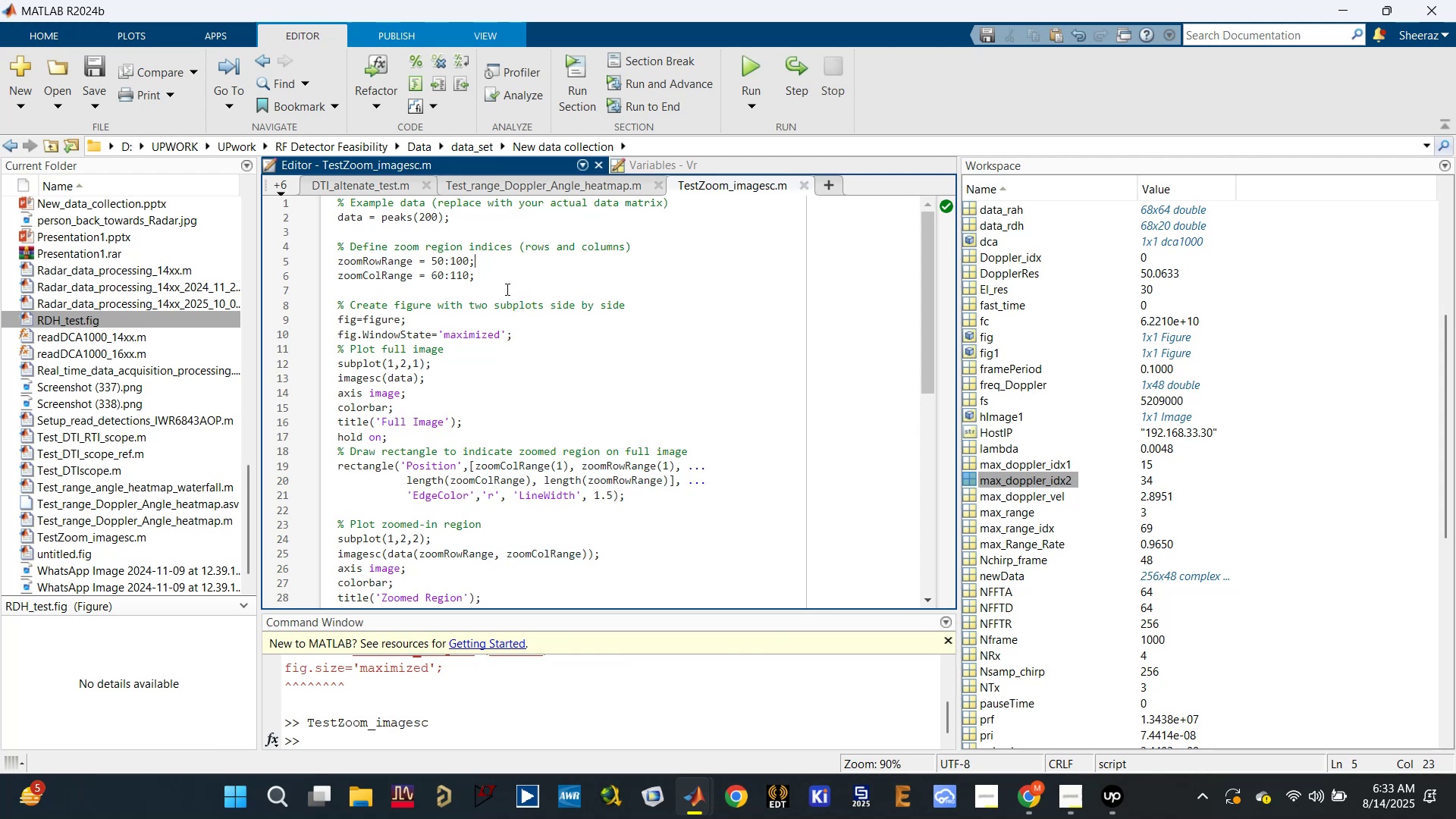 
scroll: coordinate [516, 290], scroll_direction: up, amount: 5.0
 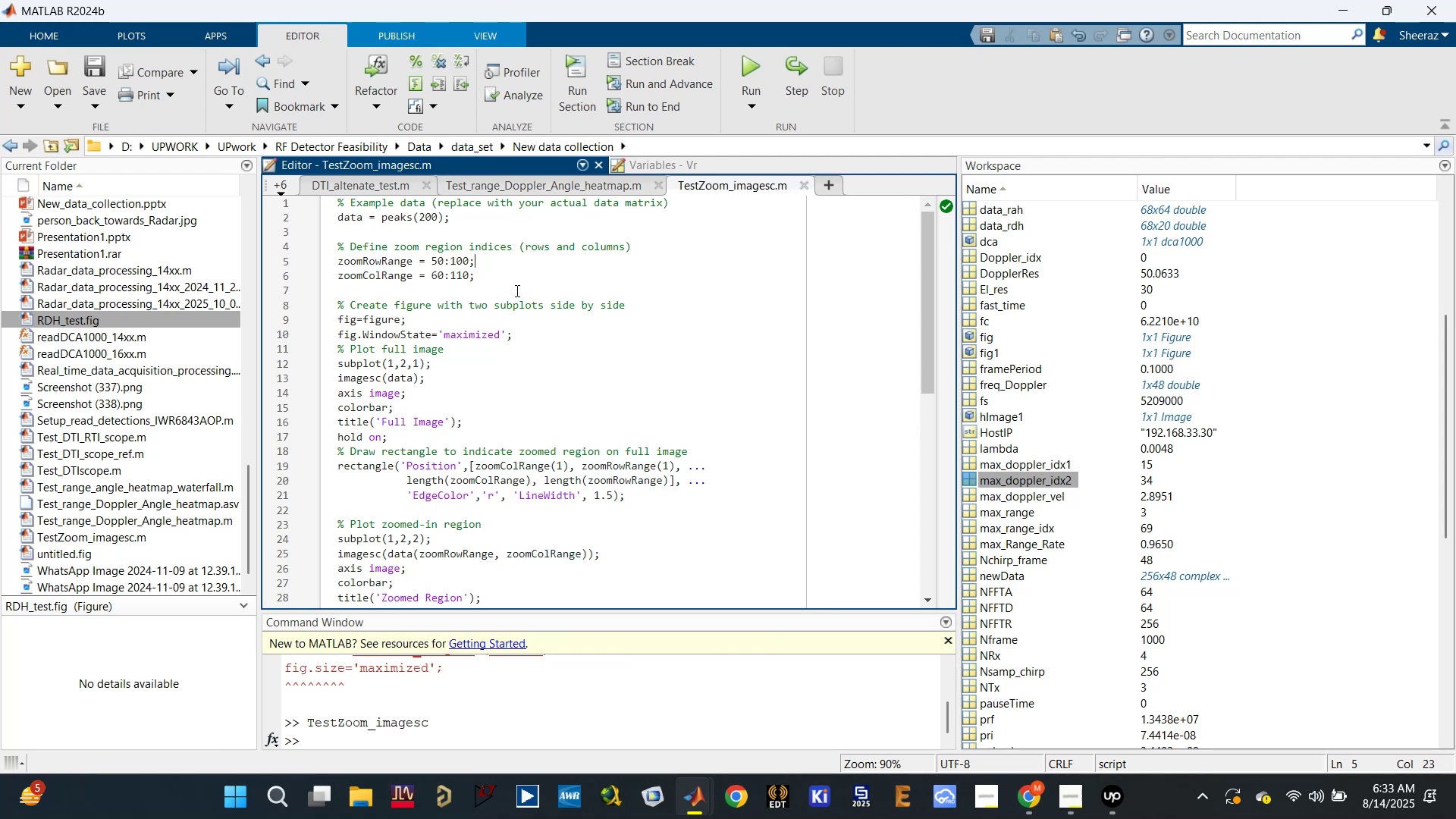 
key(Control+A)
 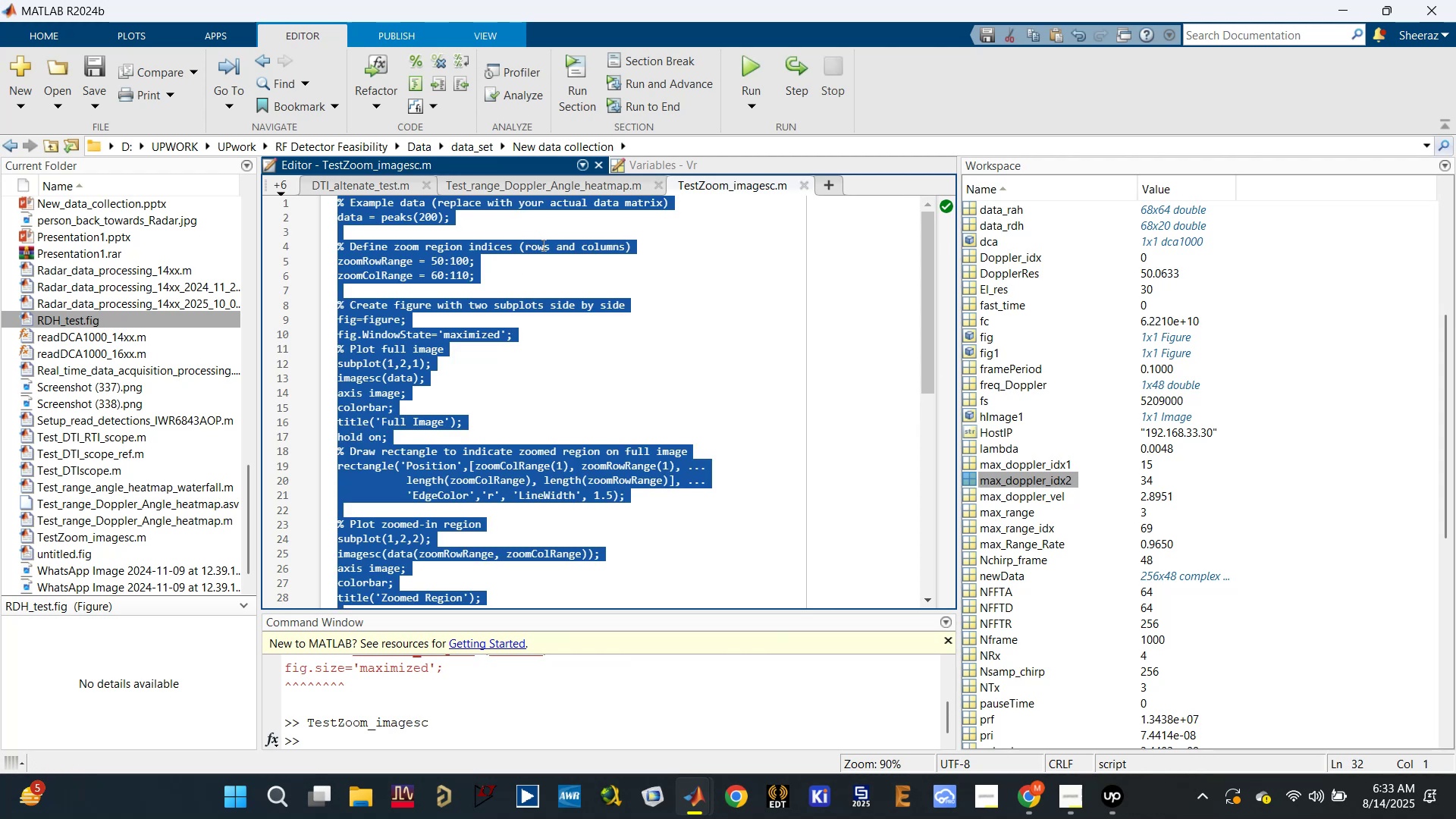 
key(Control+C)
 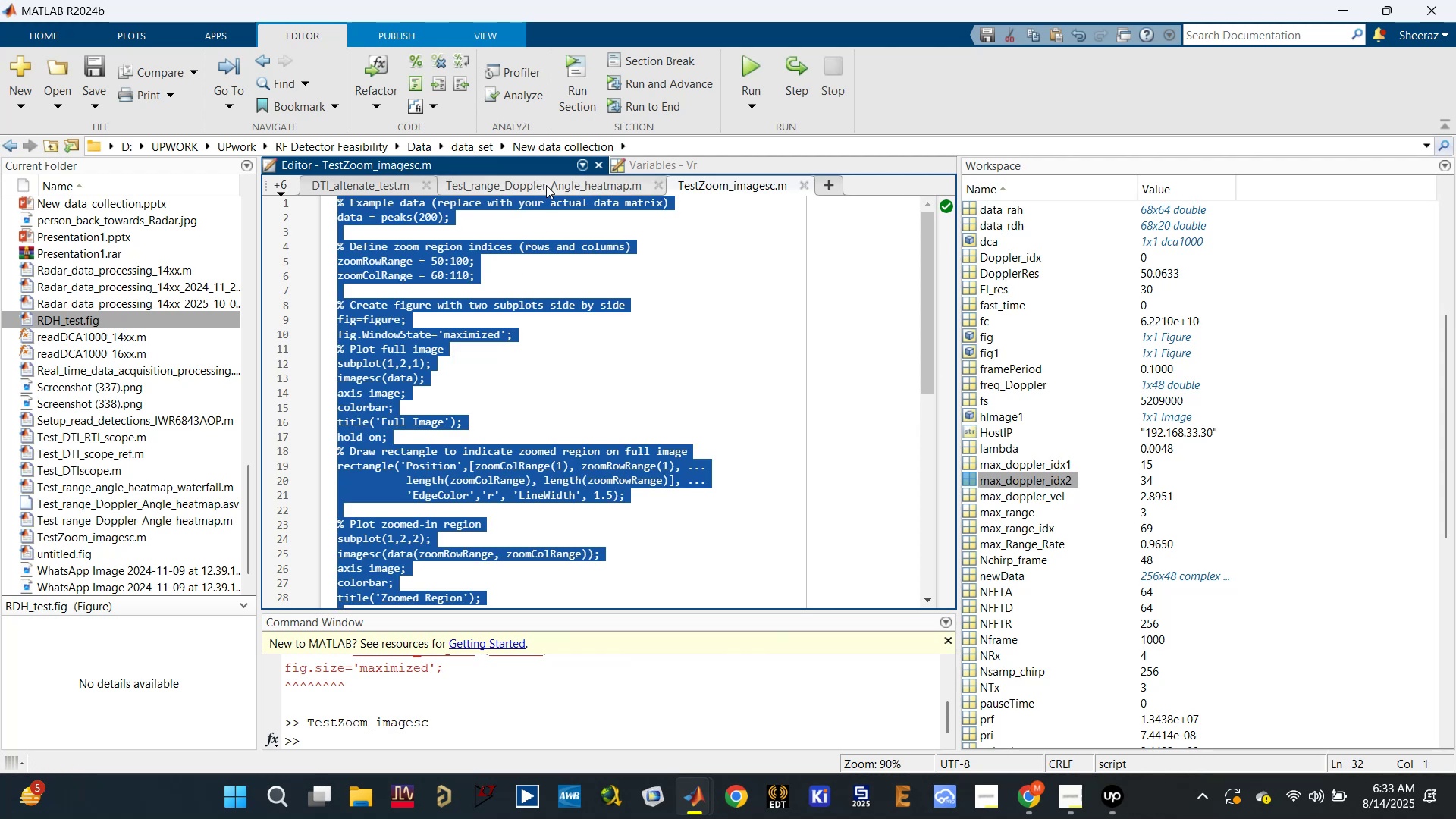 
left_click([594, 275])
 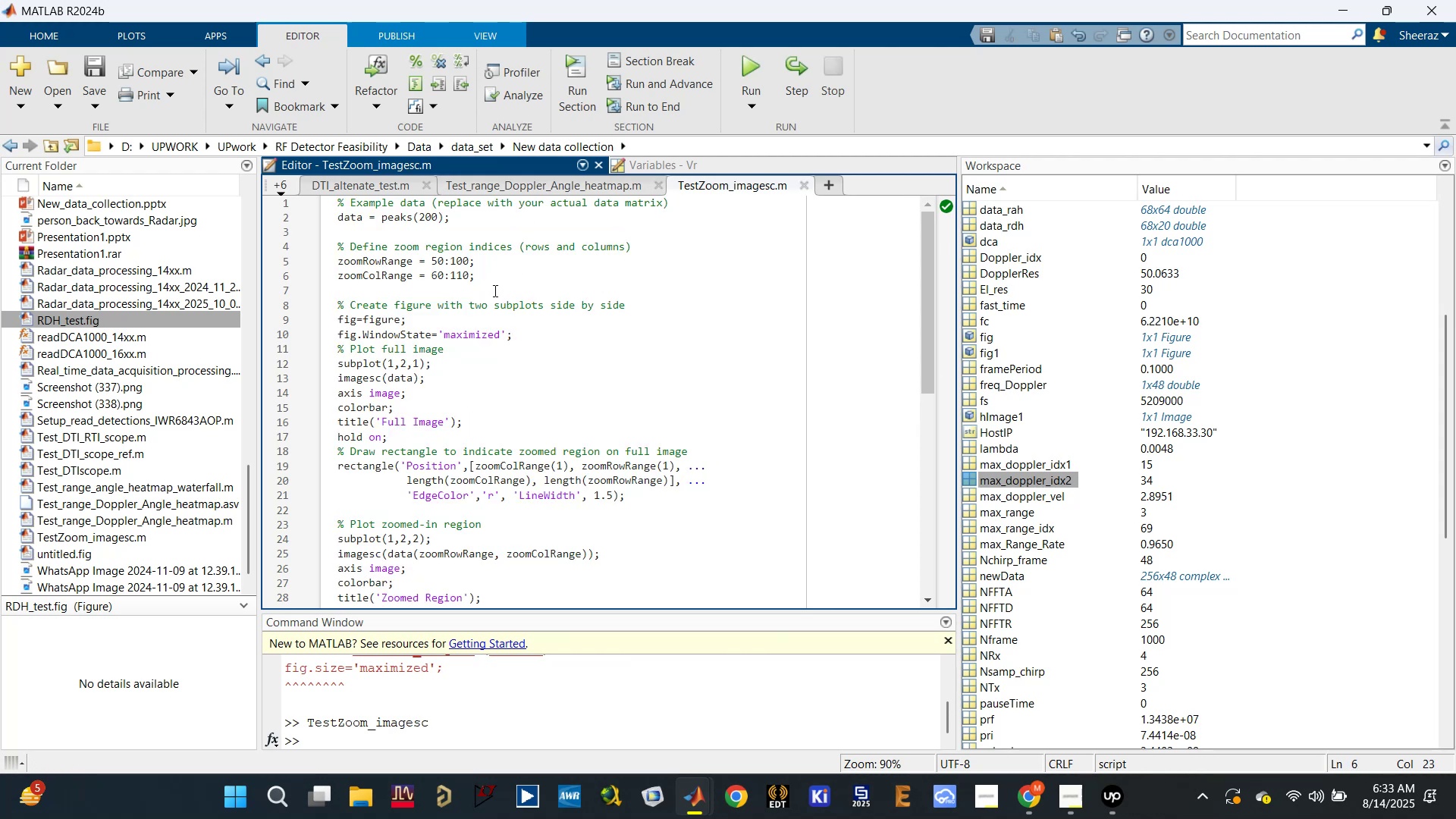 
key(Control+A)
 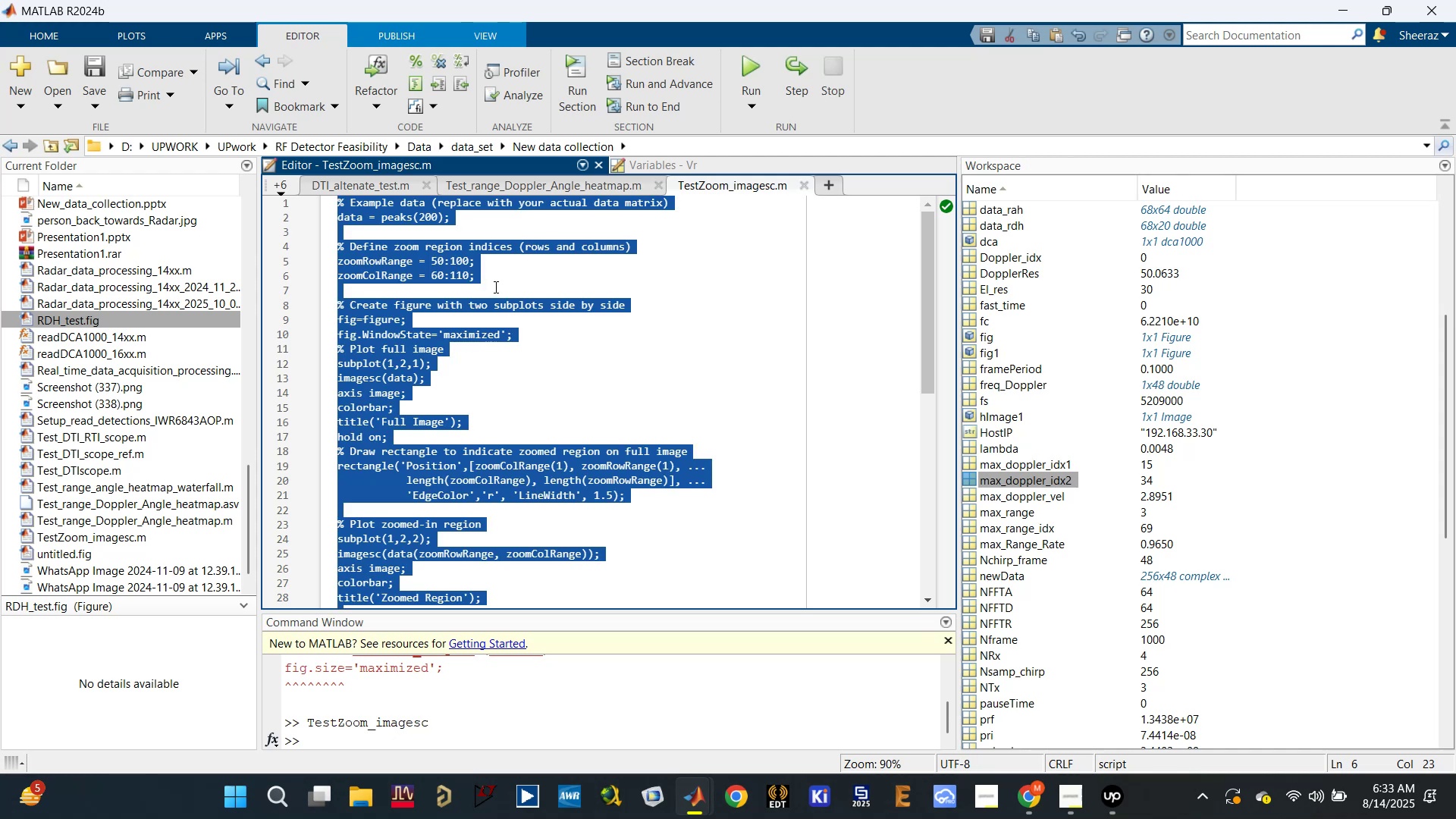 
key(Control+C)
 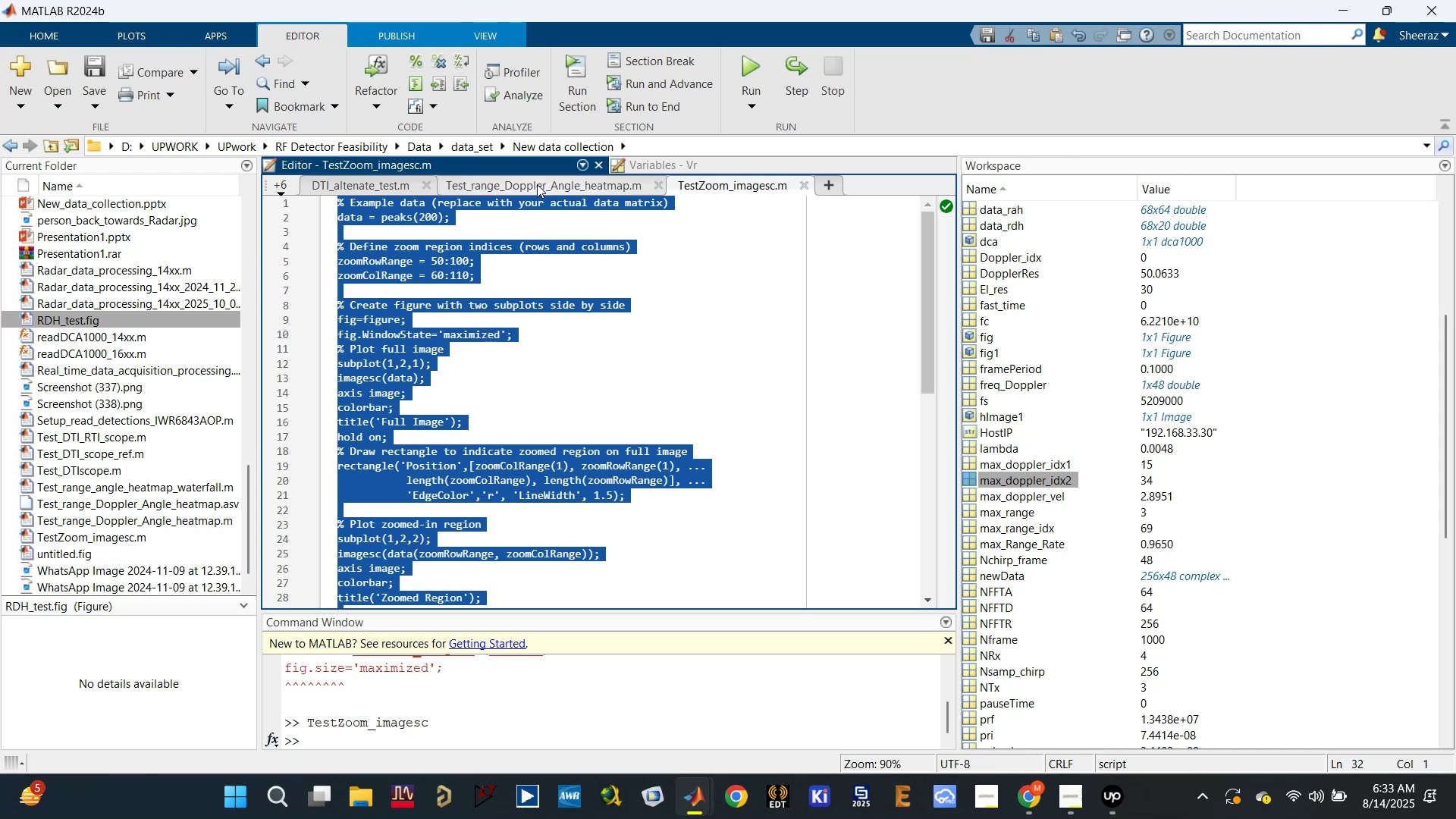 
left_click([534, 186])
 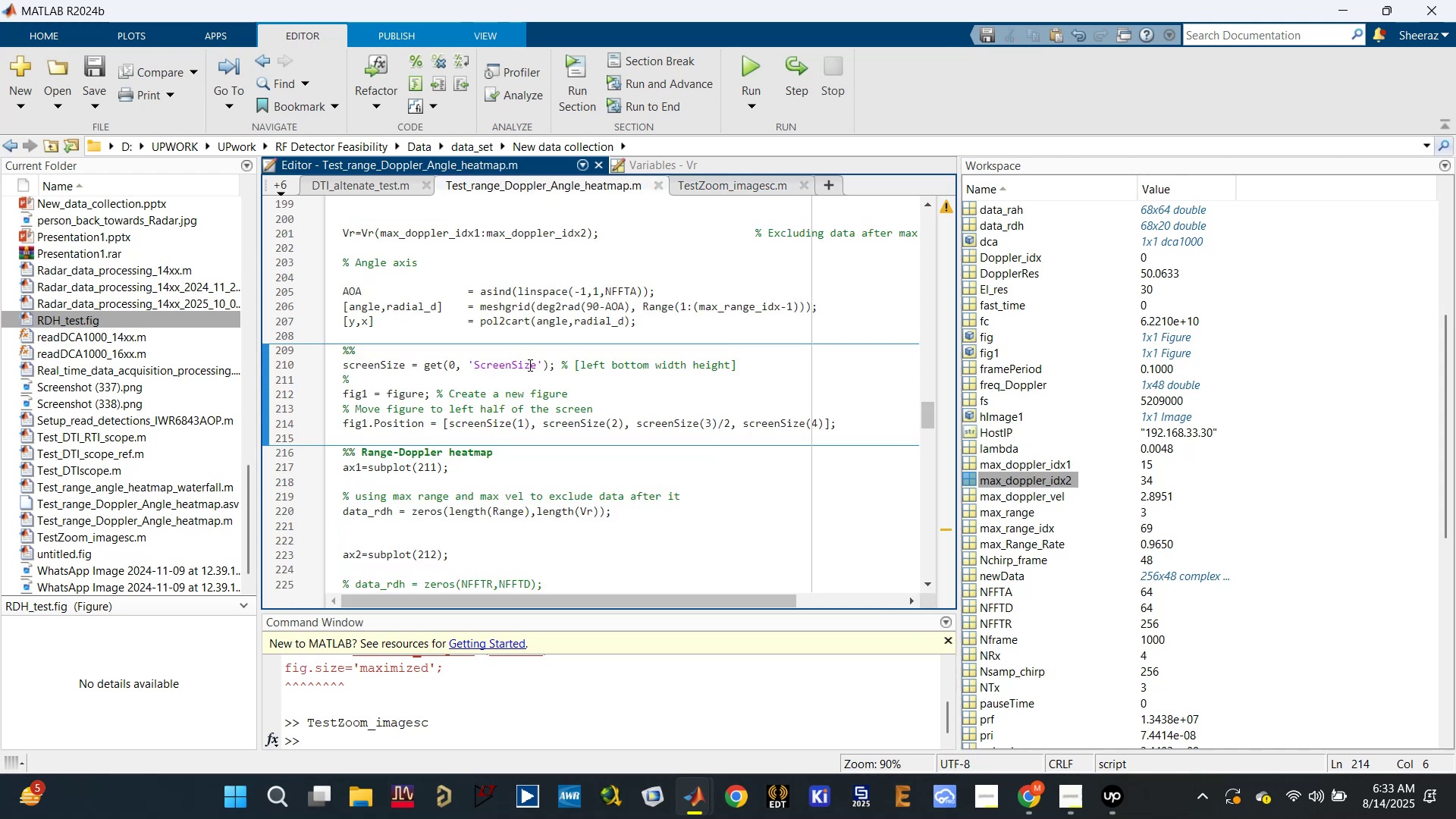 
scroll: coordinate [529, 365], scroll_direction: up, amount: 1.0
 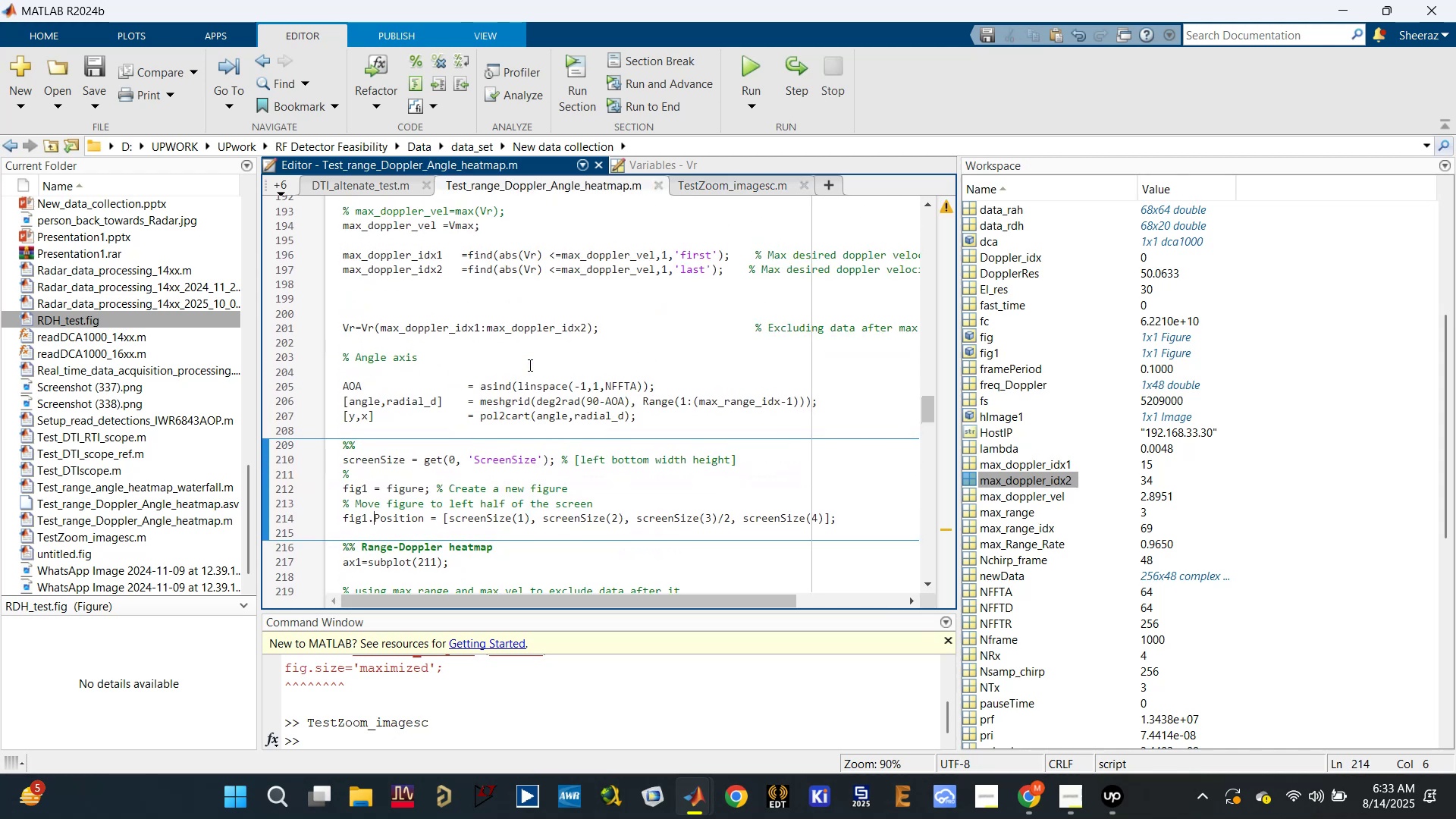 
scroll: coordinate [529, 365], scroll_direction: down, amount: 6.0
 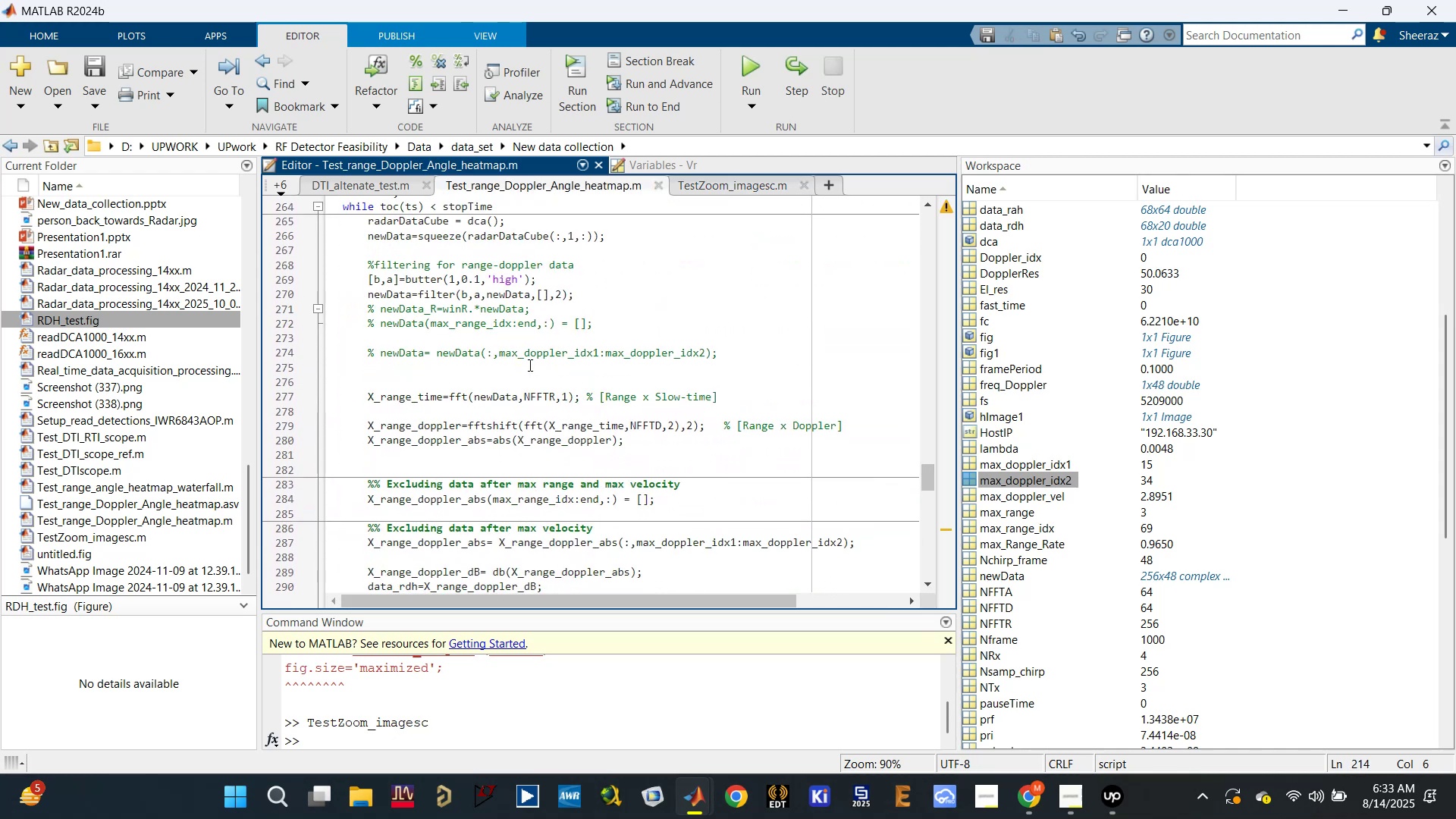 
scroll: coordinate [529, 365], scroll_direction: up, amount: 3.0
 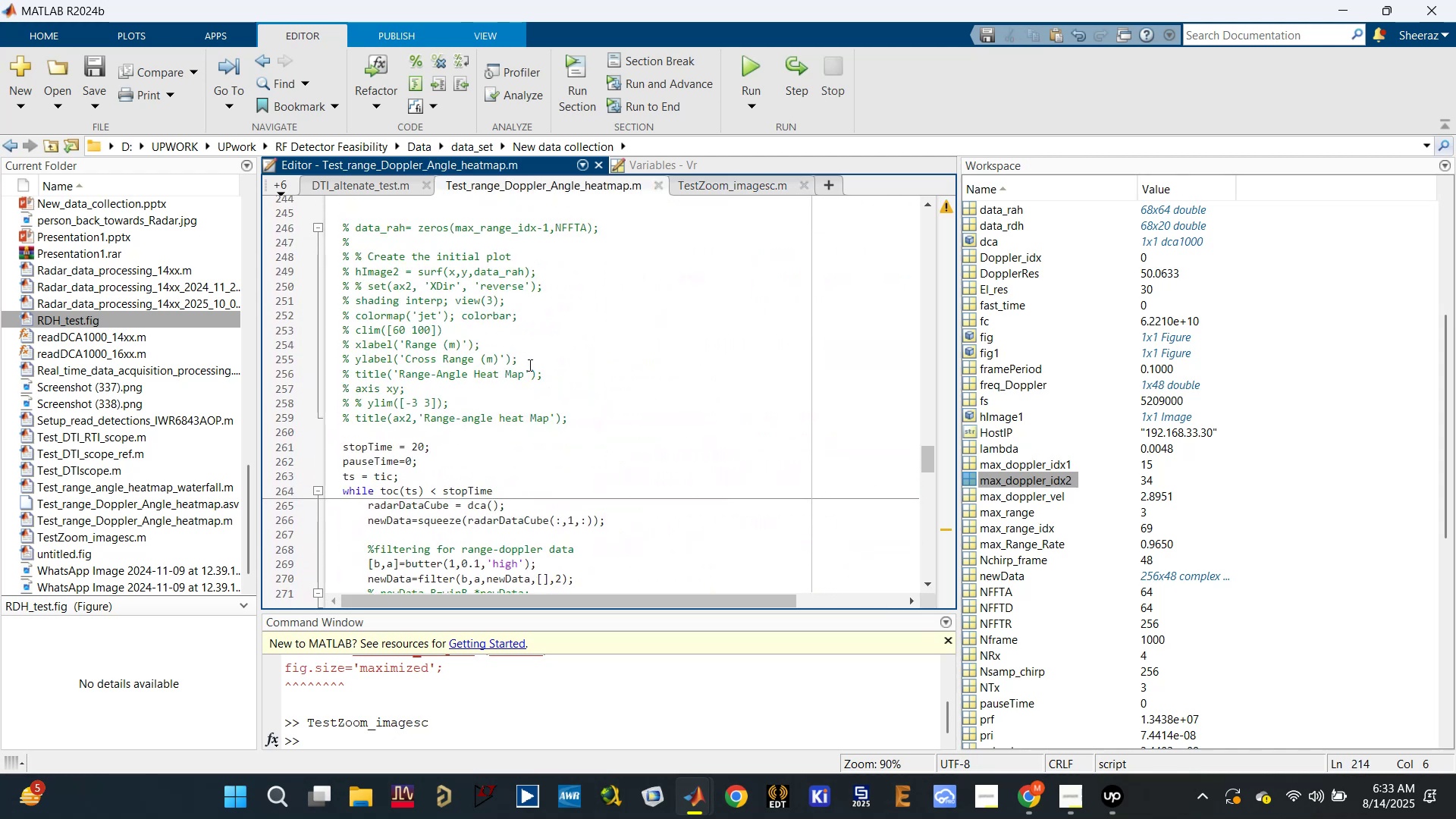 
scroll: coordinate [529, 365], scroll_direction: down, amount: 5.0
 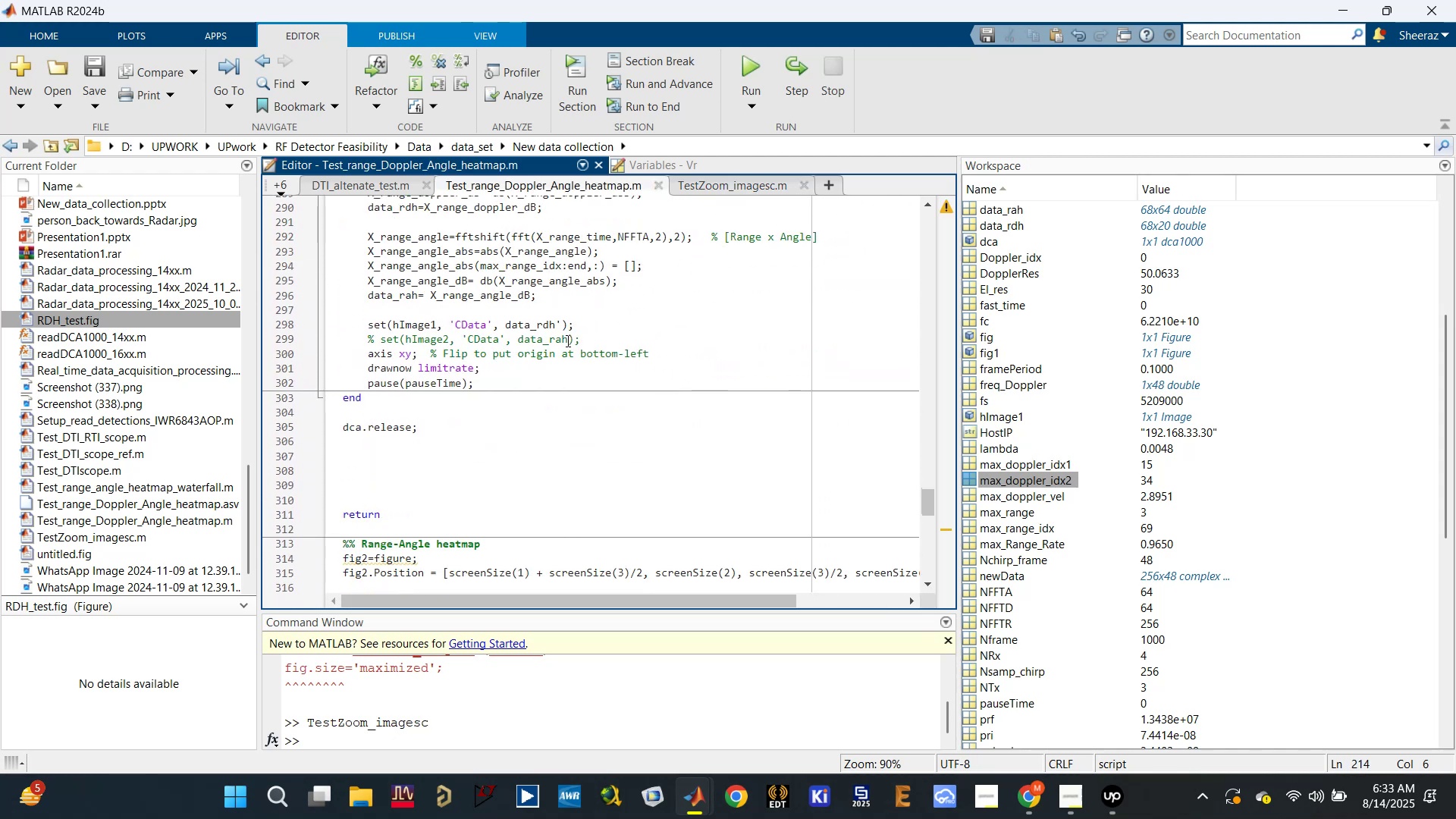 
double_click([566, 340])
 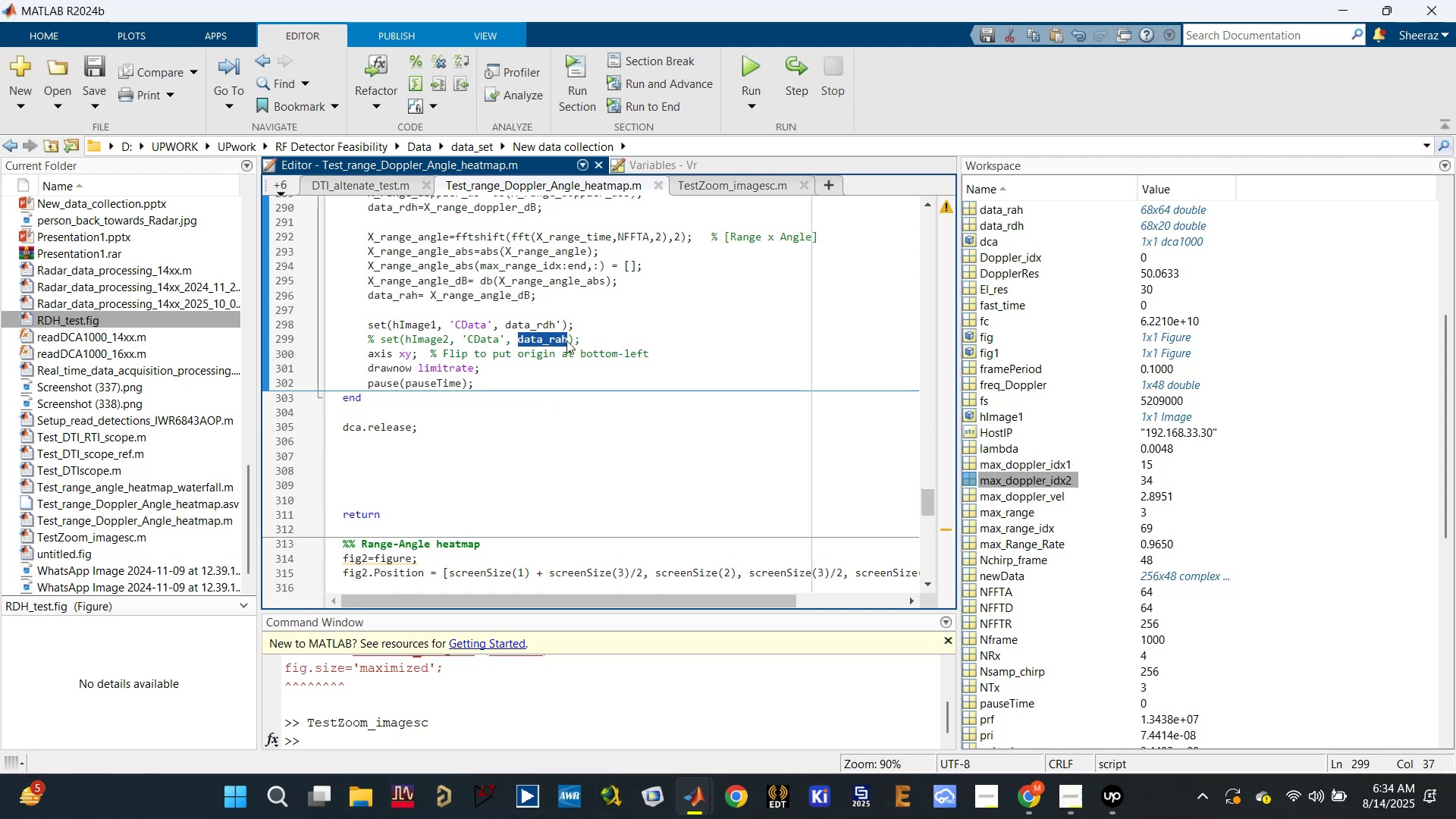 
left_click([473, 478])
 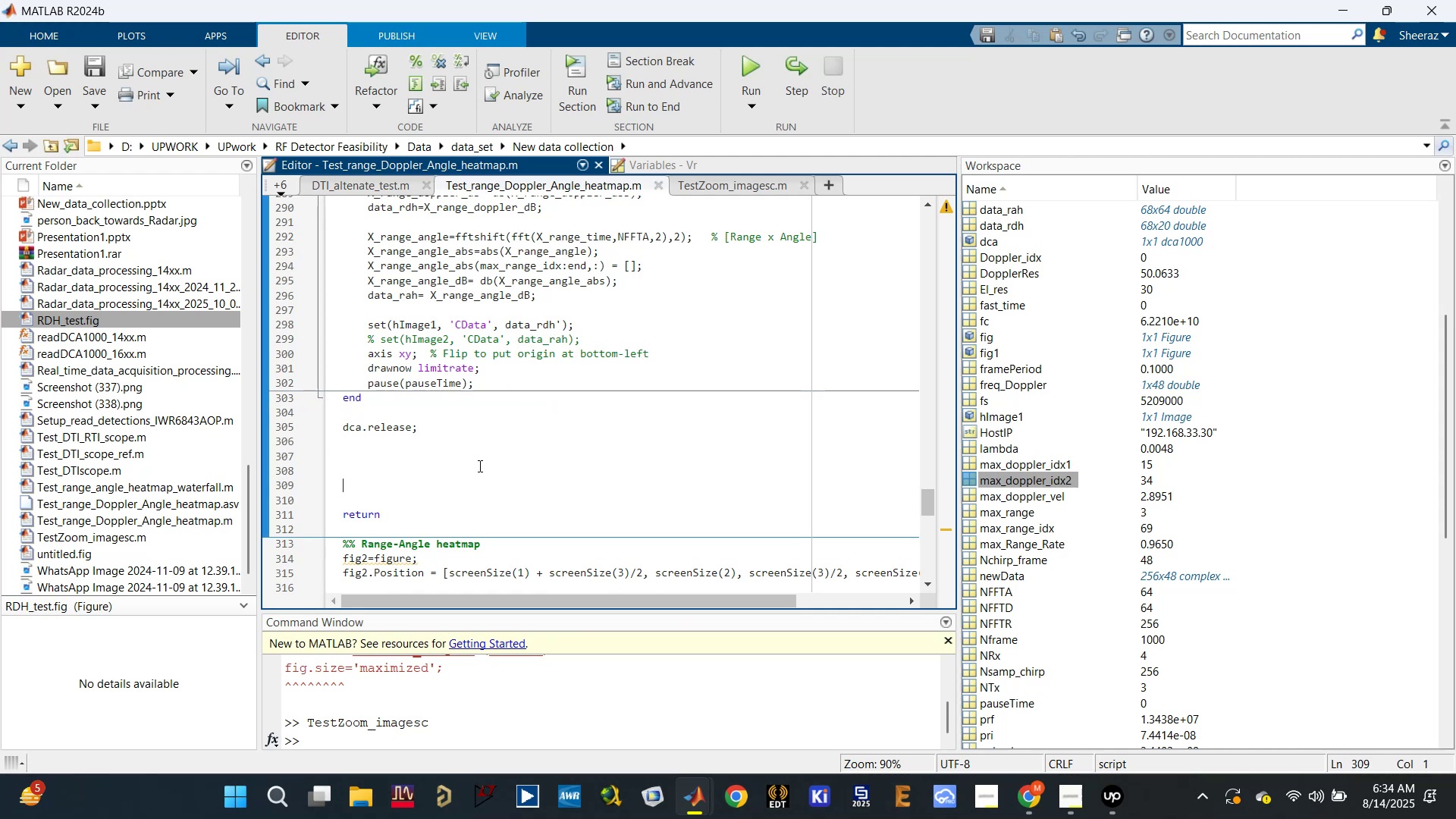 
scroll: coordinate [480, 441], scroll_direction: up, amount: 8.0
 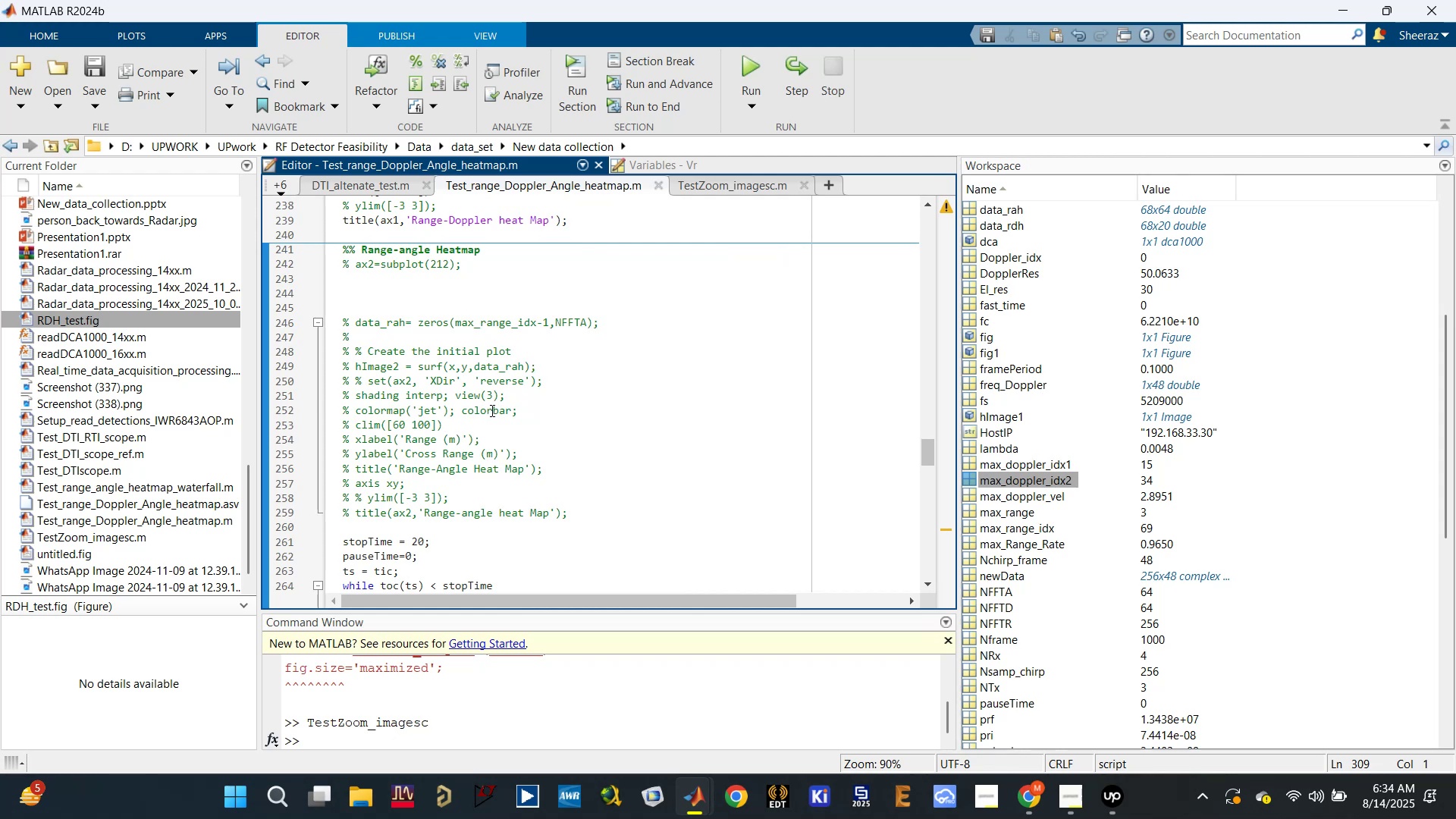 
left_click([507, 302])
 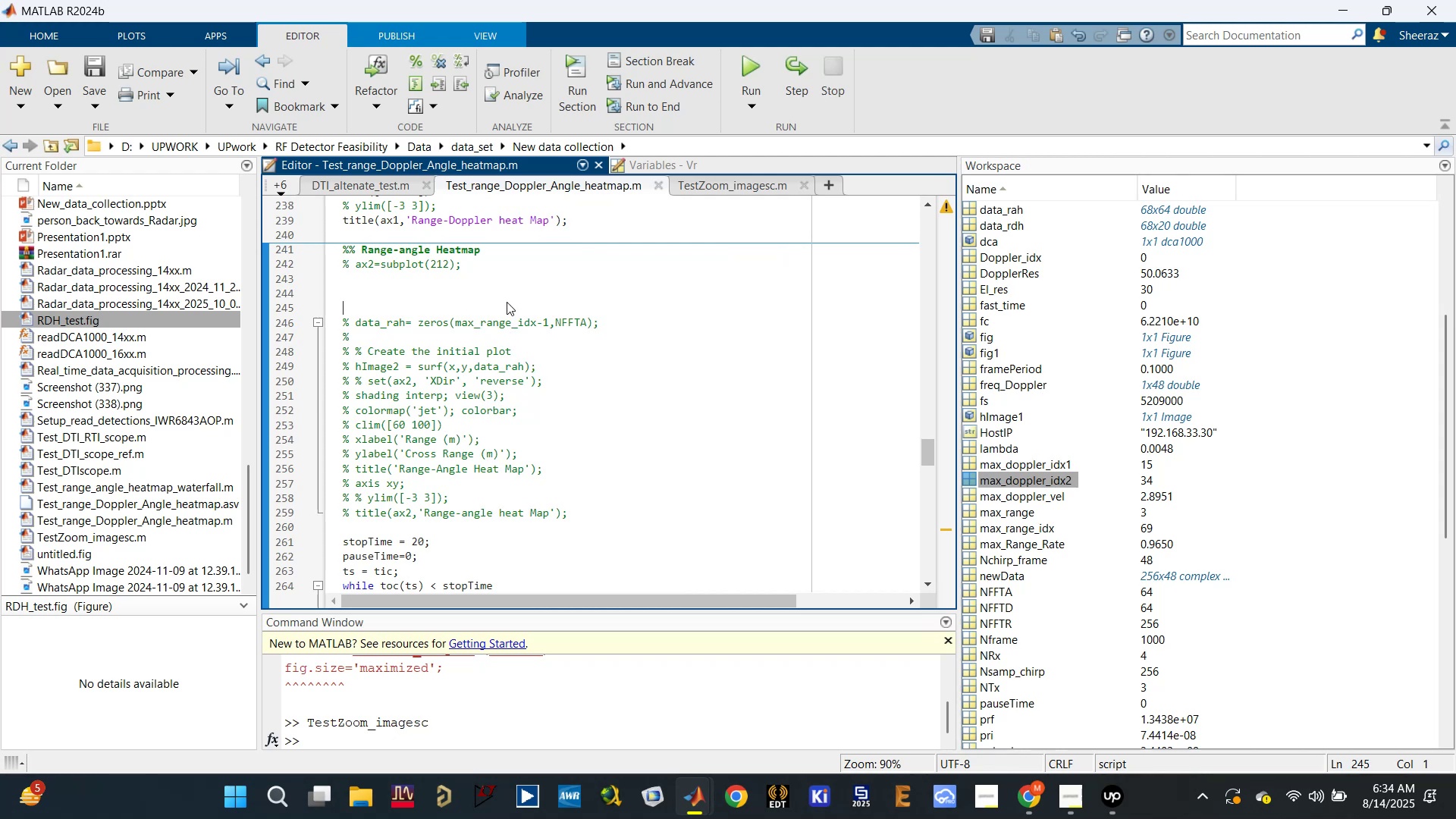 
scroll: coordinate [461, 353], scroll_direction: up, amount: 4.0
 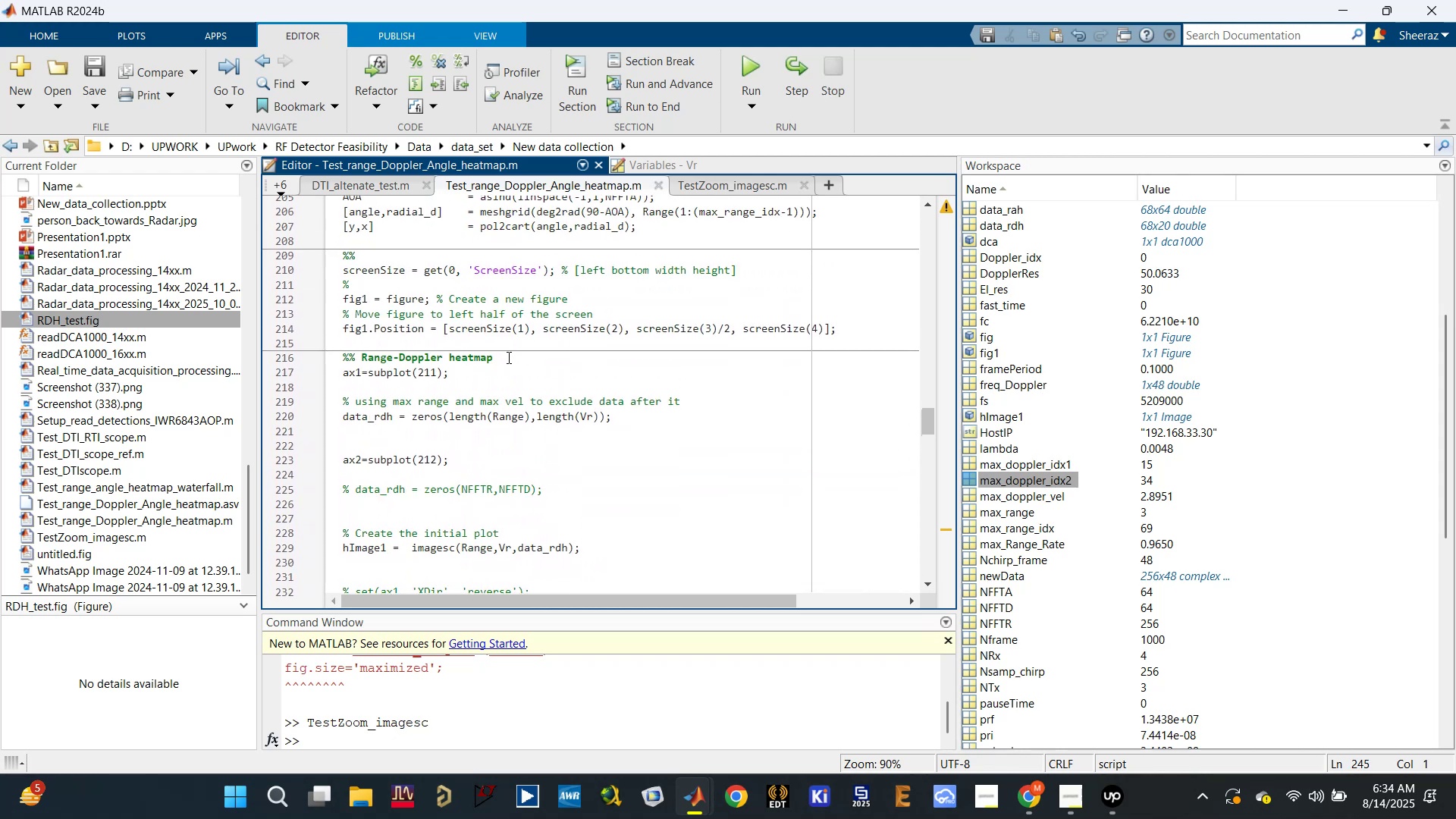 
left_click([507, 356])
 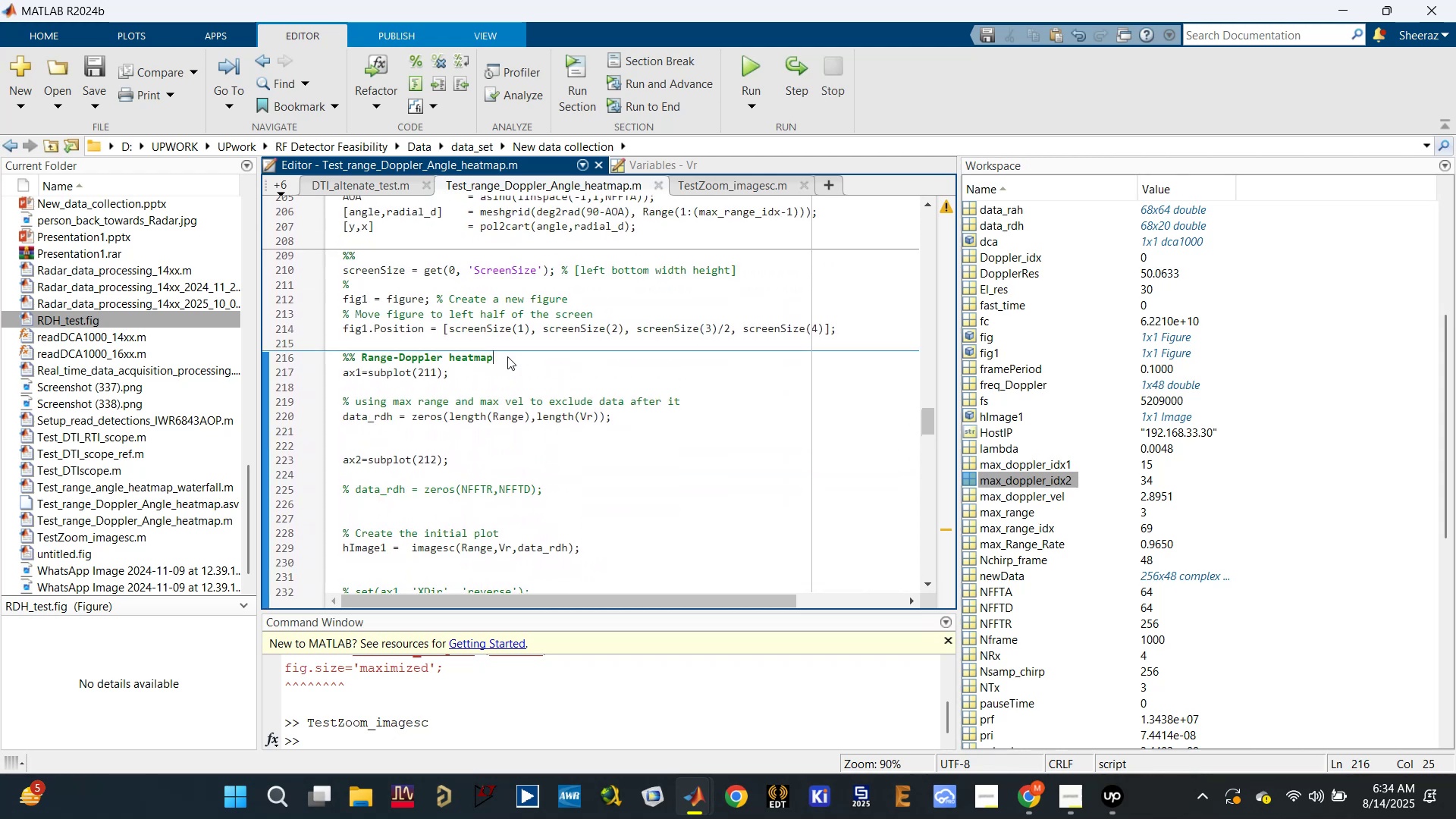 
hold_key(key=Enter, duration=1.03)
 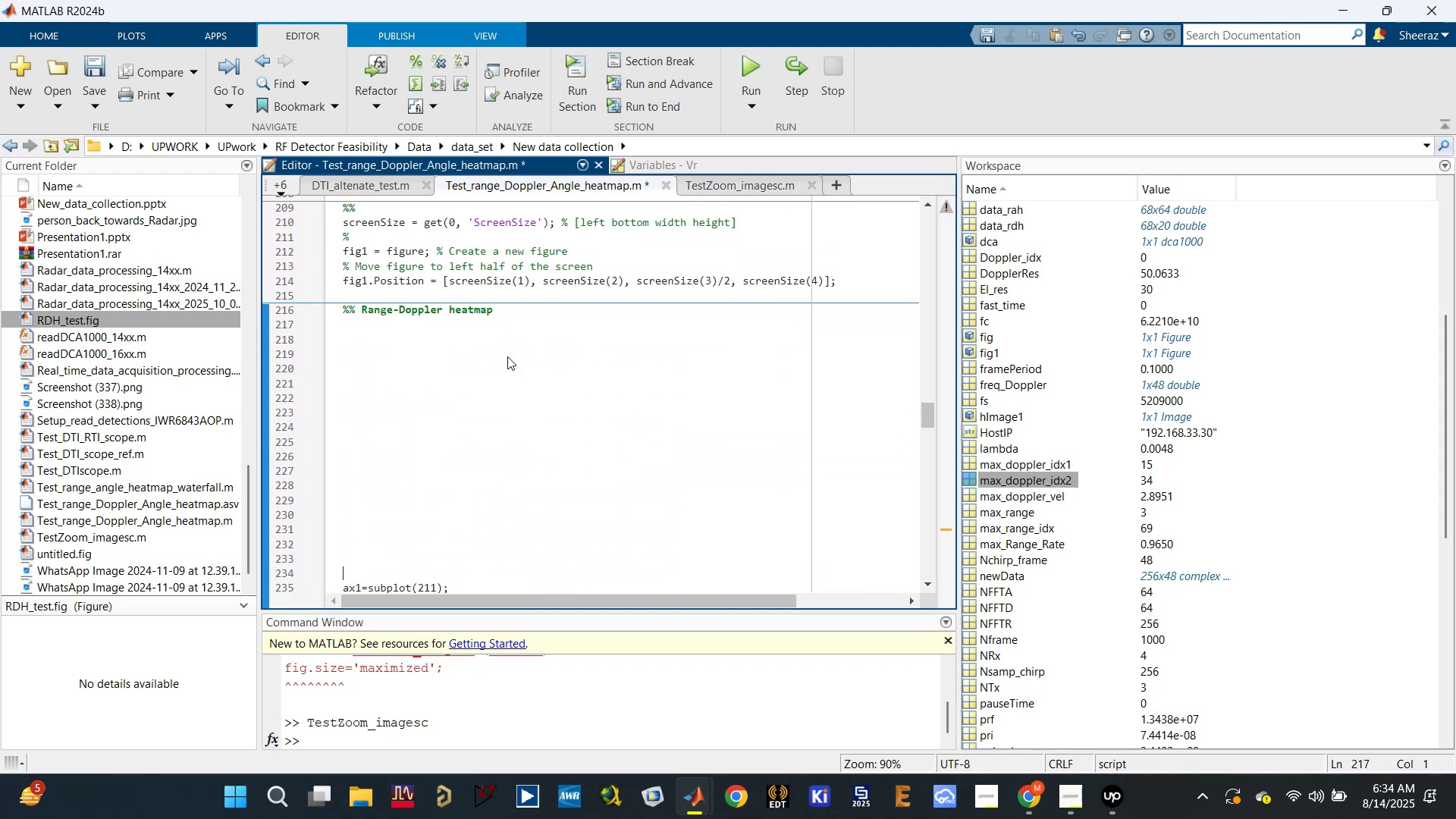 
key(ArrowUp)
 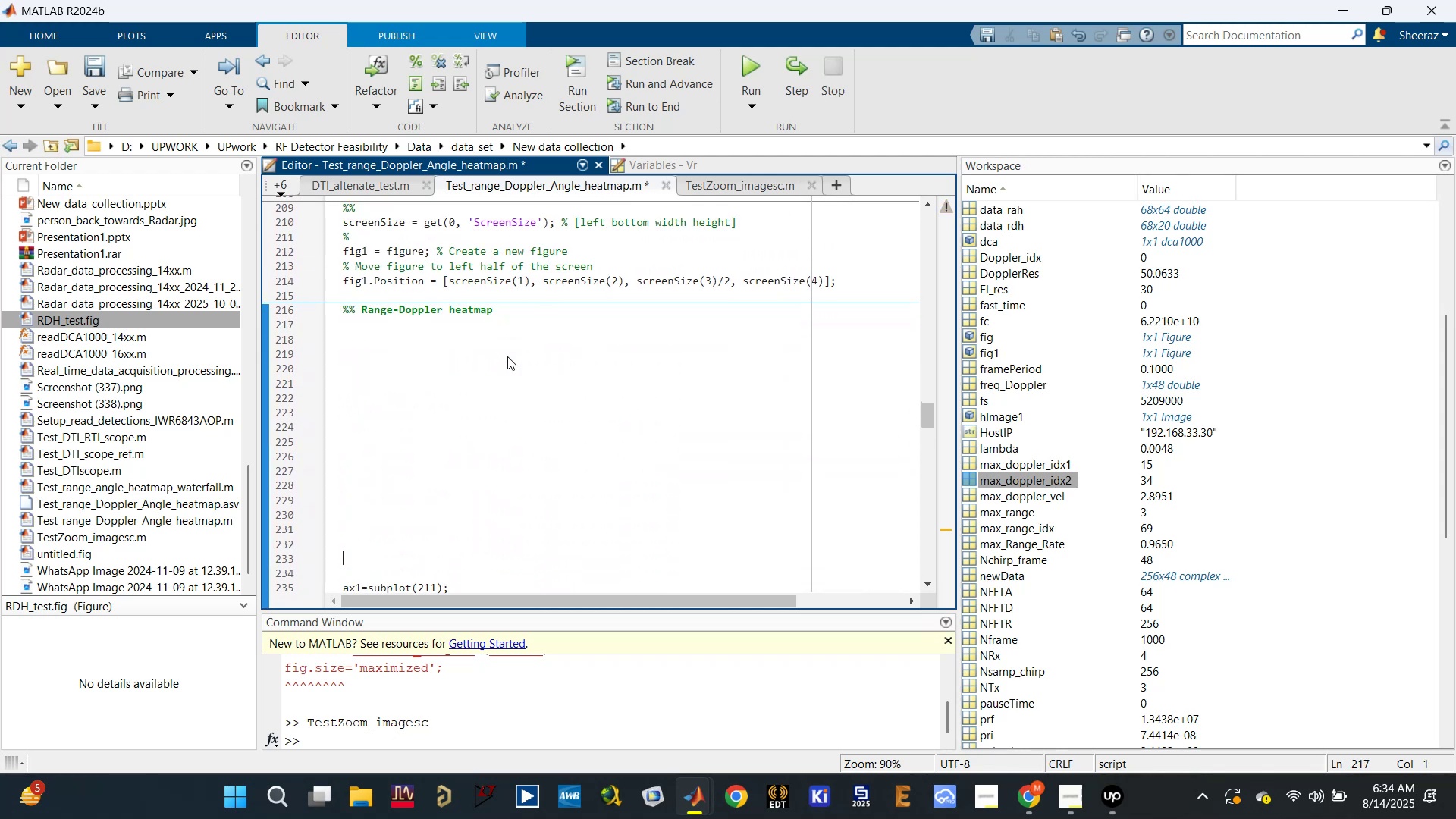 
key(ArrowUp)
 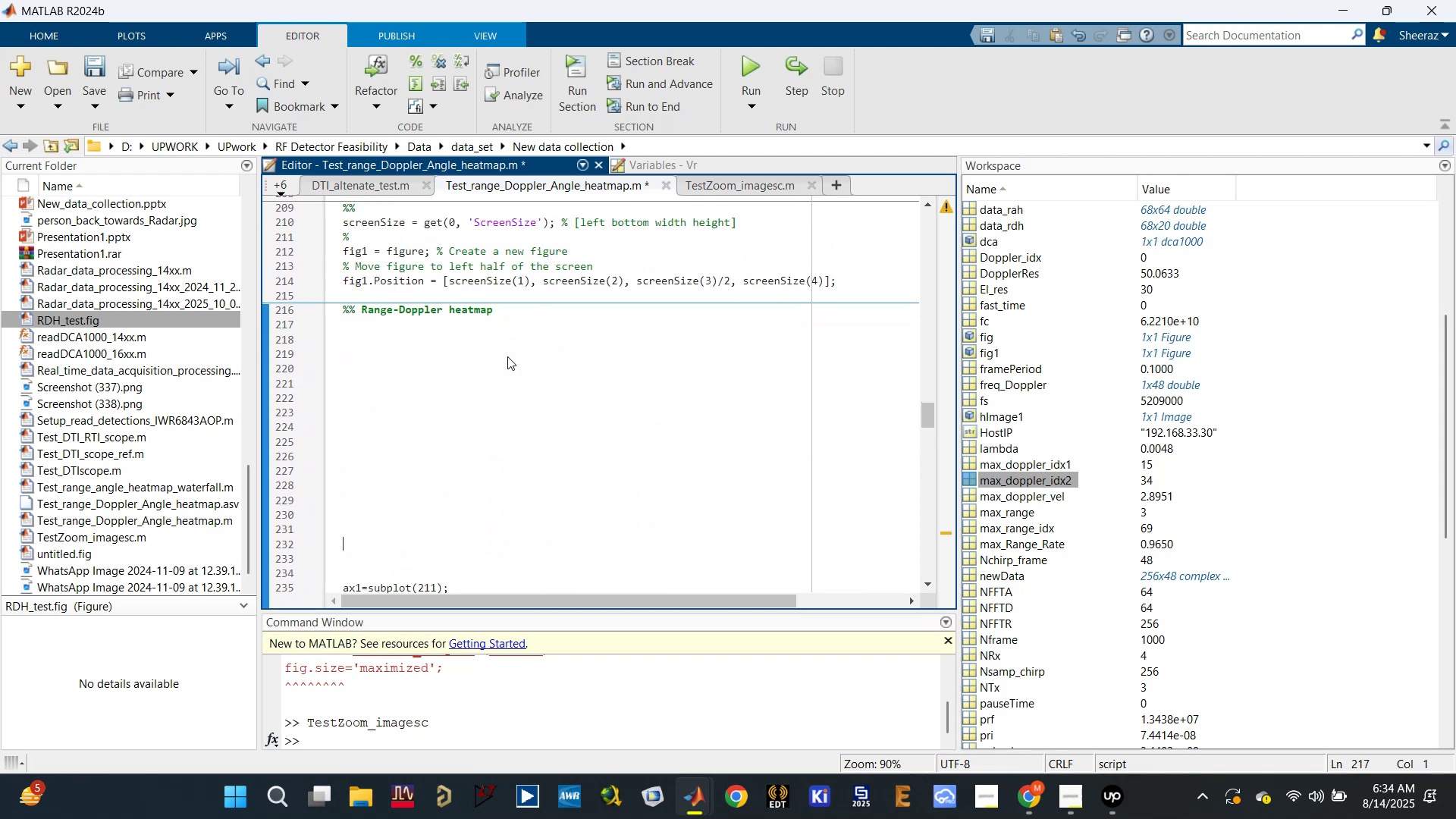 
key(ArrowUp)
 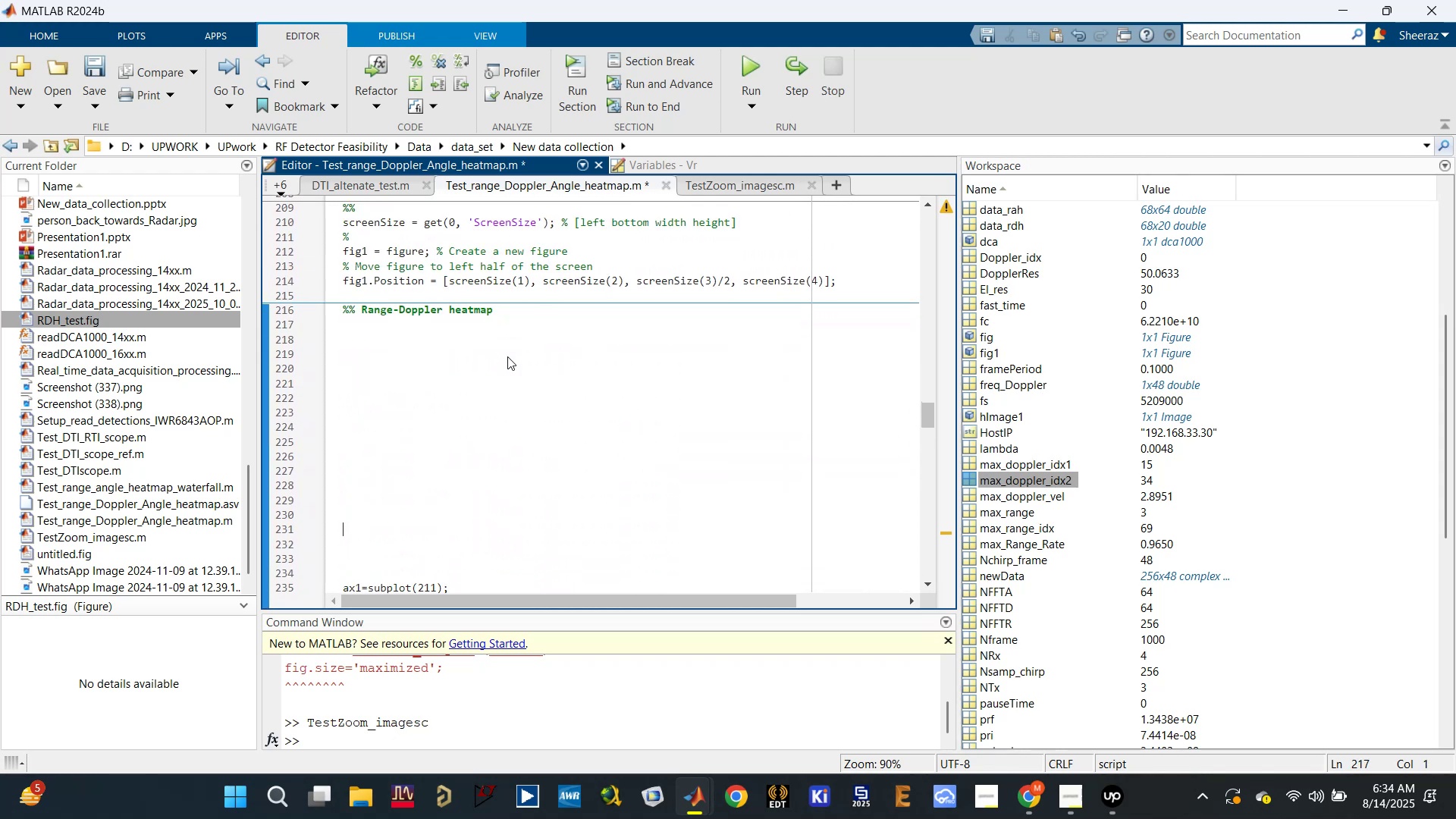 
key(ArrowUp)
 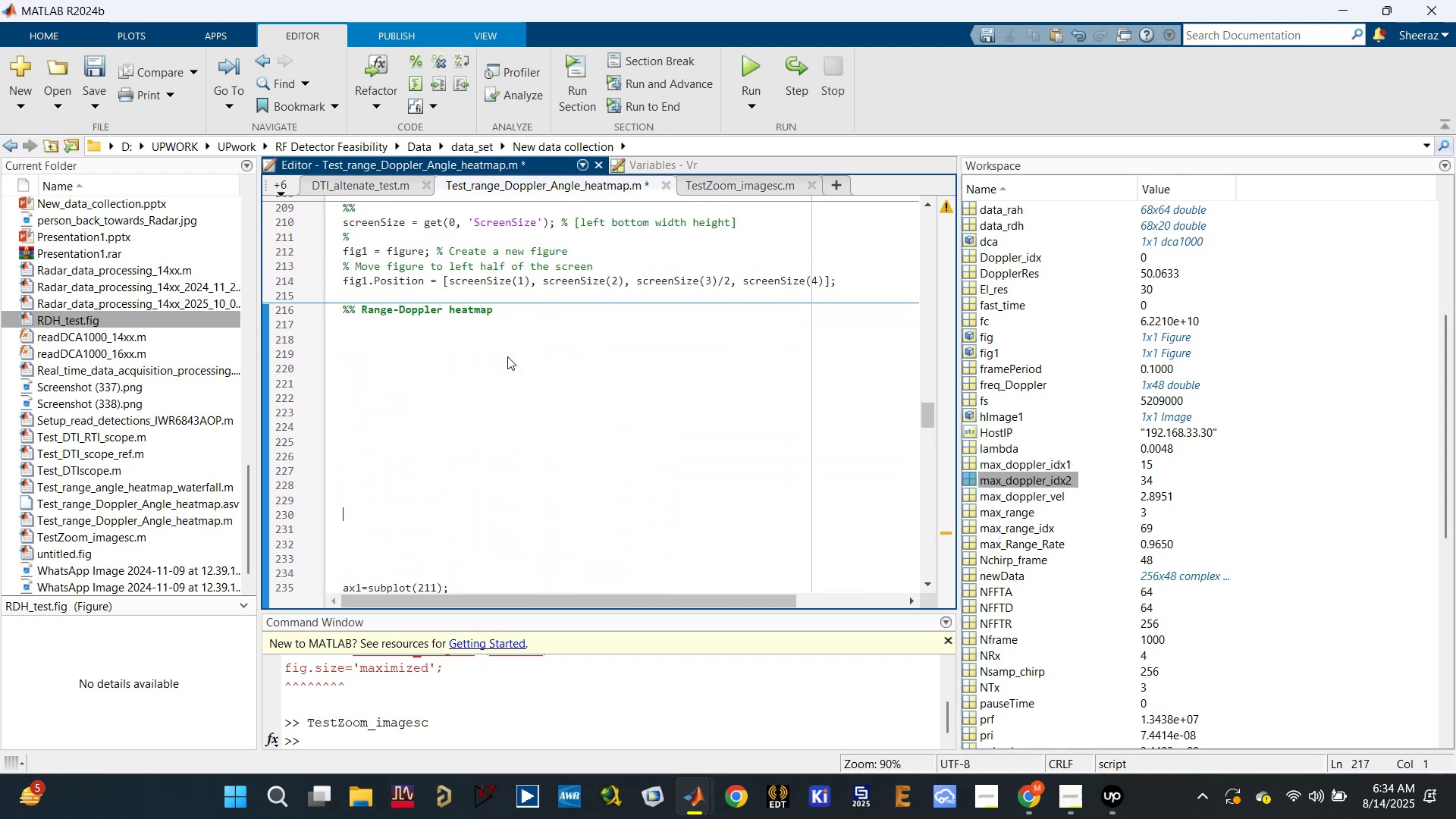 
type(%%)
 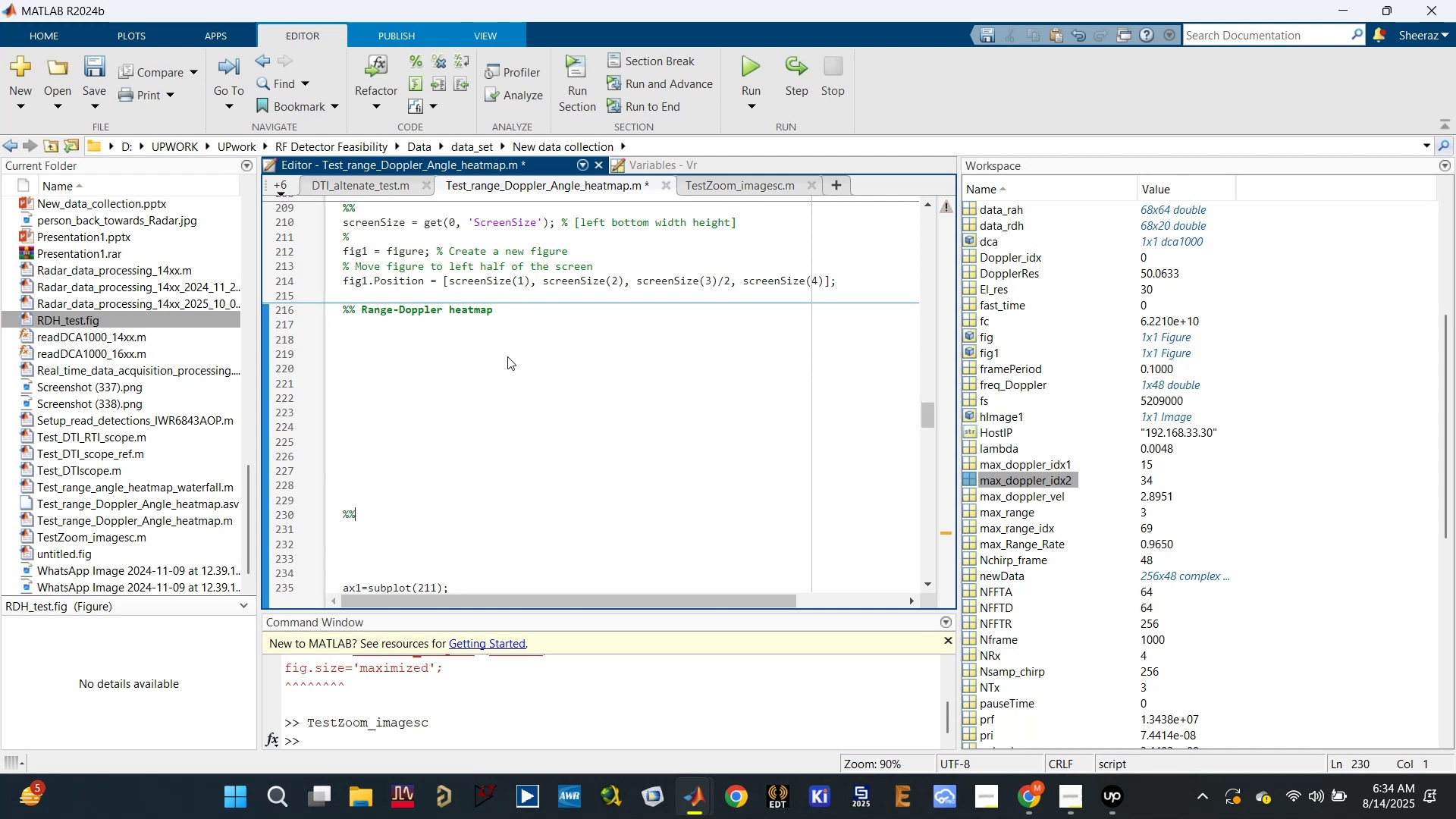 
key(ArrowUp)
 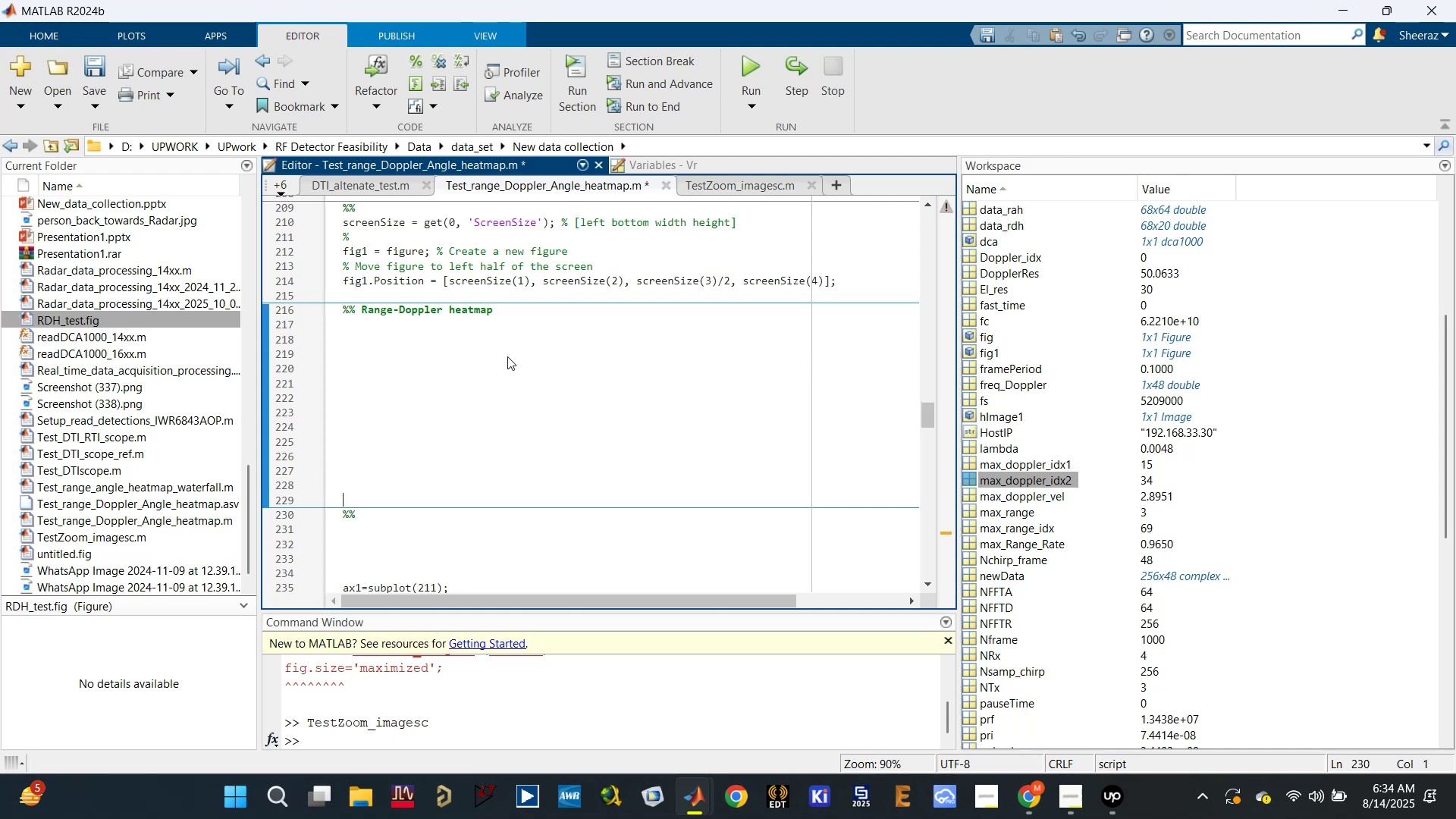 
key(ArrowUp)
 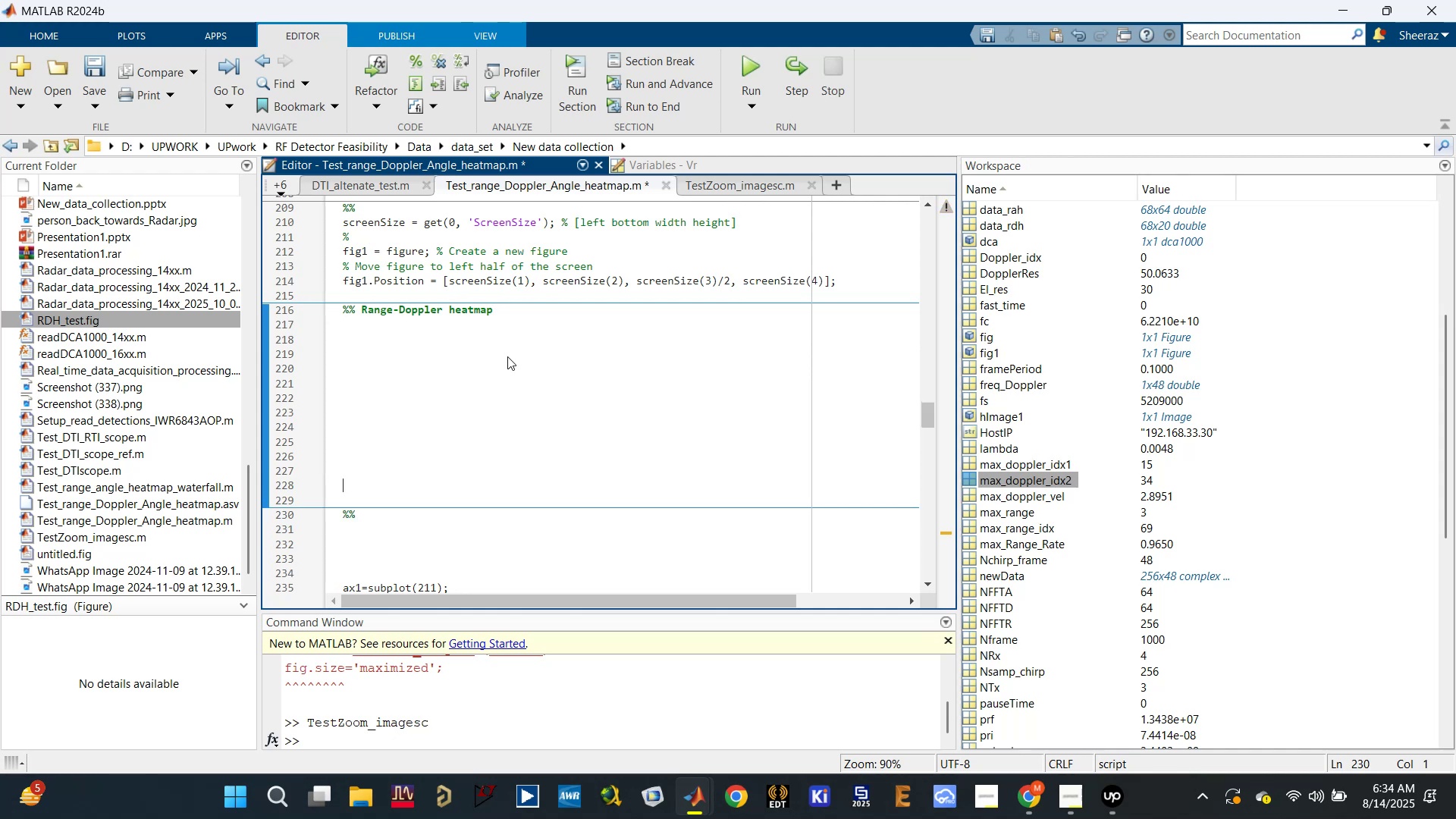 
key(ArrowUp)
 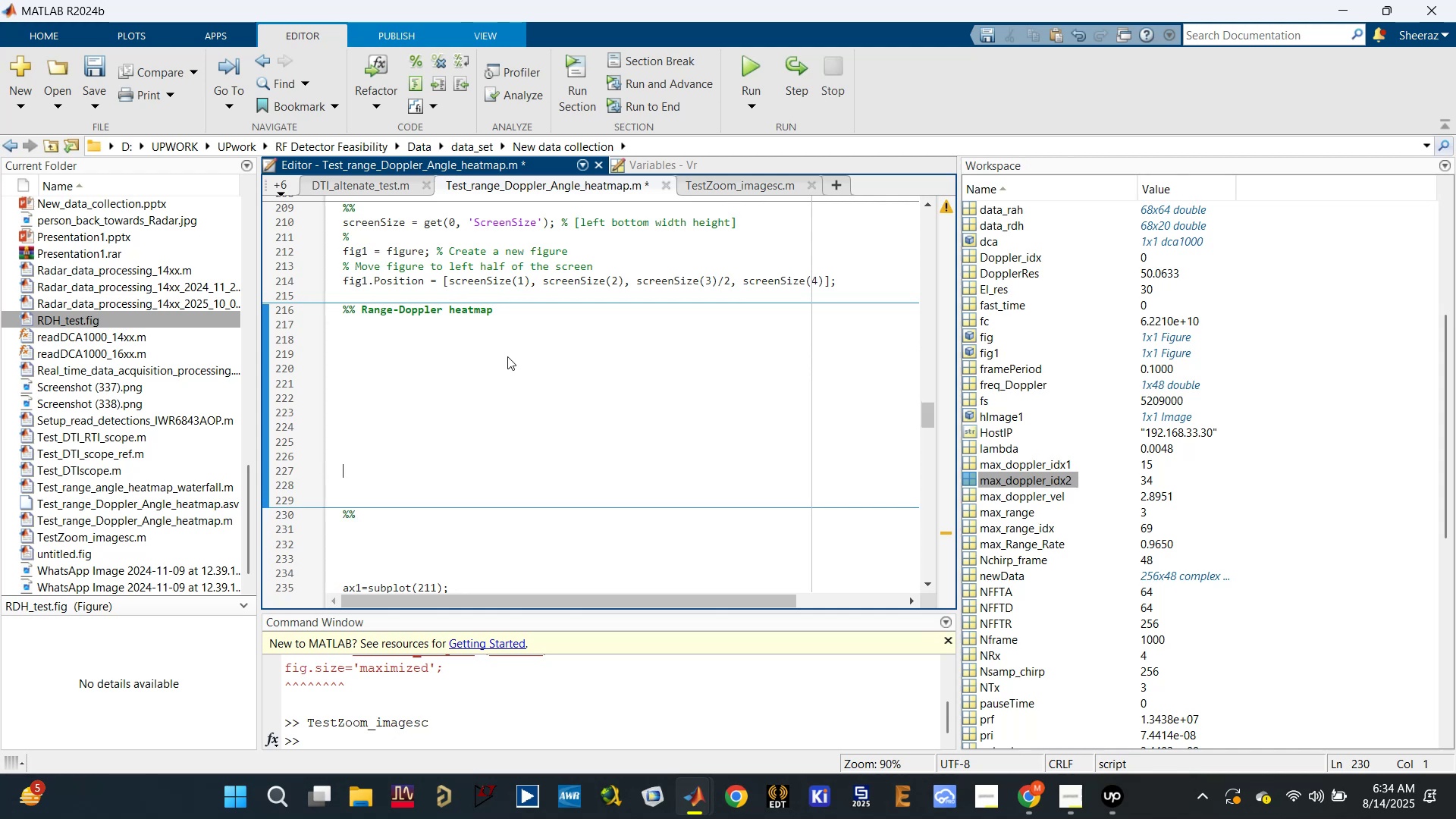 
key(ArrowUp)
 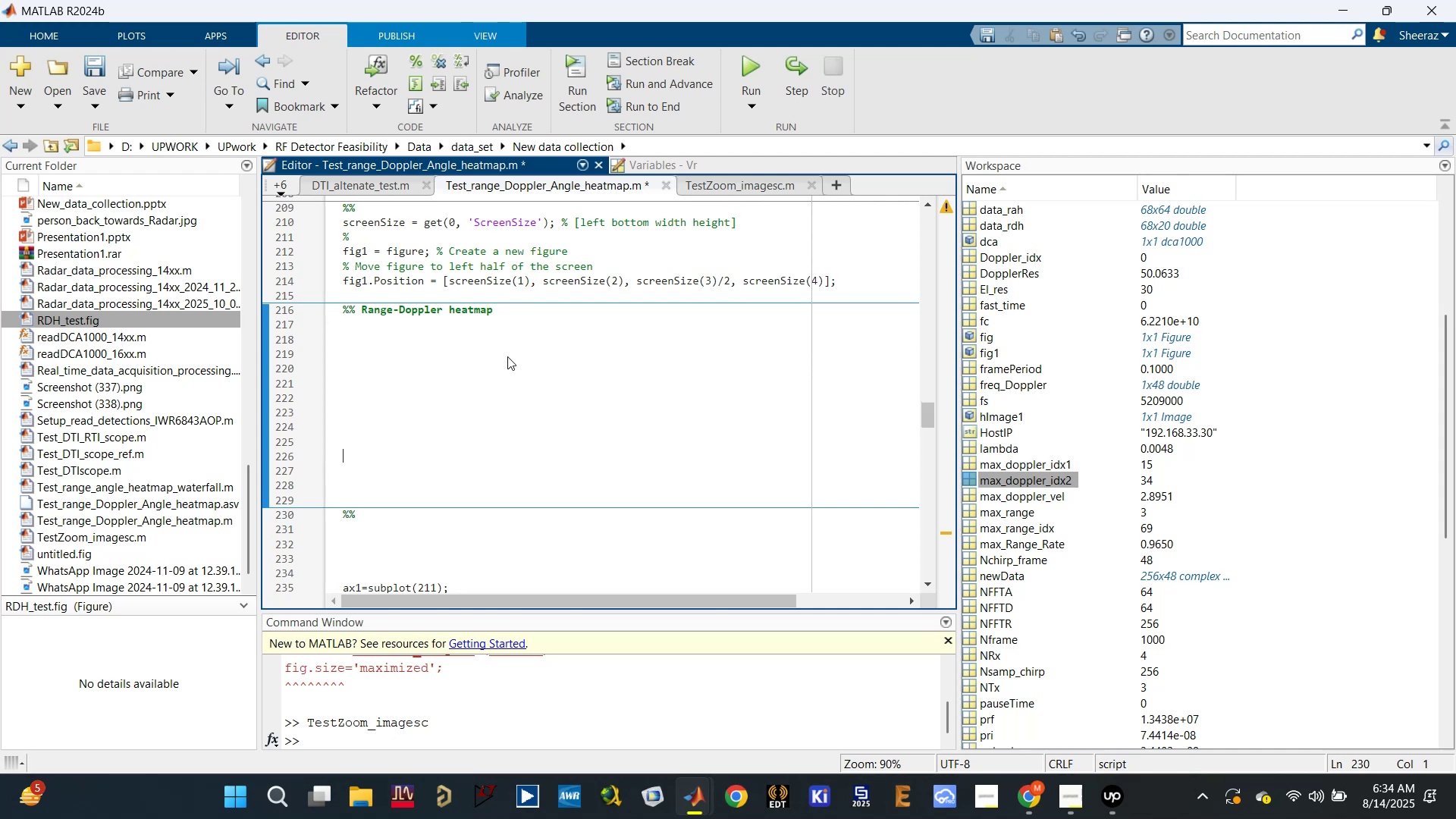 
key(ArrowUp)
 